 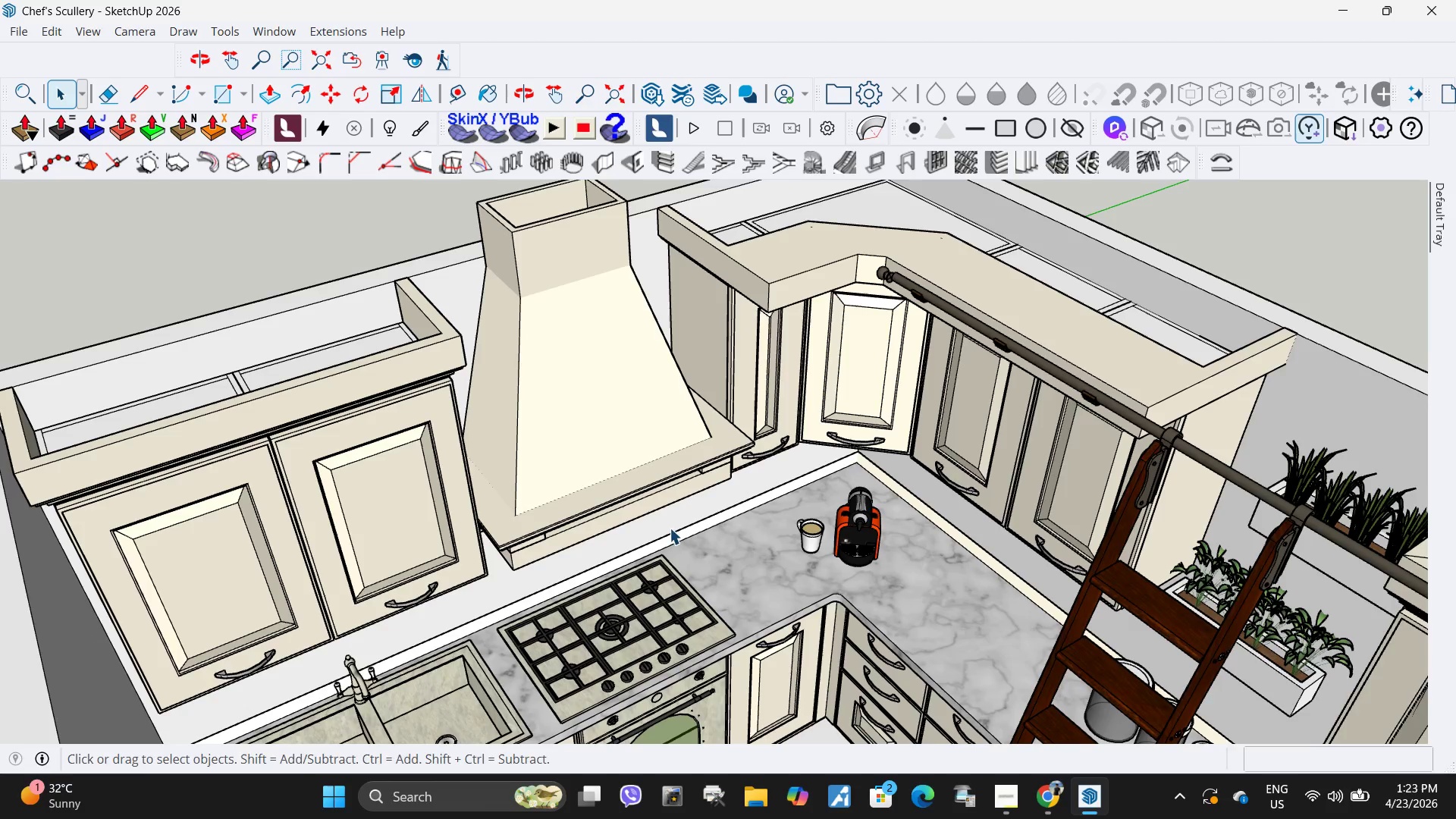 
scroll: coordinate [336, 431], scroll_direction: up, amount: 11.0
 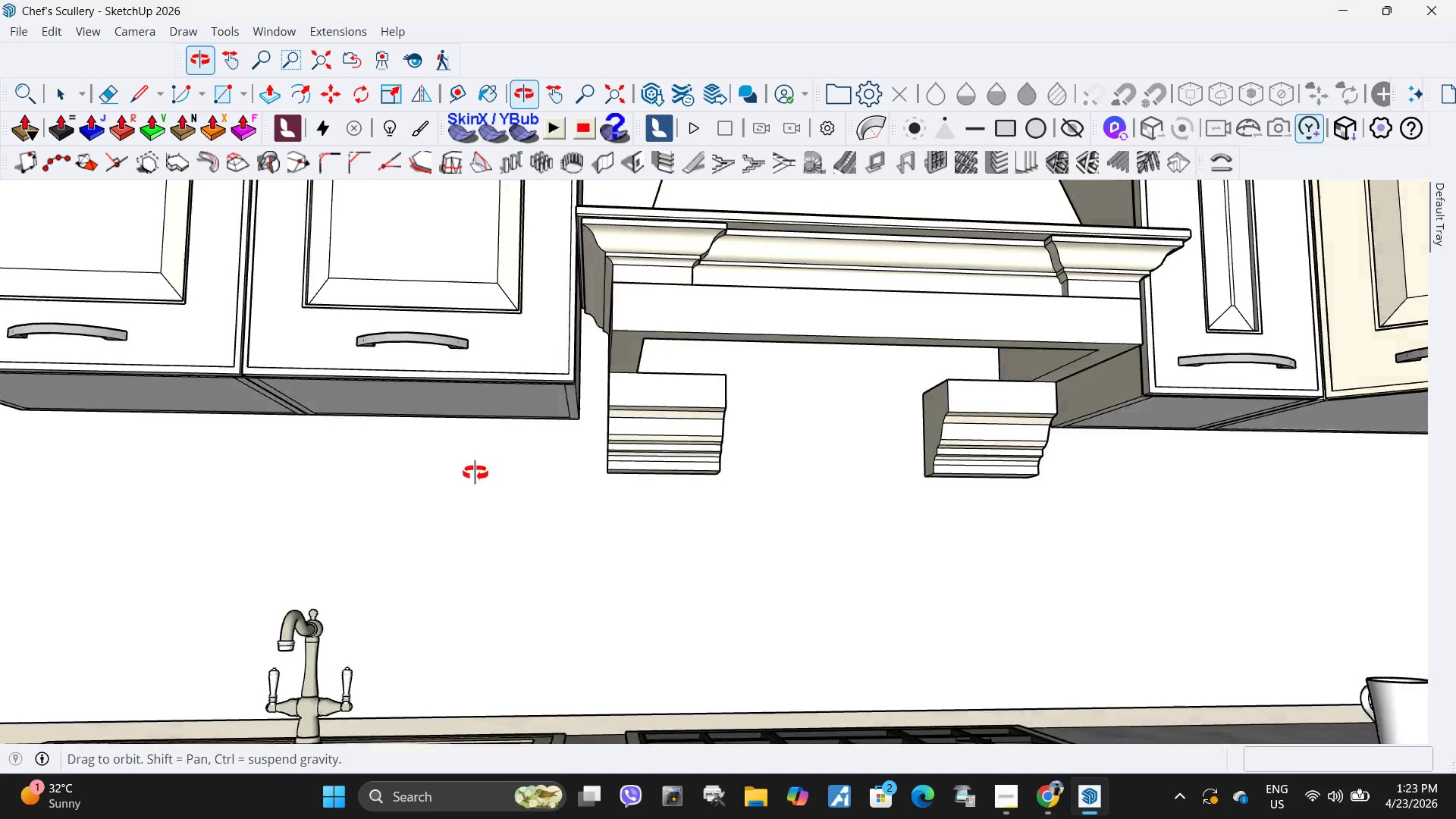 
scroll: coordinate [582, 374], scroll_direction: down, amount: 24.0
 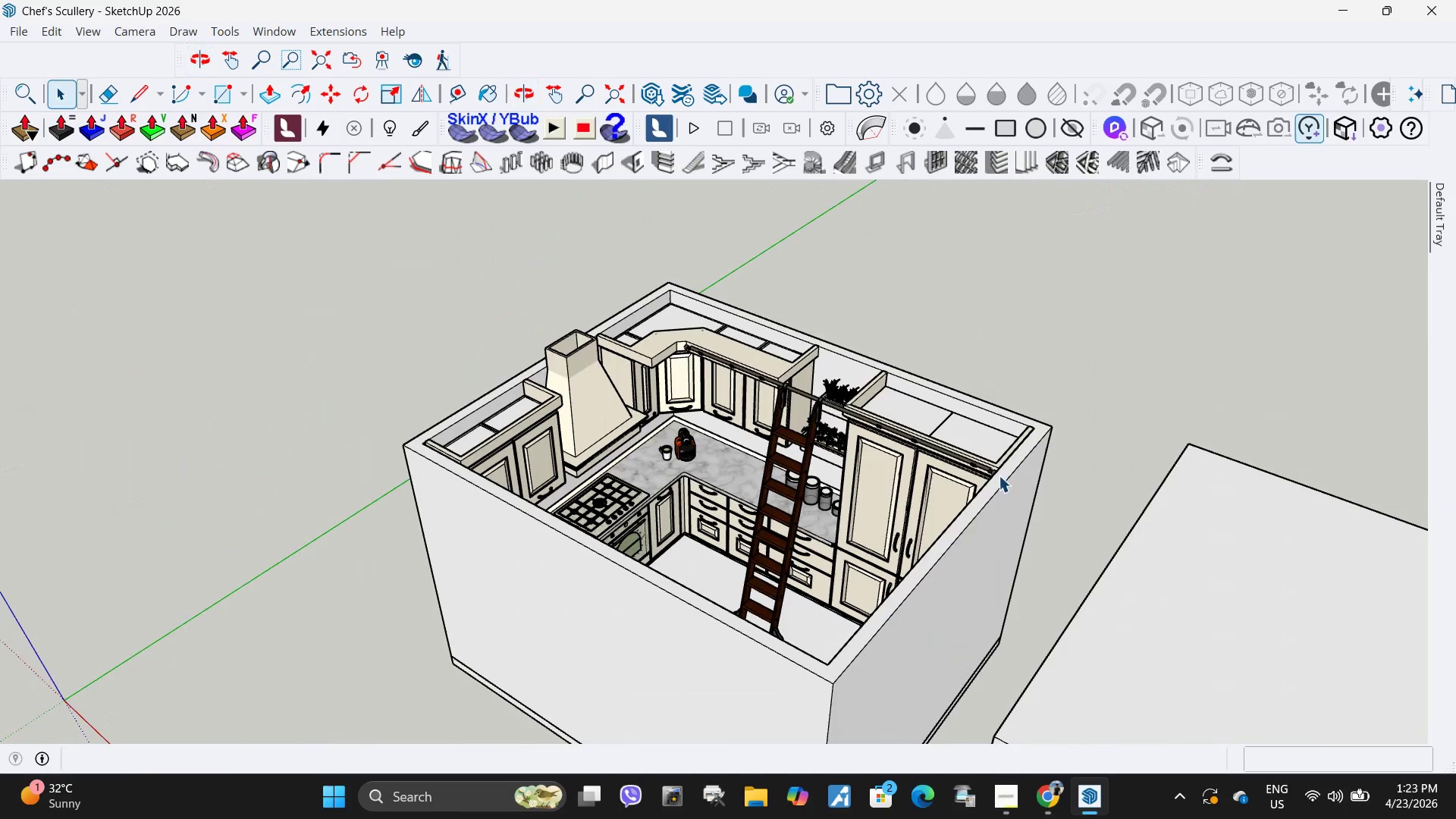 
scroll: coordinate [723, 469], scroll_direction: up, amount: 6.0
 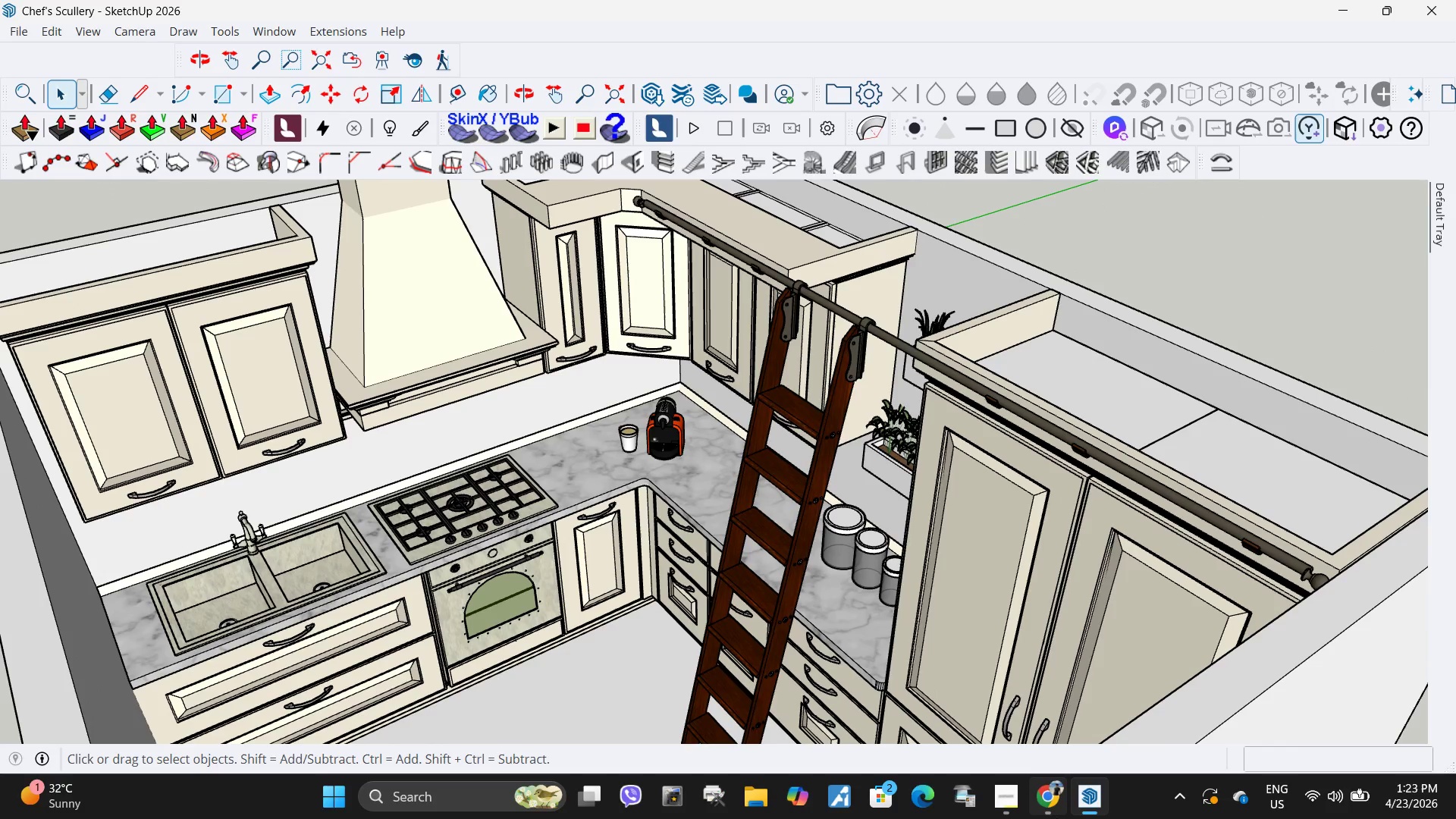 
left_click([1055, 808])
 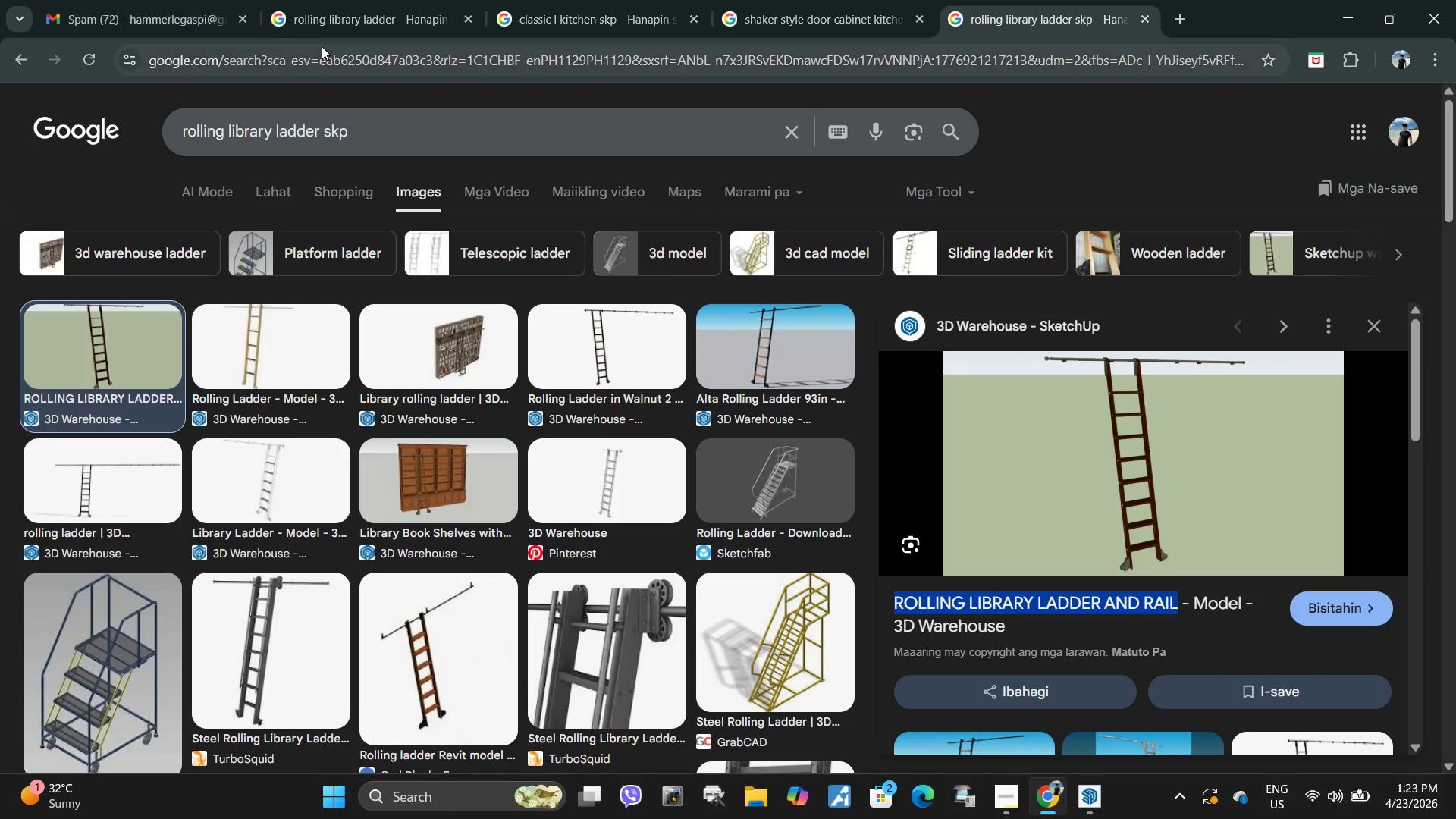 
left_click([242, 21])
 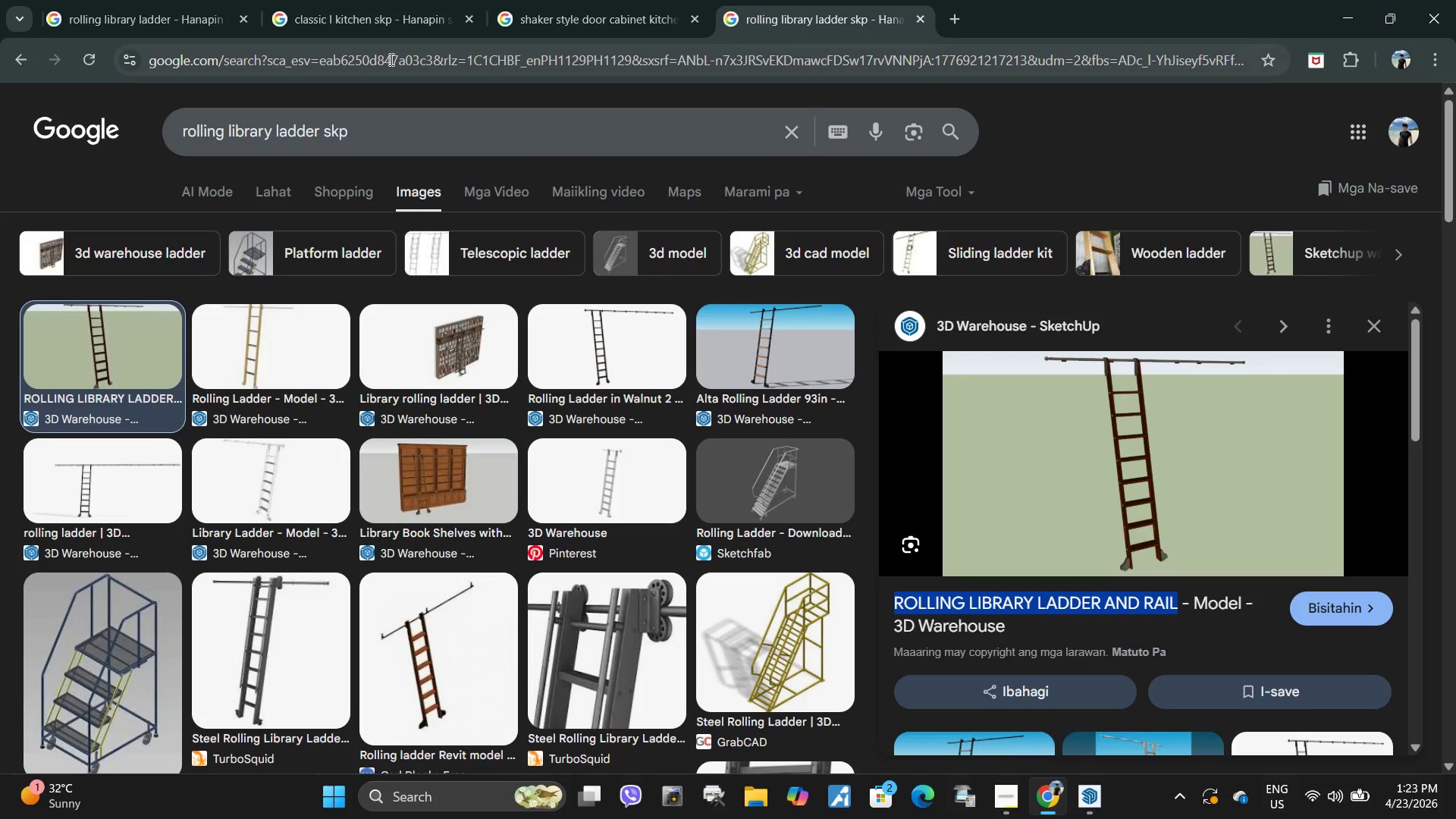 
left_click([390, 59])
 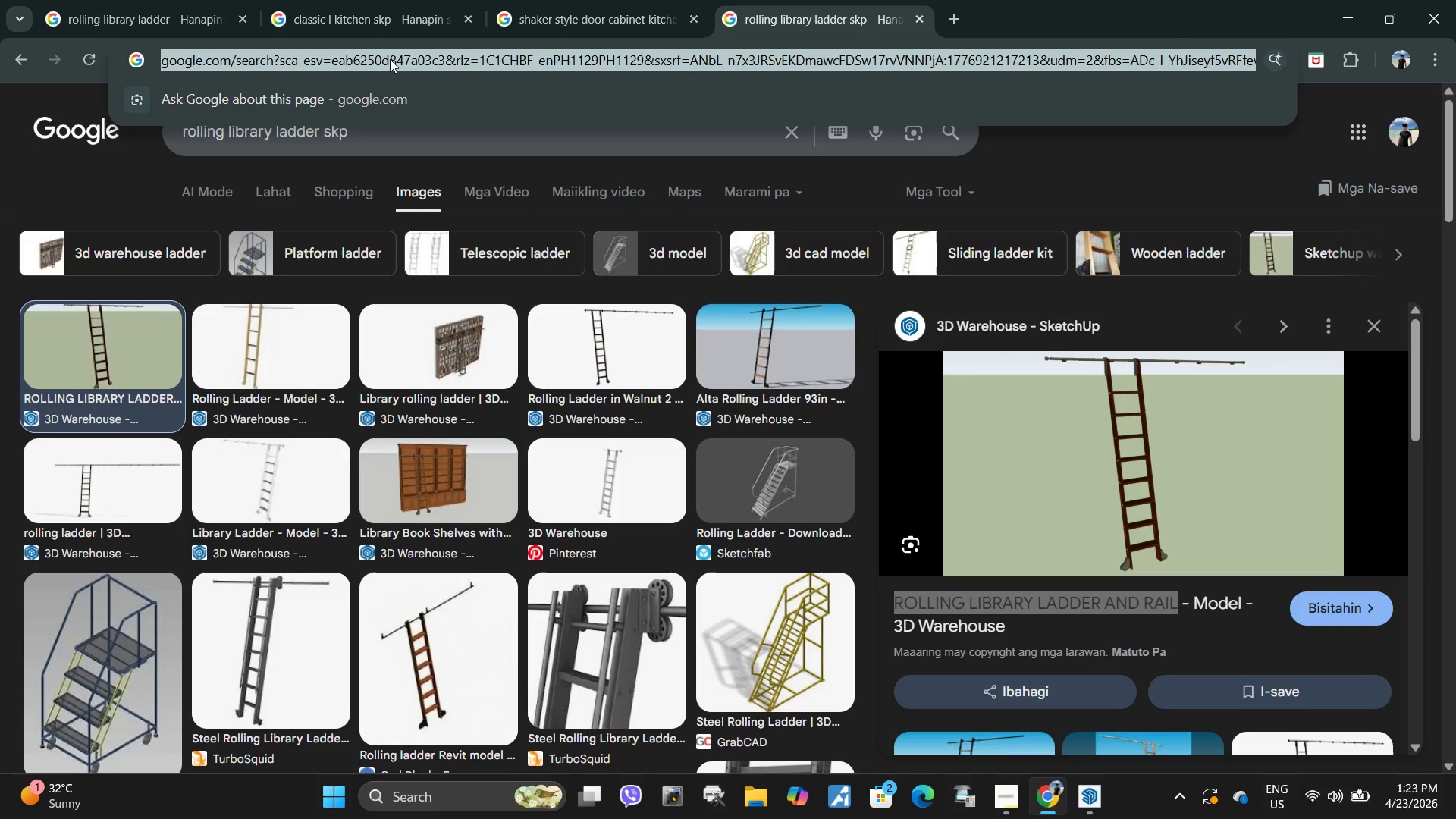 
type(lighting strips )
key(Backspace)
key(Backspace)
type(s skp)
 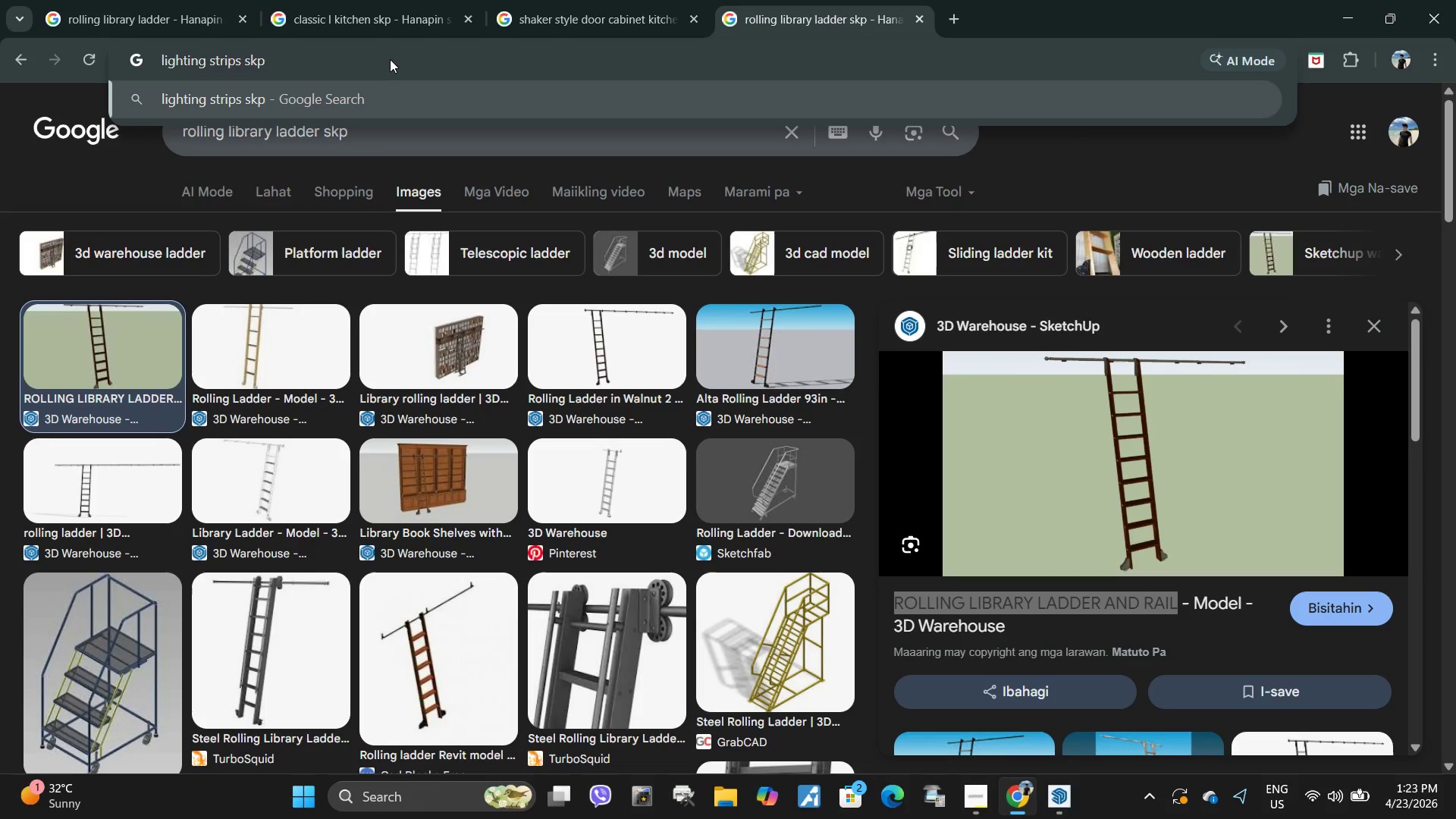 
key(Enter)
 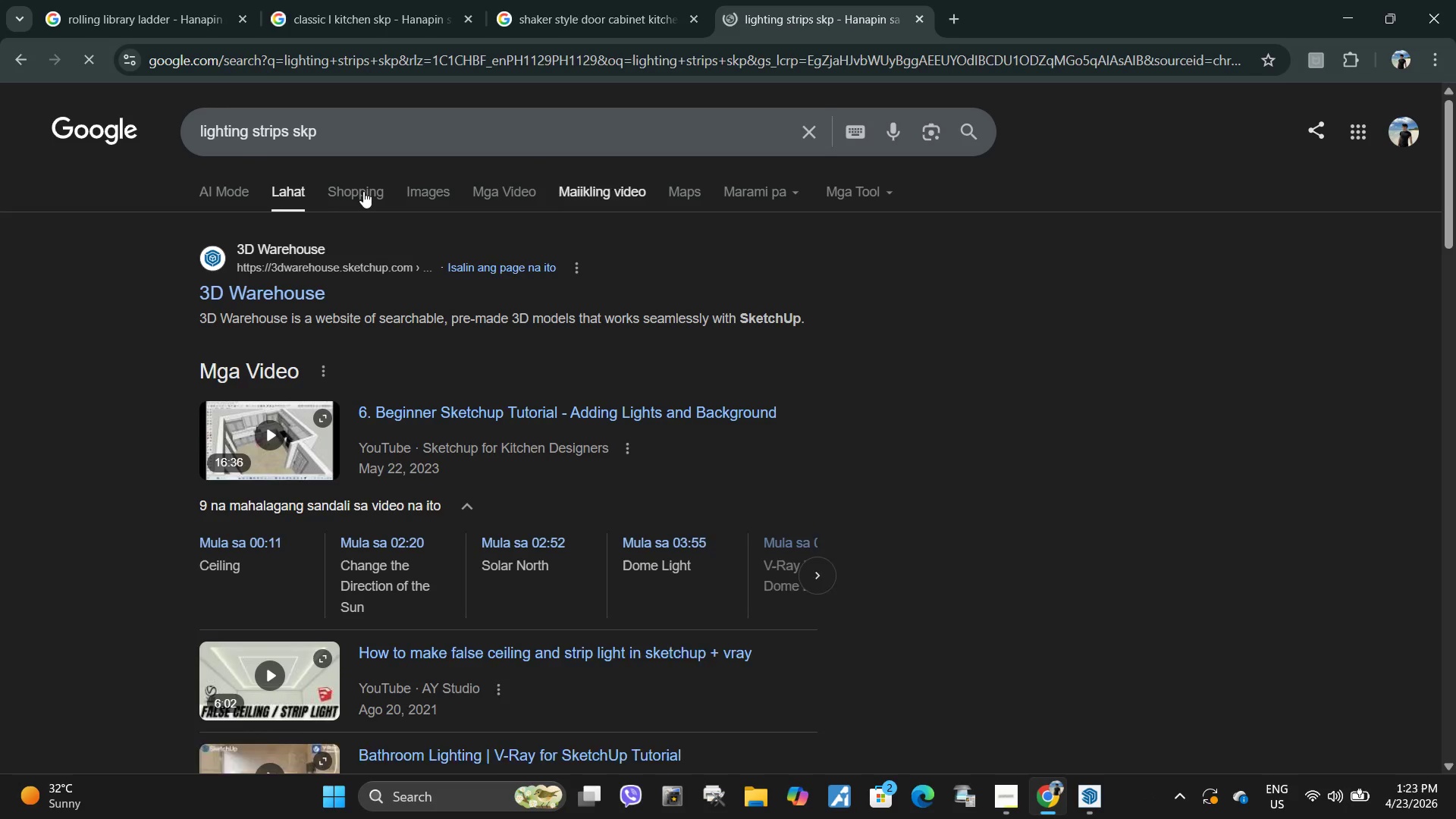 
left_click_drag(start_coordinate=[426, 182], to_coordinate=[430, 181])
 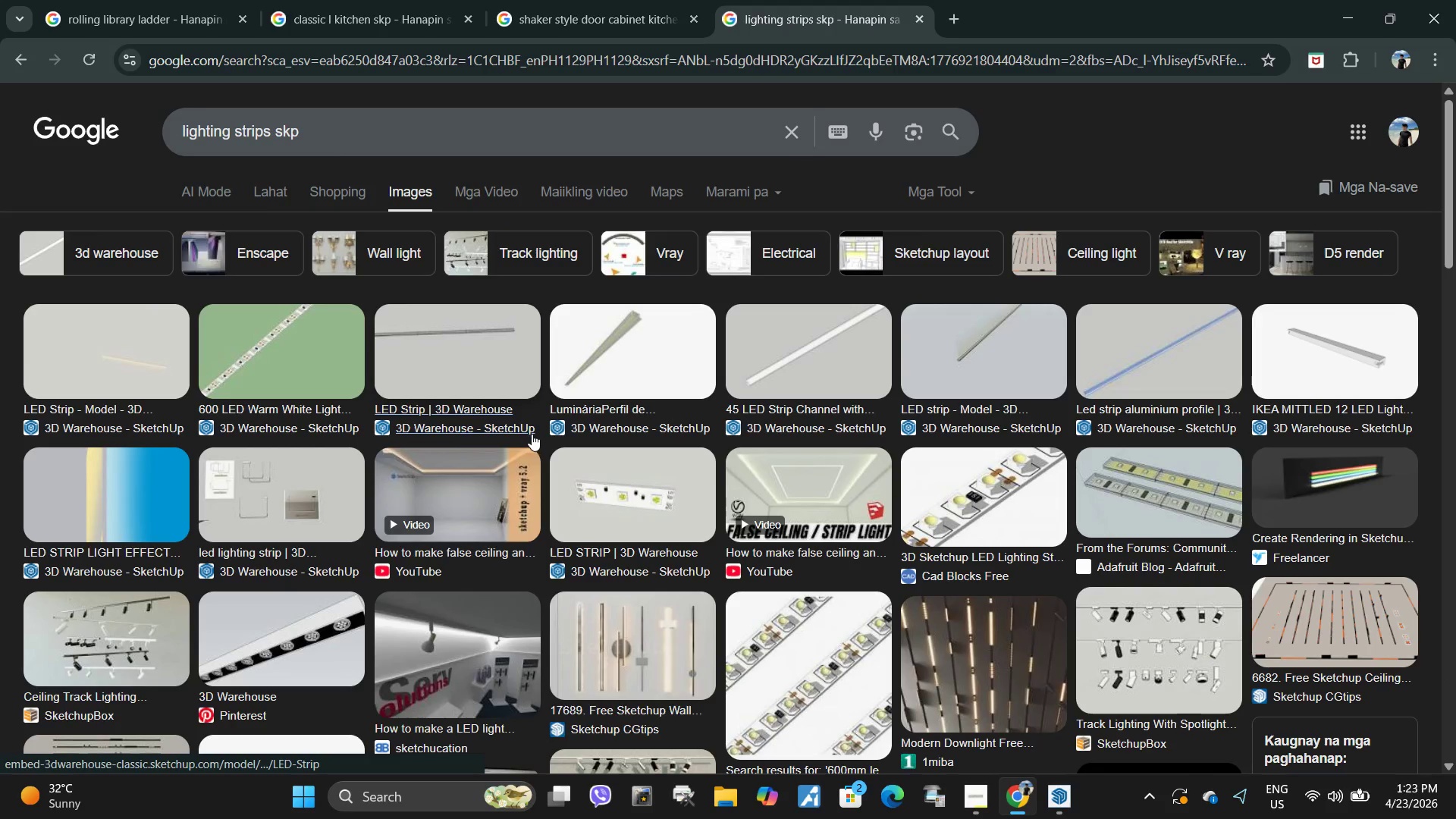 
wait(6.97)
 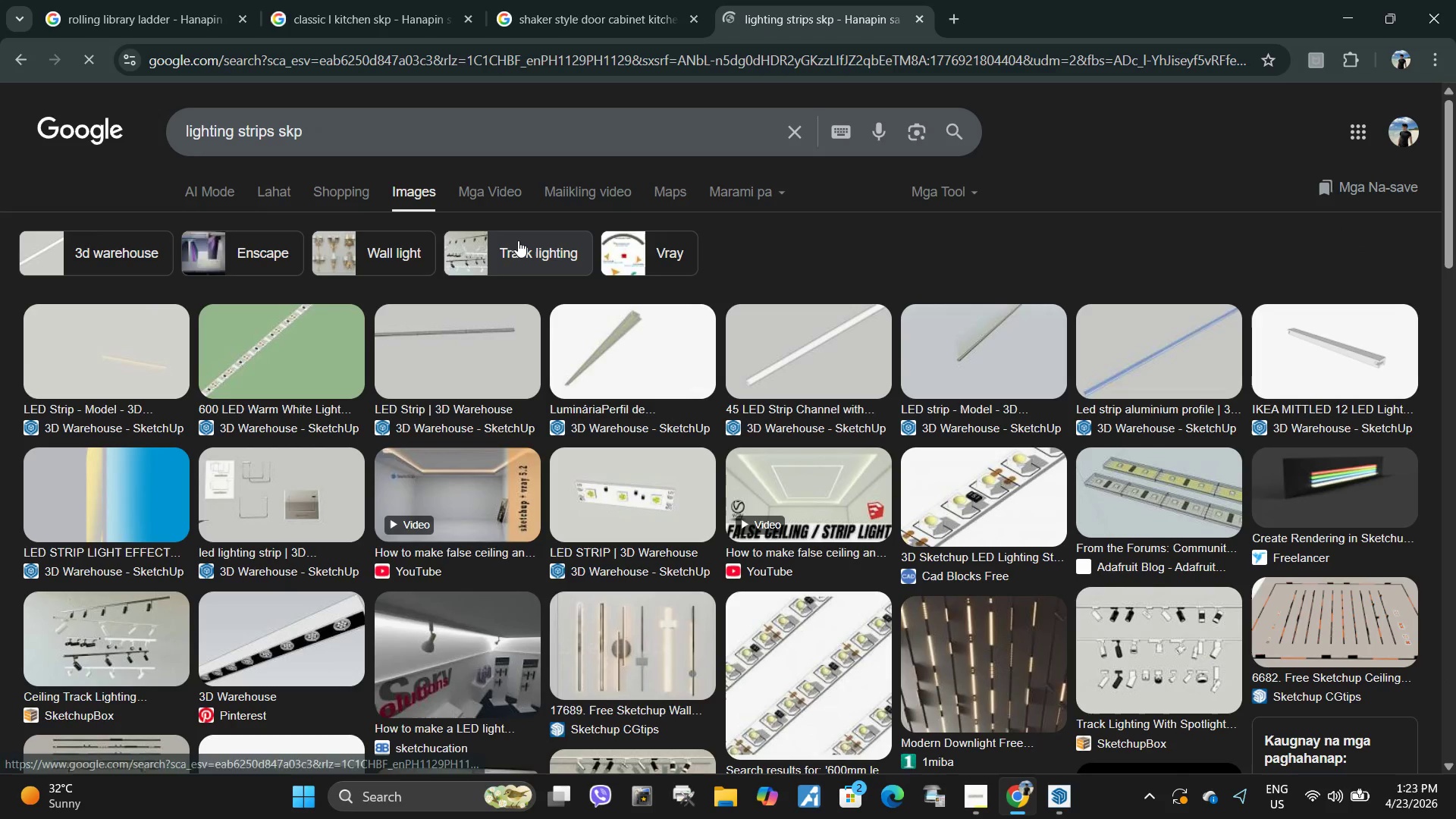 
left_click([818, 351])
 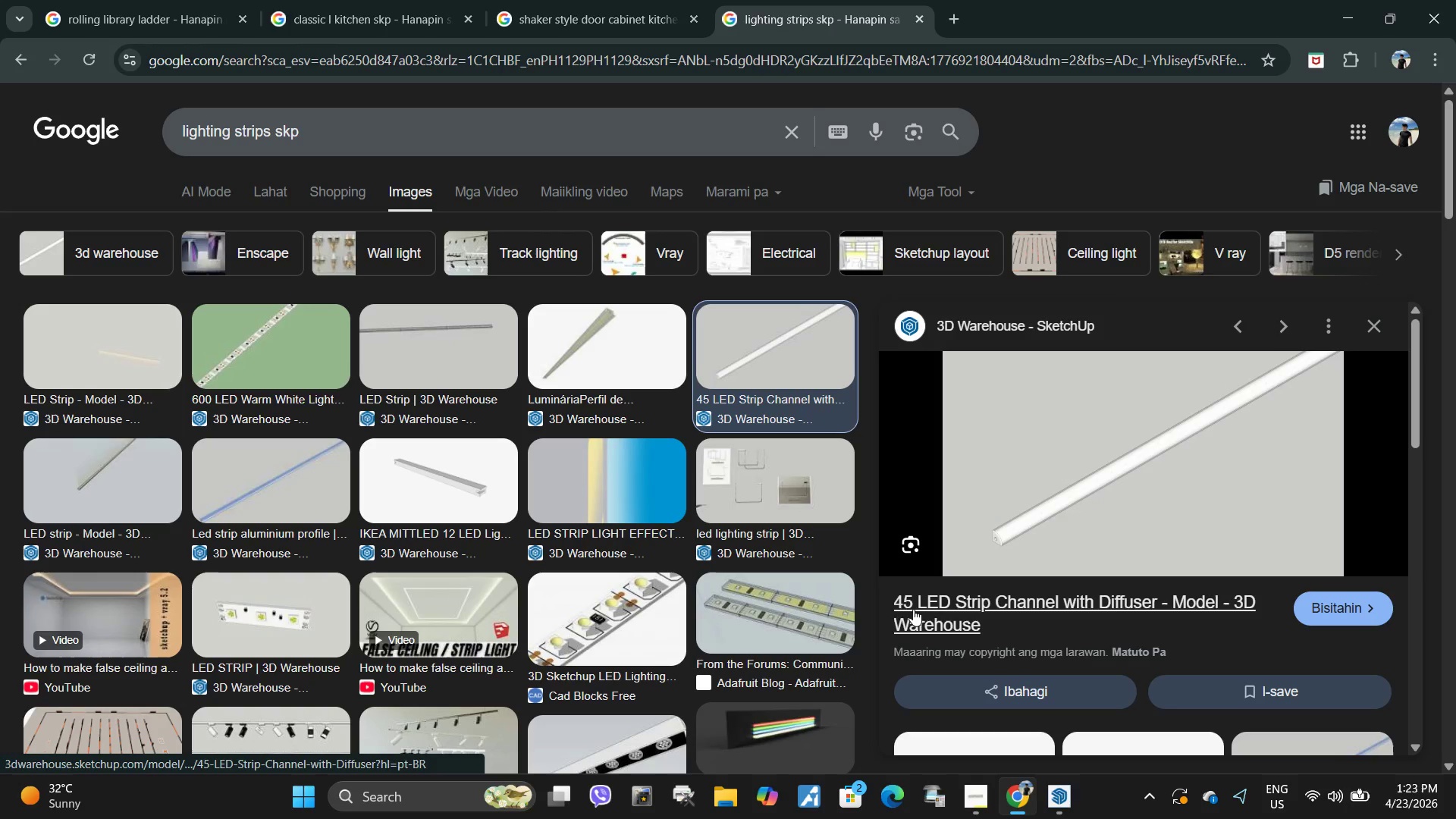 
left_click_drag(start_coordinate=[889, 592], to_coordinate=[1159, 590])
 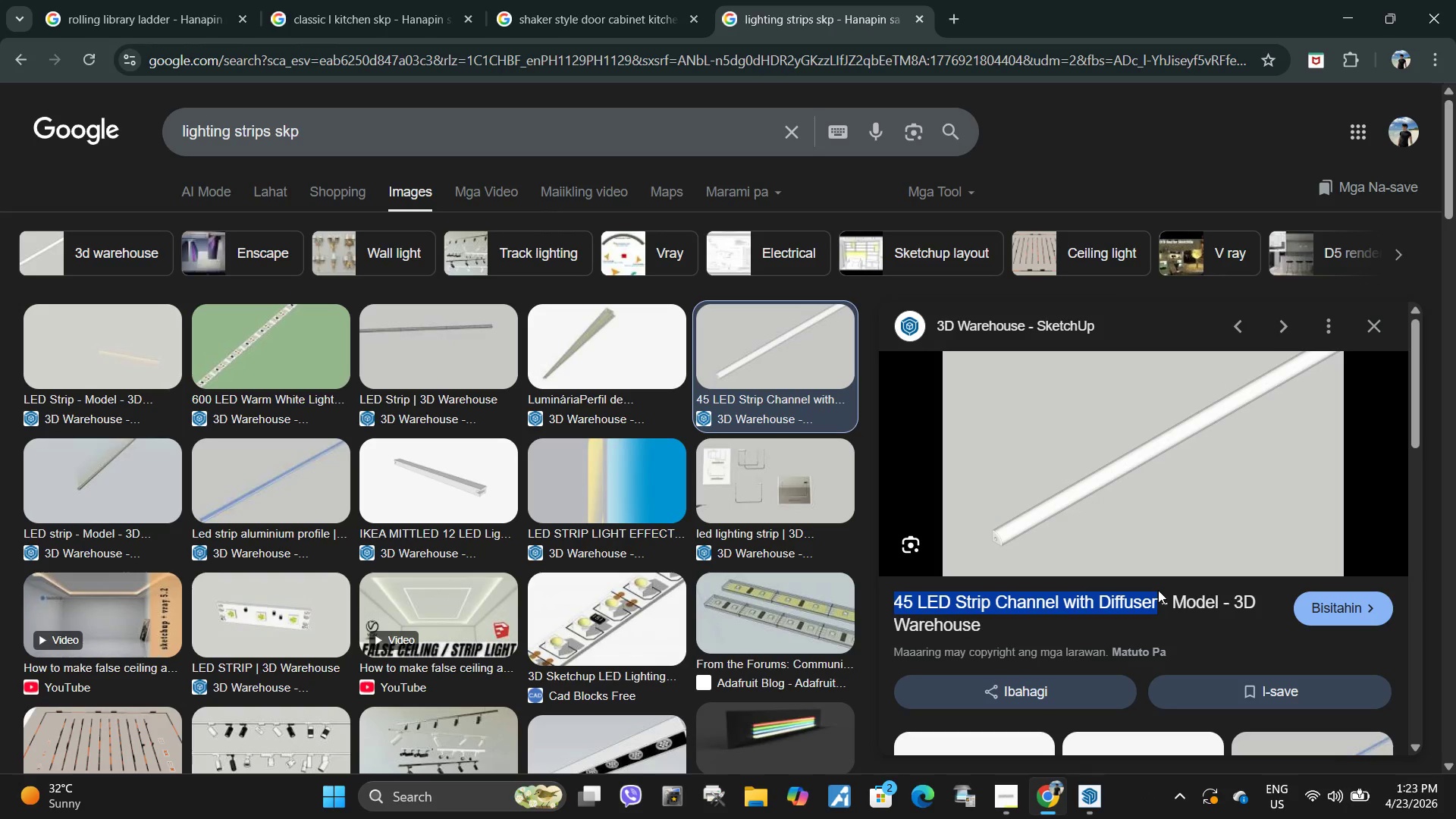 
key(Control+ControlLeft)
 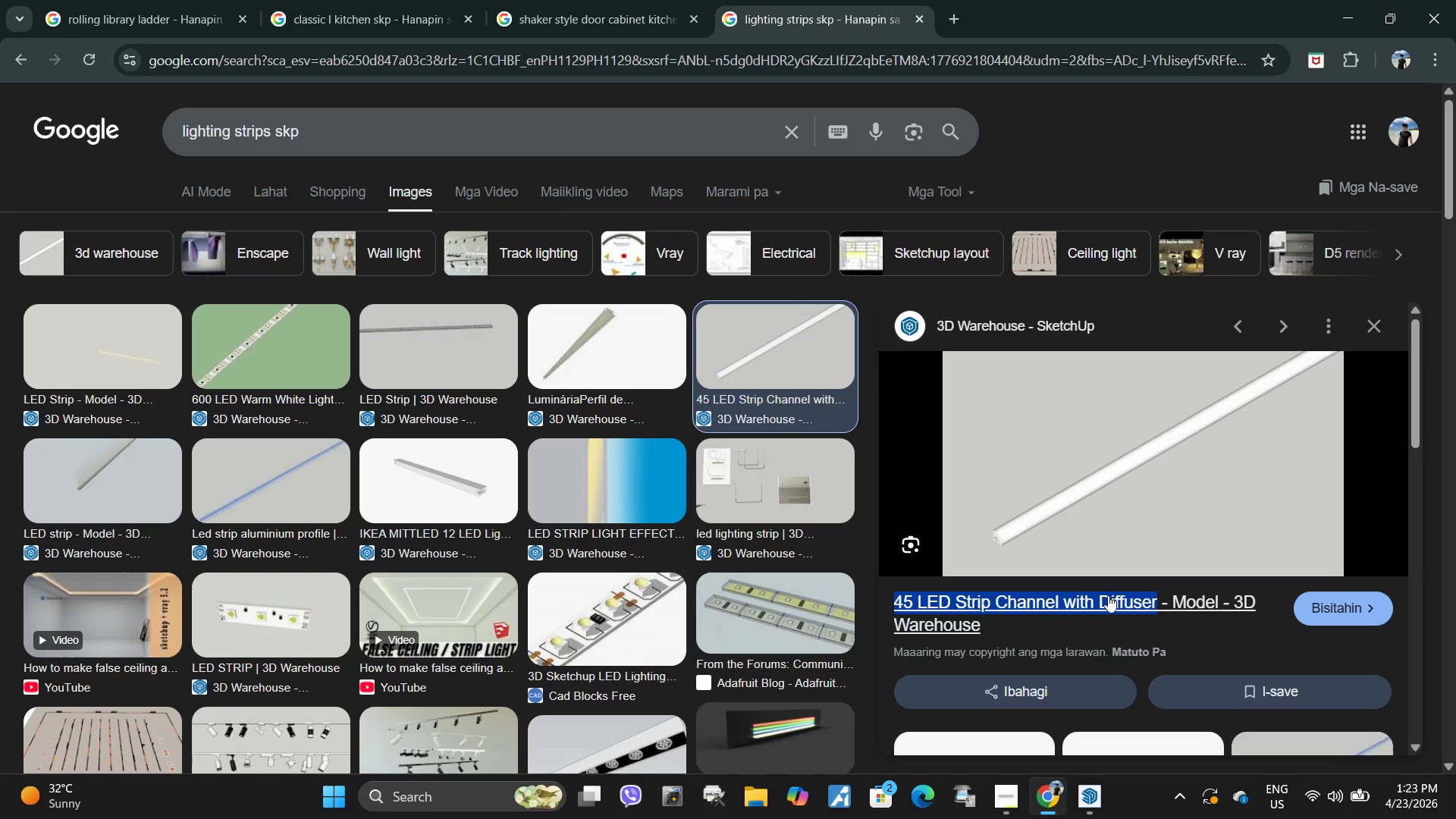 
key(Control+C)
 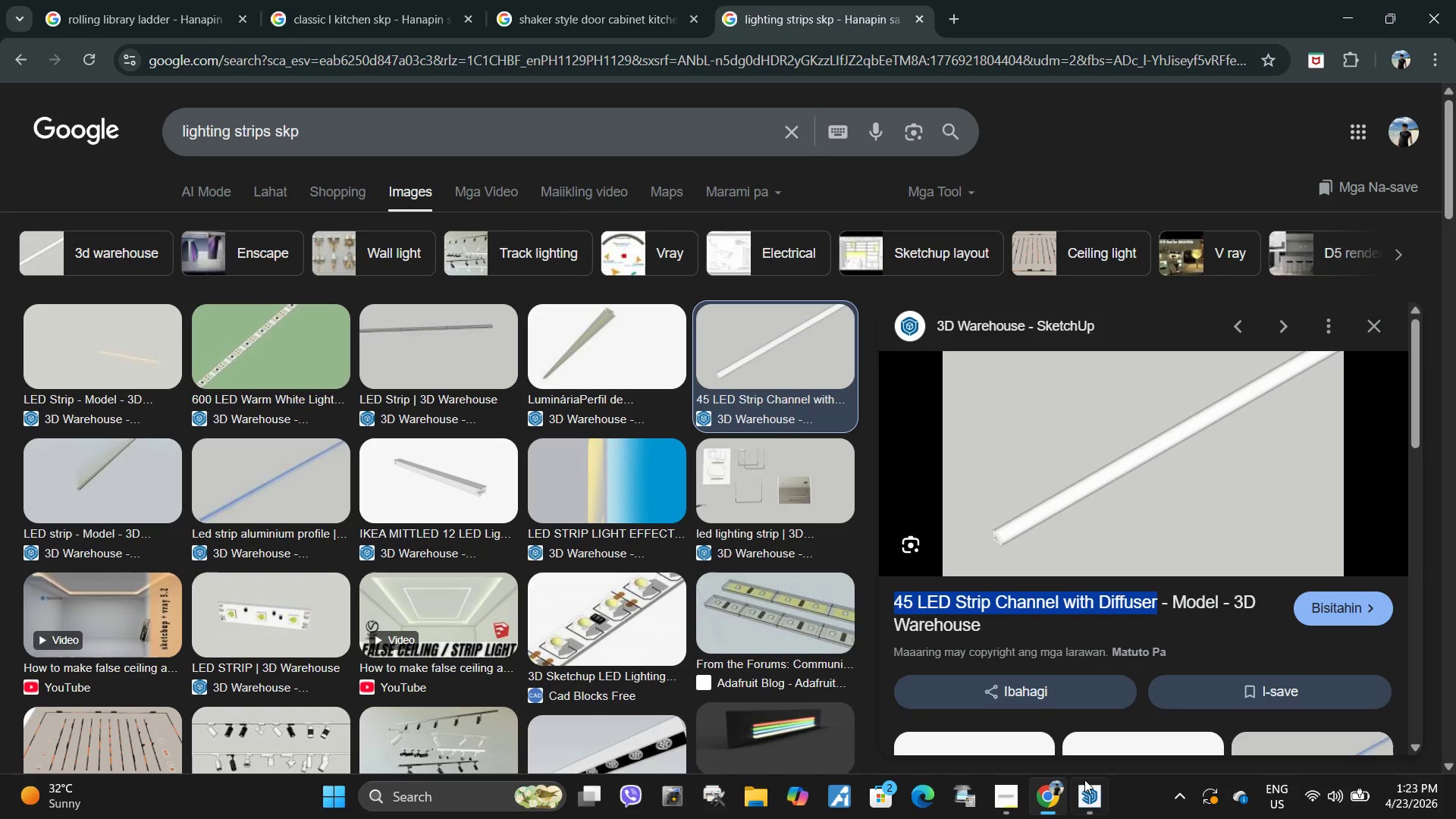 
left_click([1084, 797])
 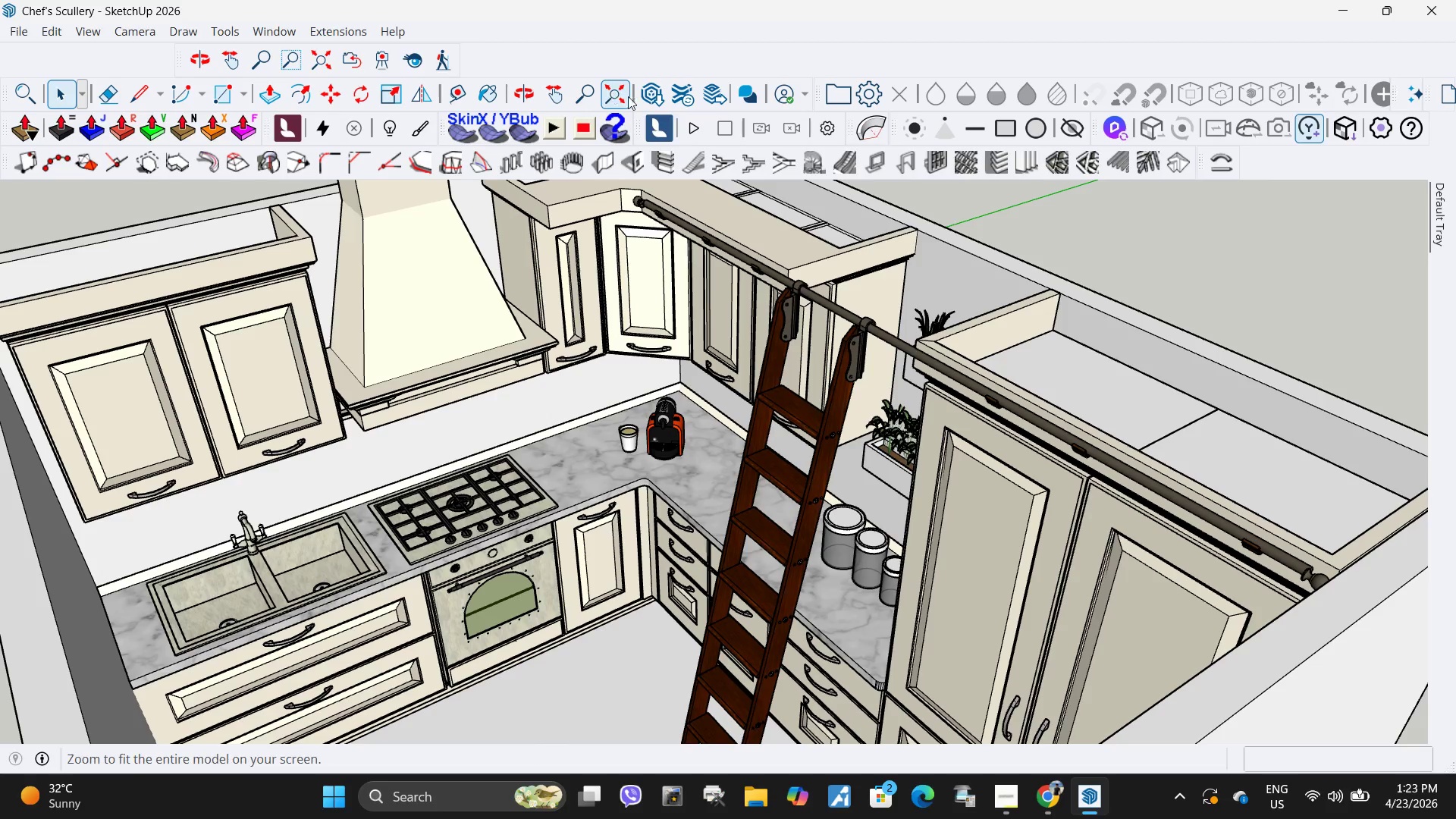 
left_click([648, 96])
 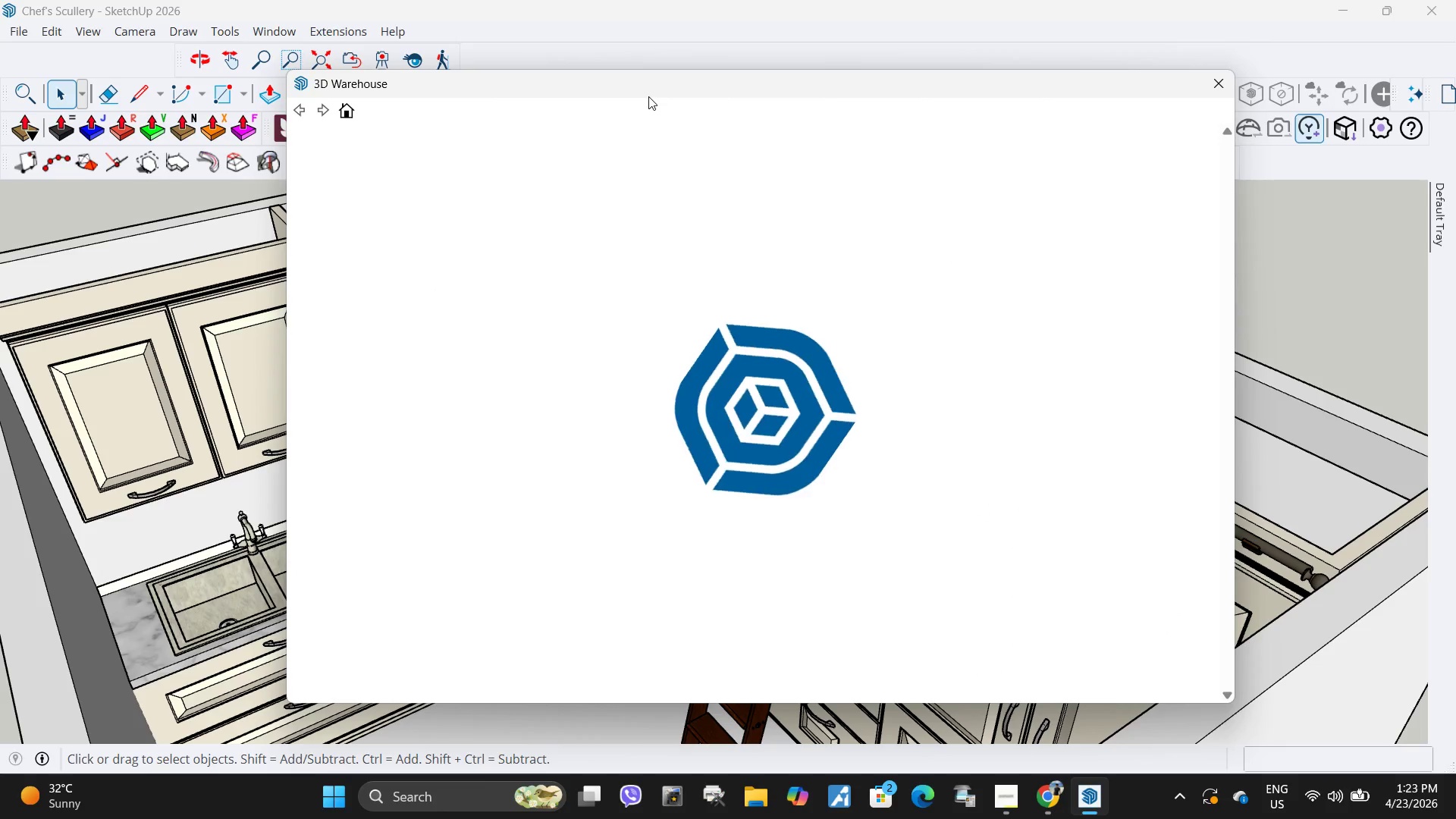 
wait(8.58)
 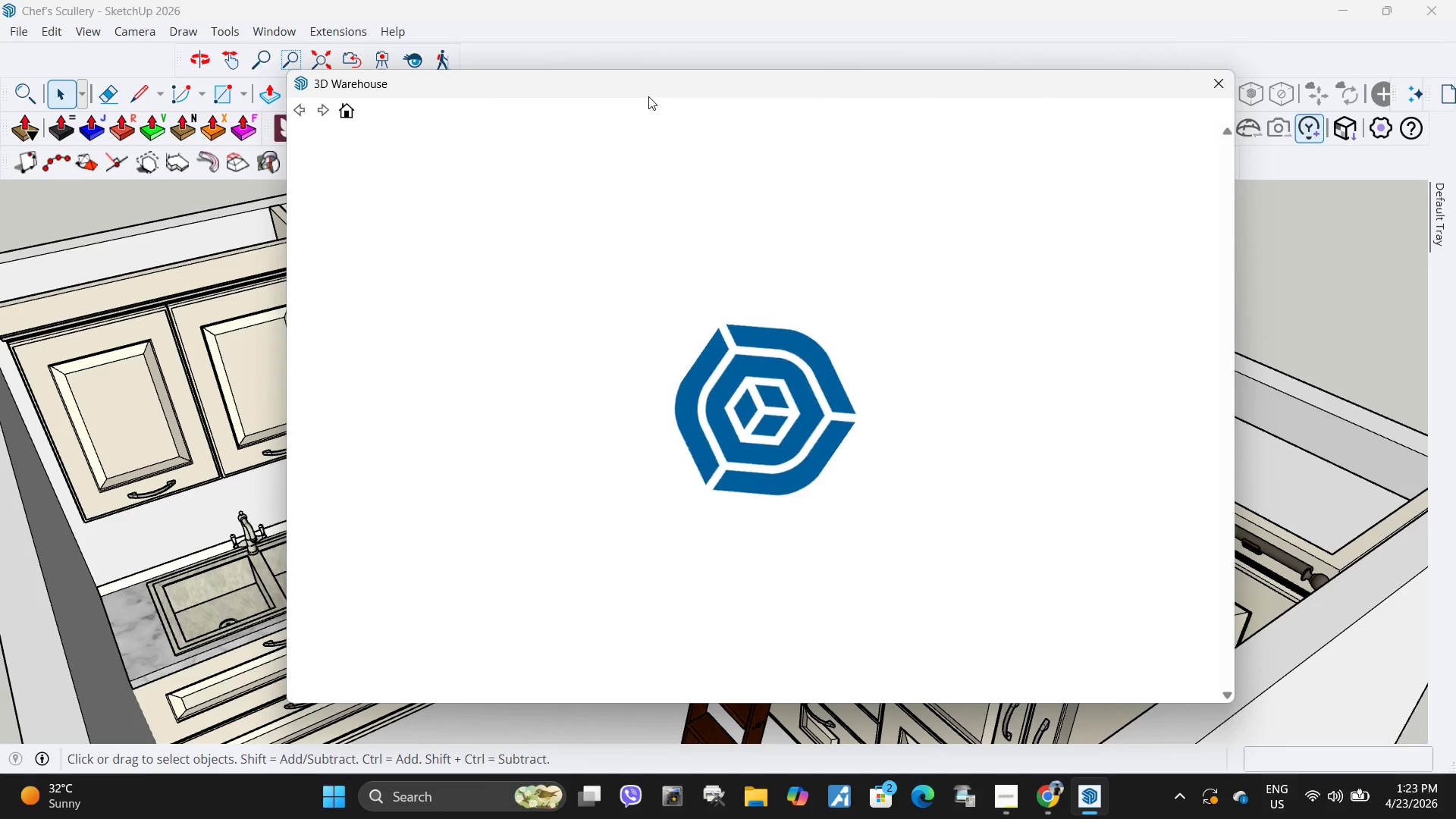 
left_click([1003, 152])
 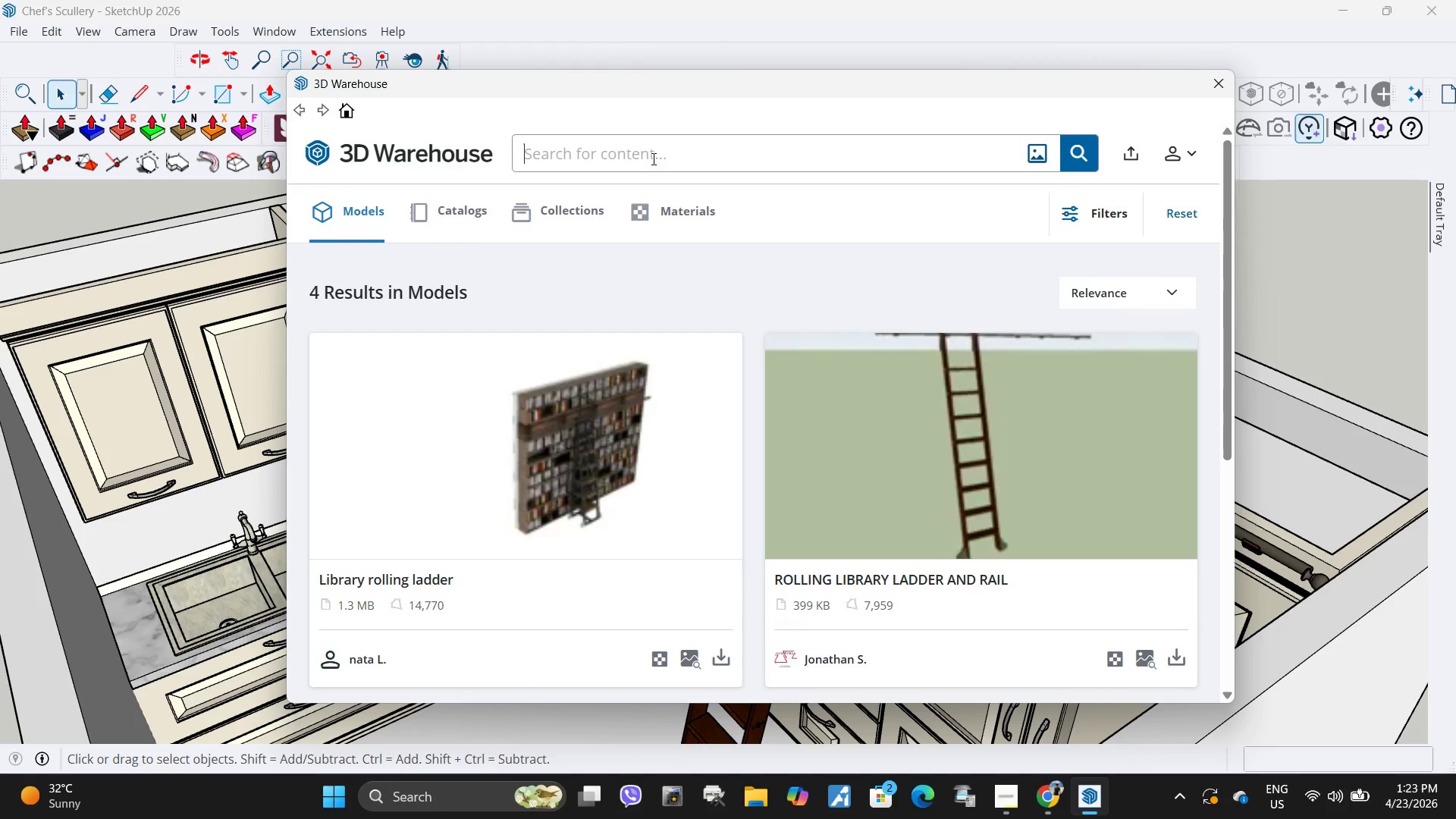 
key(Control+ControlLeft)
 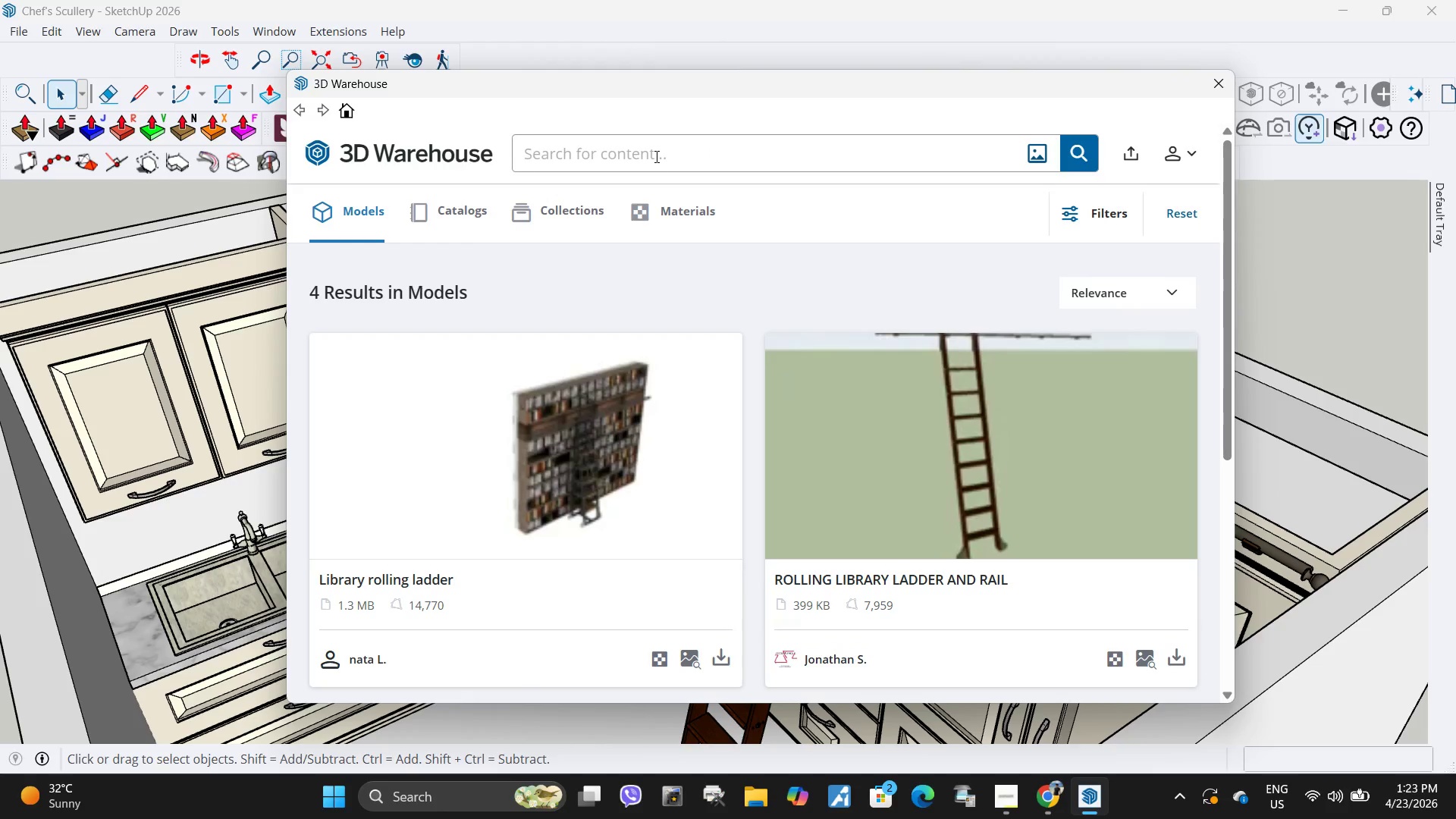 
key(Control+V)
 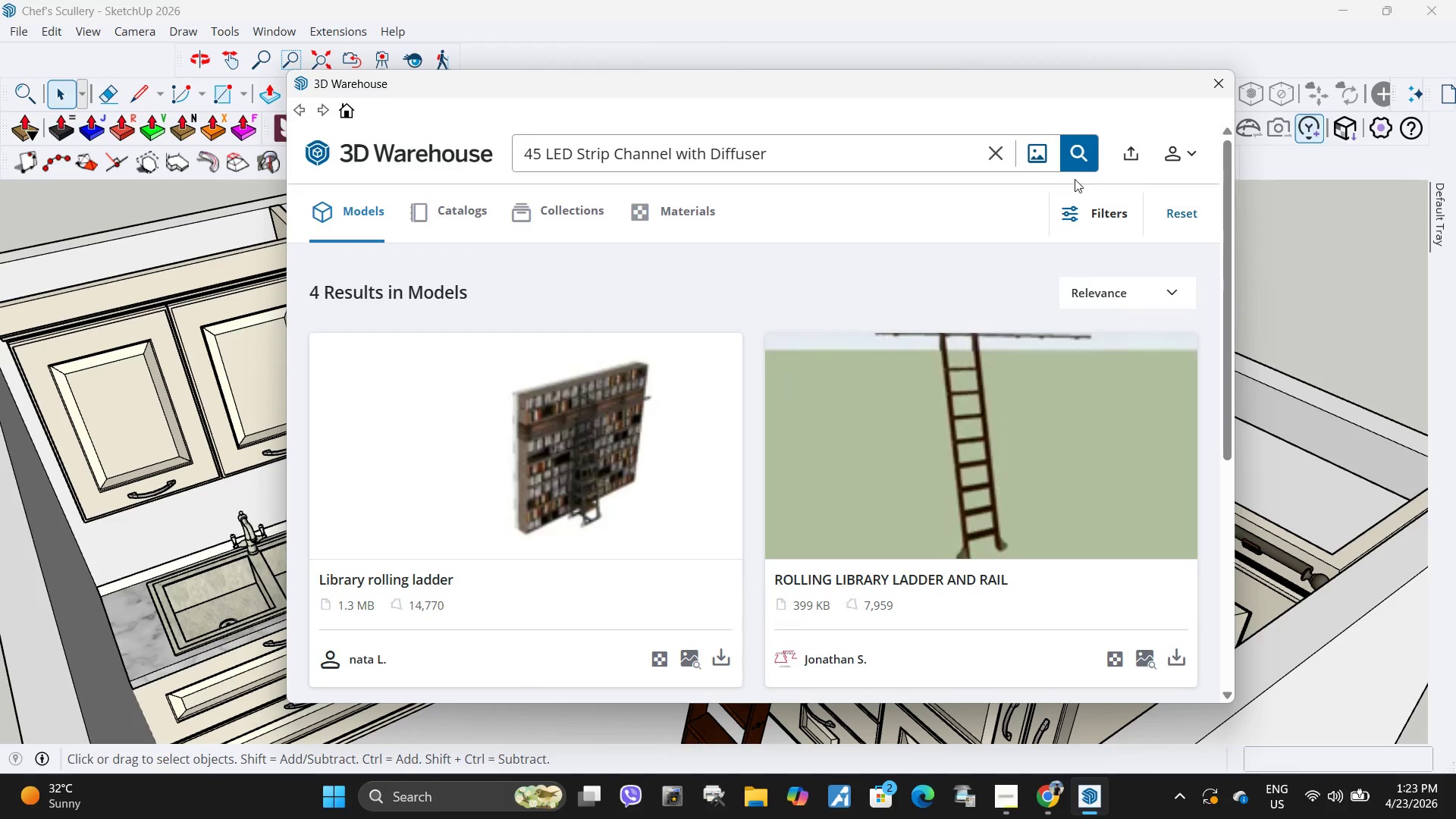 
left_click([1072, 165])
 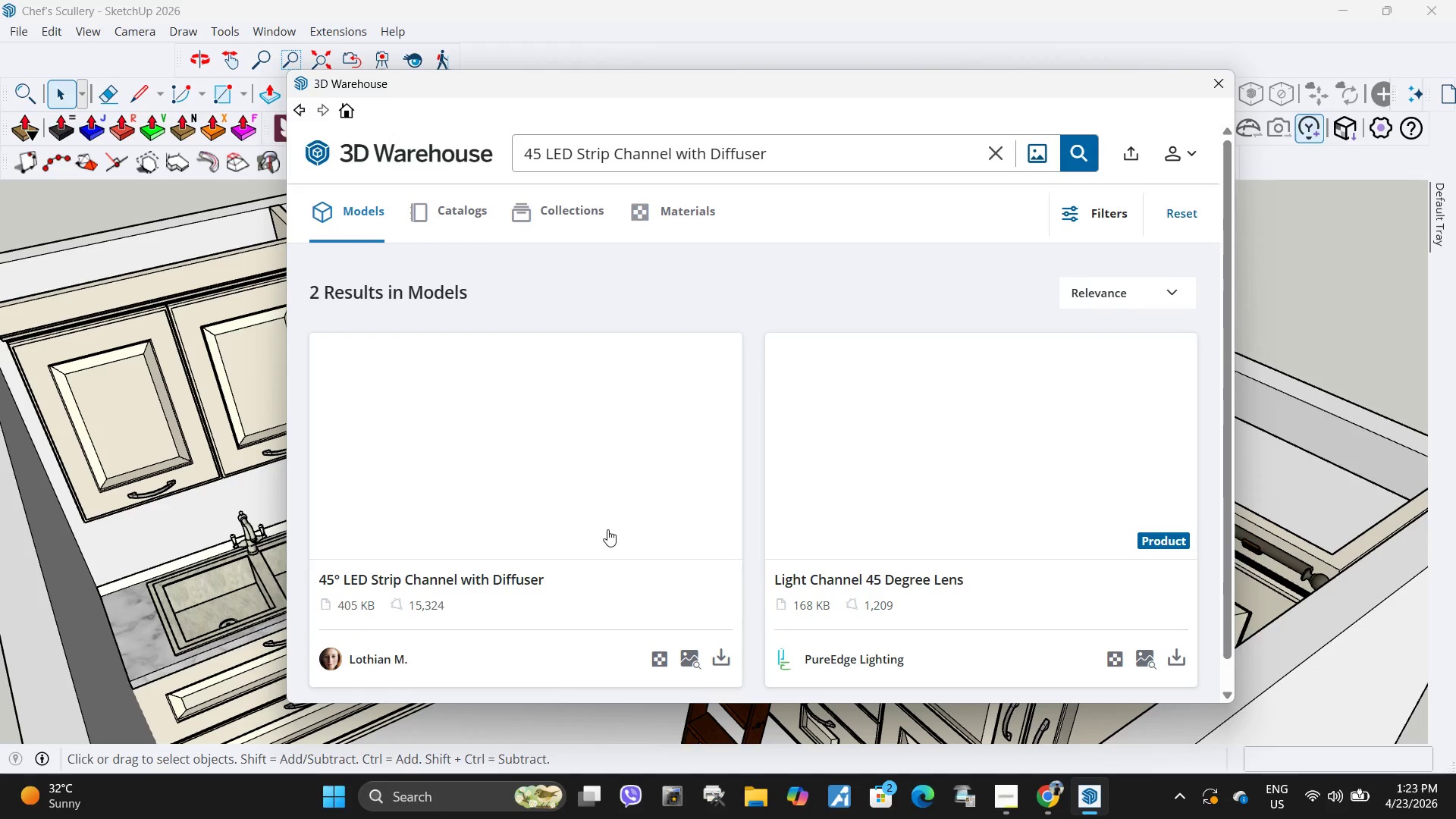 
wait(5.62)
 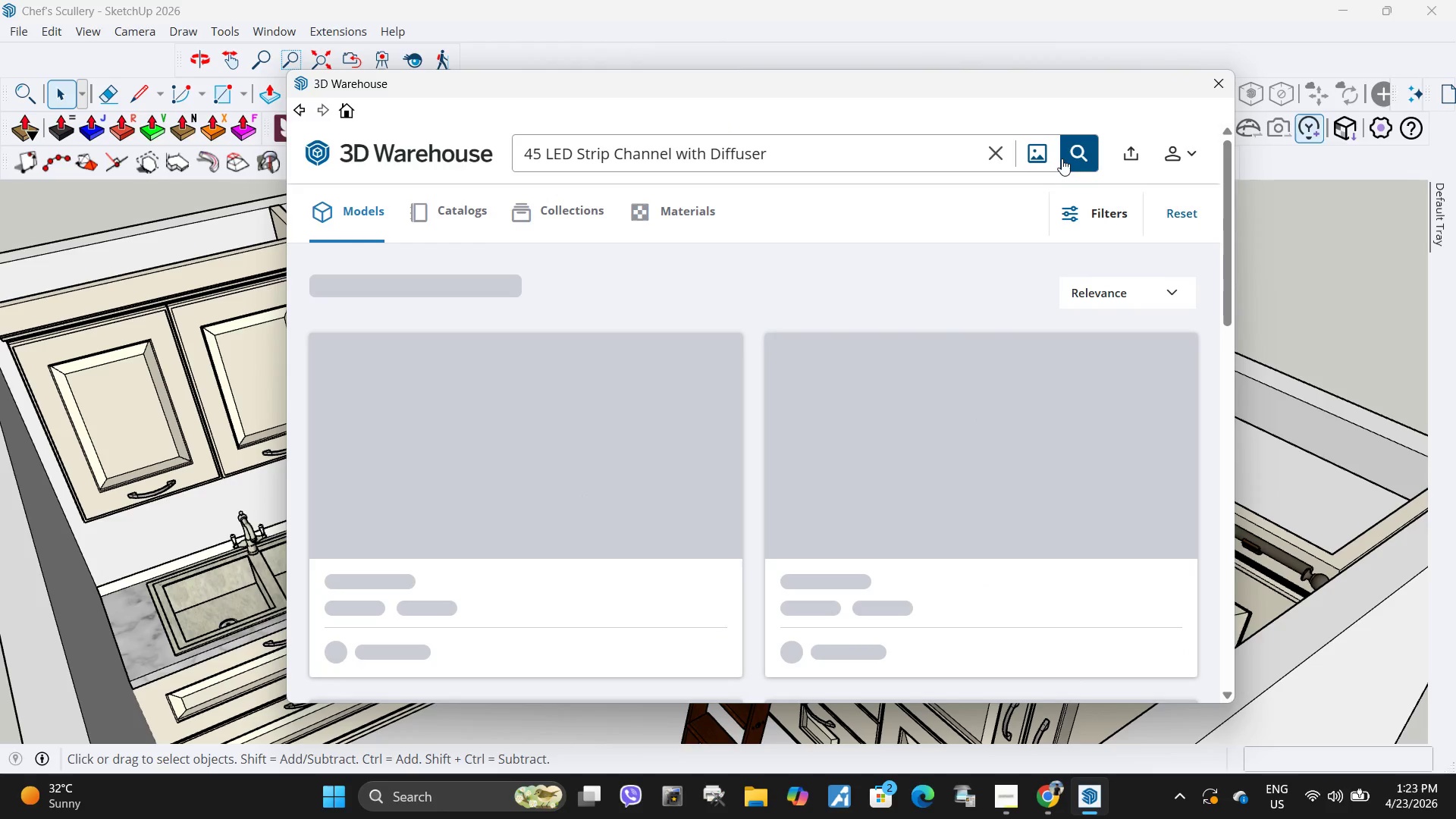 
left_click([726, 654])
 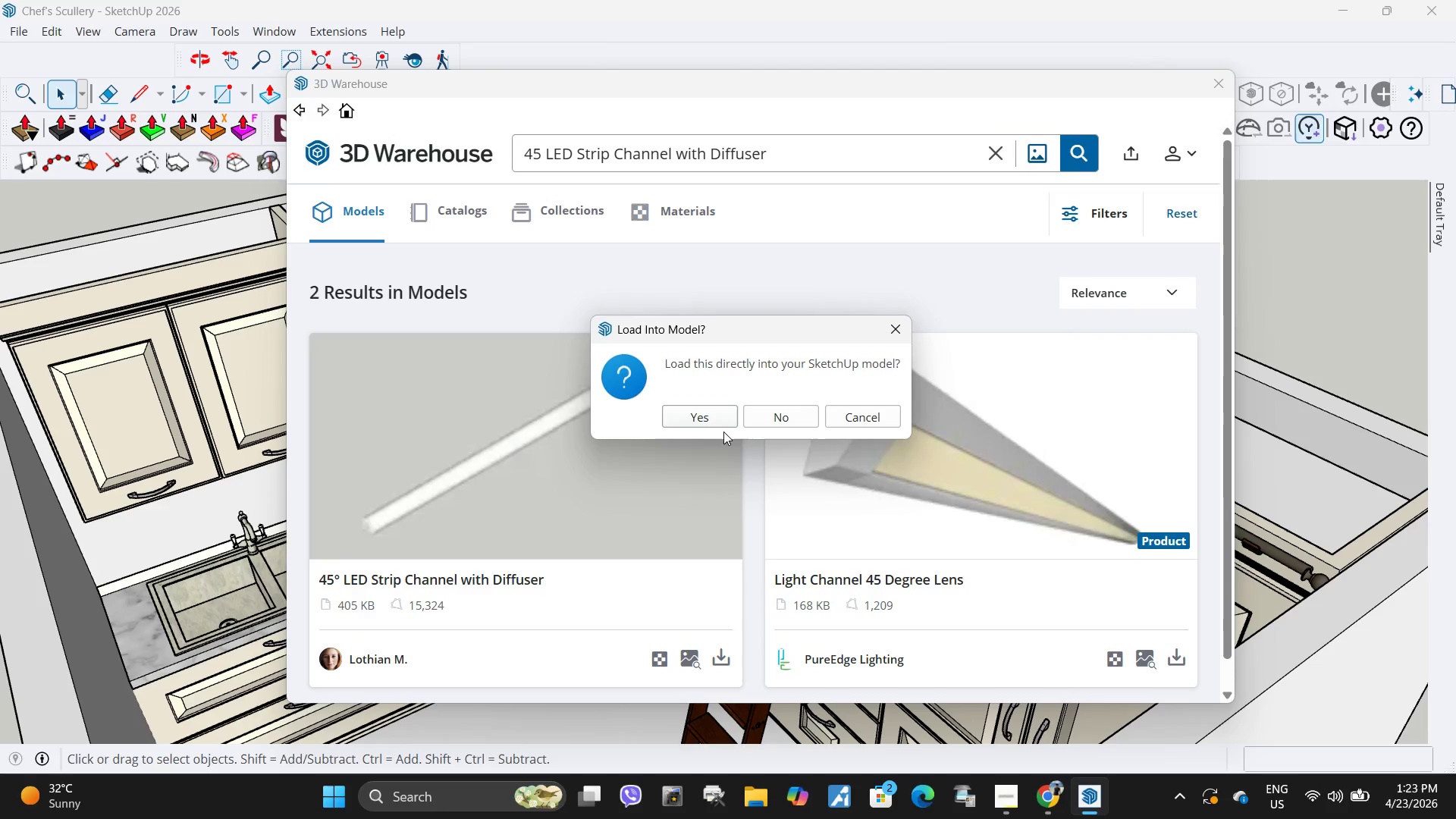 
left_click([714, 413])
 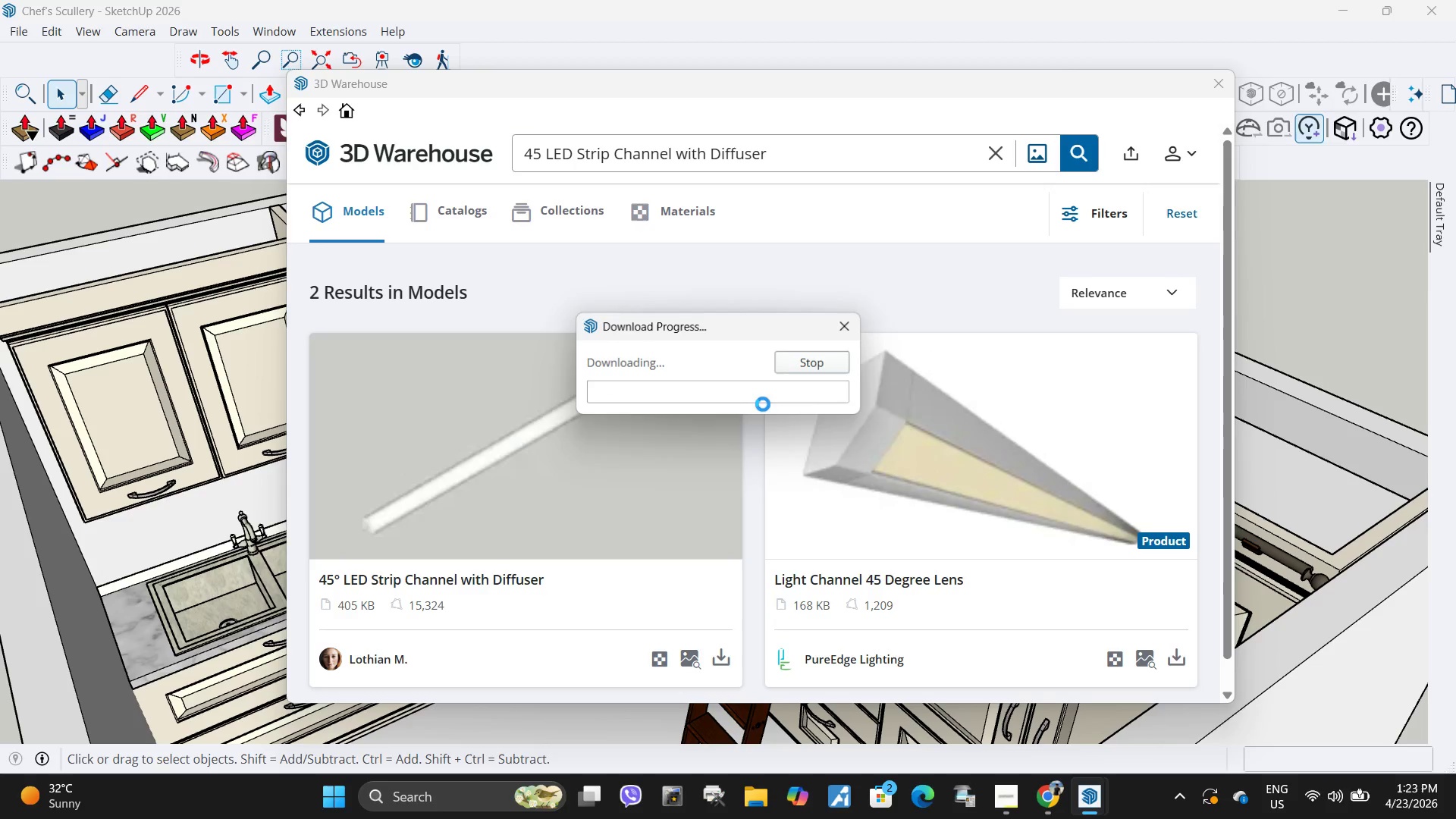 
scroll: coordinate [905, 447], scroll_direction: down, amount: 33.0
 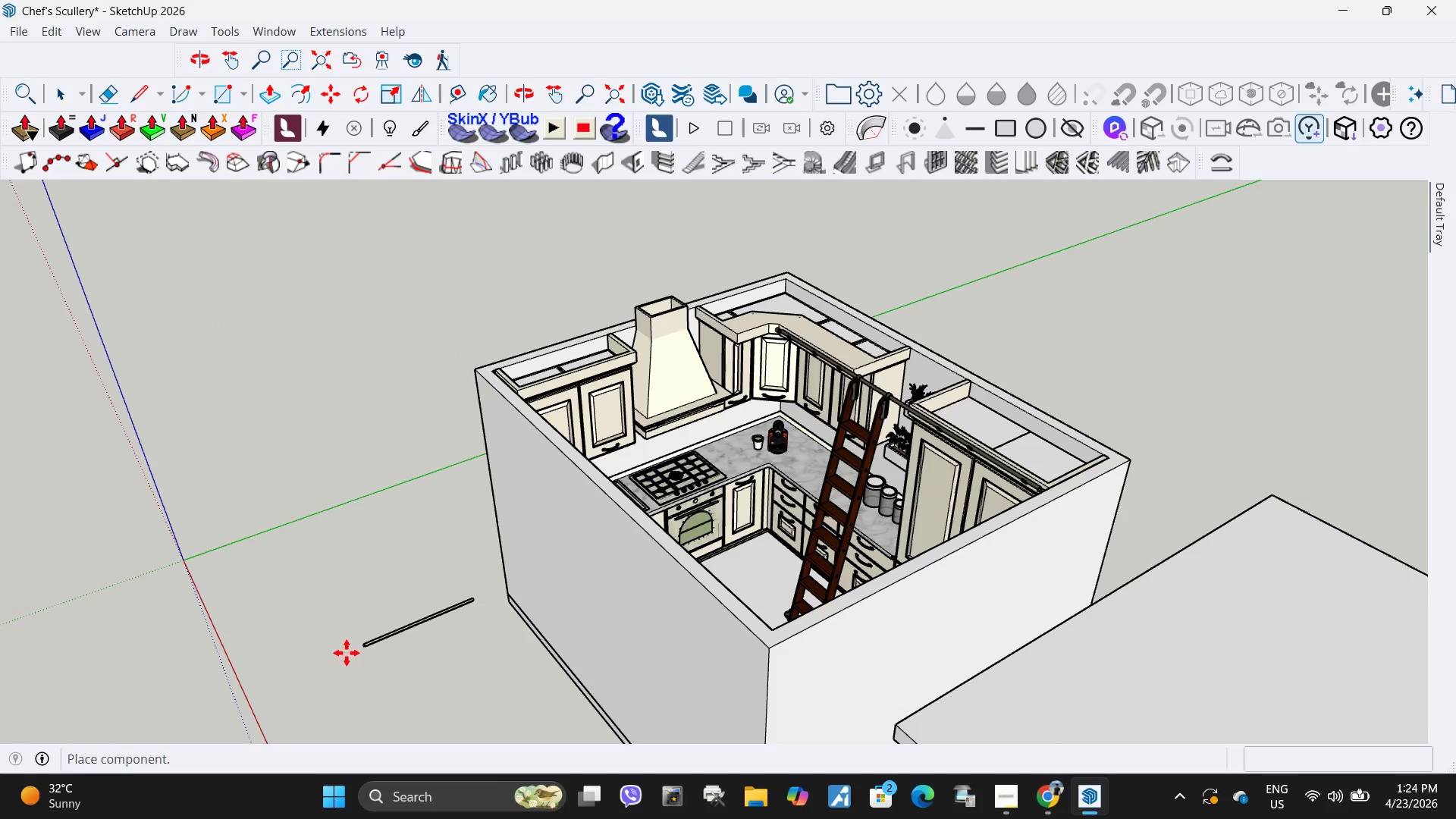 
scroll: coordinate [582, 574], scroll_direction: up, amount: 32.0
 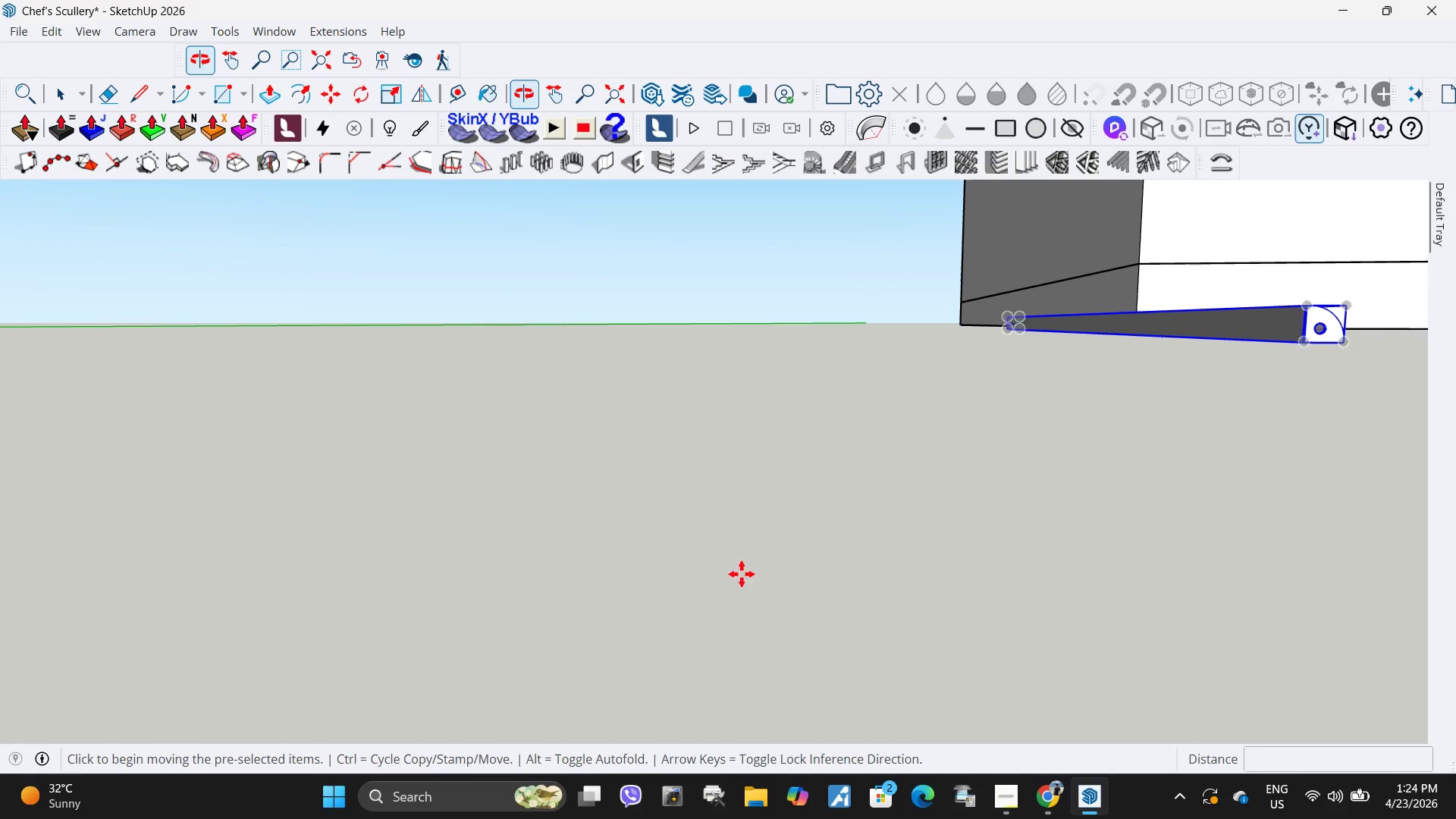 
scroll: coordinate [381, 538], scroll_direction: down, amount: 36.0
 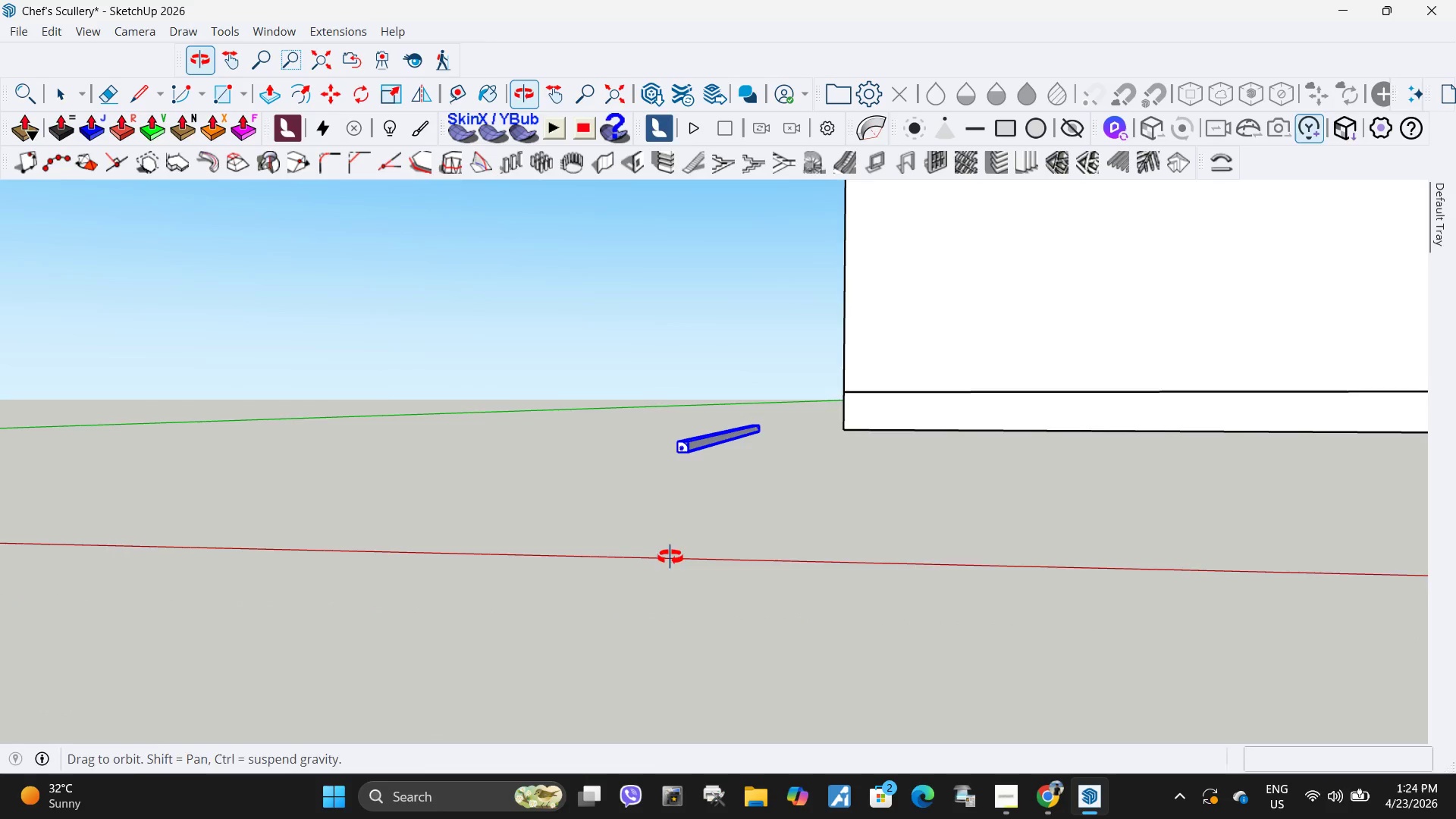 
key(Q)
 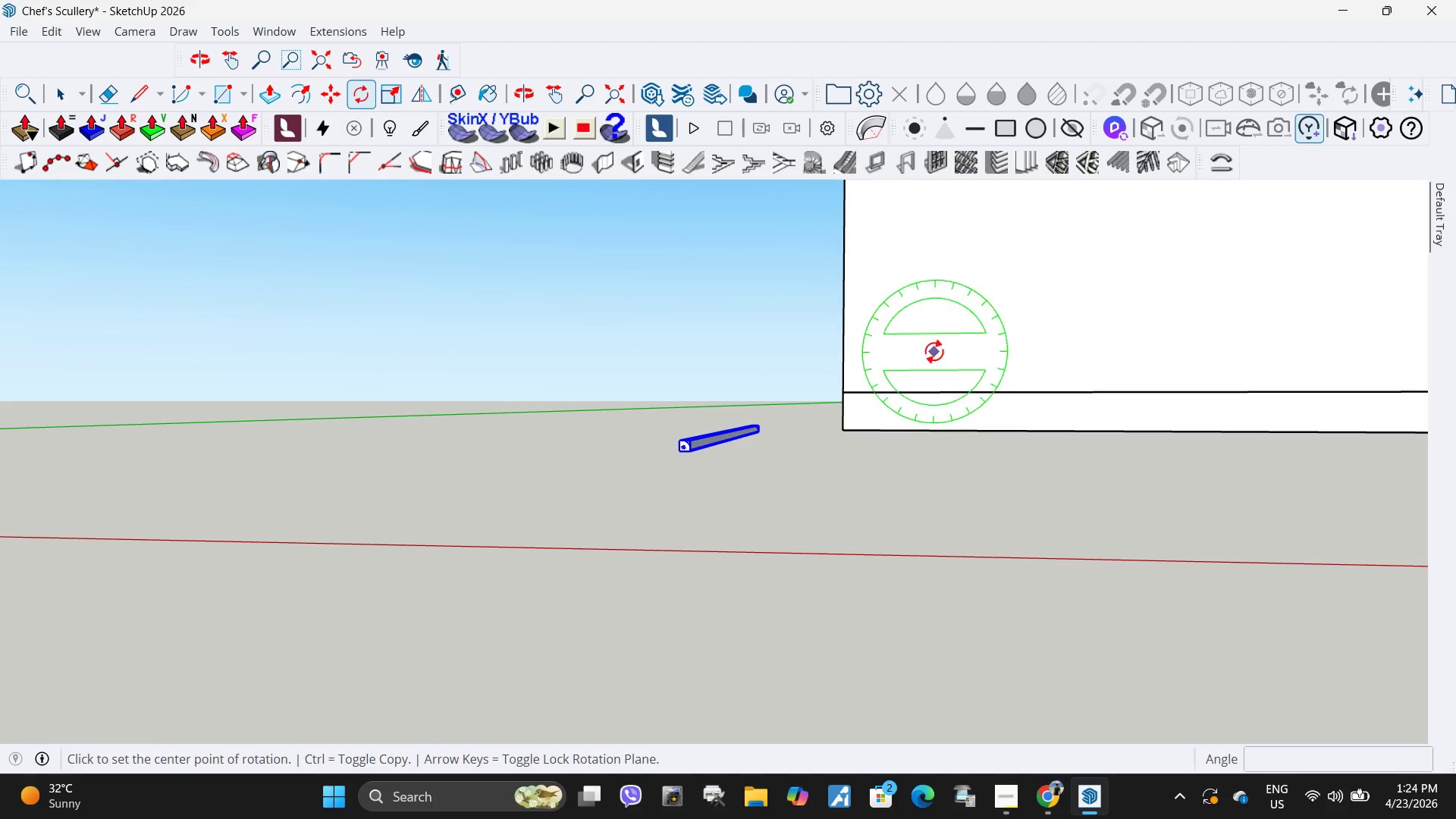 
left_click([934, 351])
 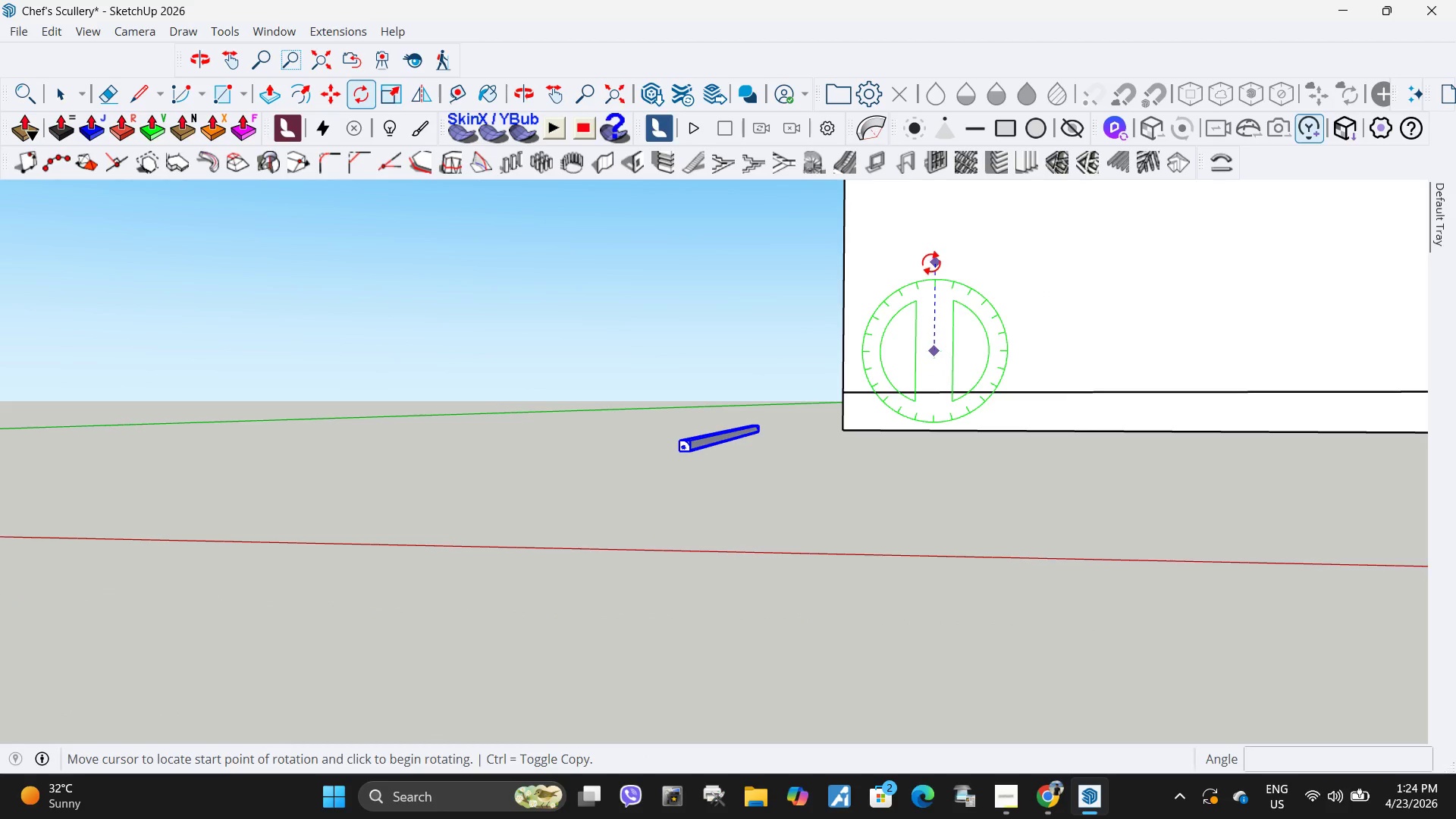 
left_click([931, 262])
 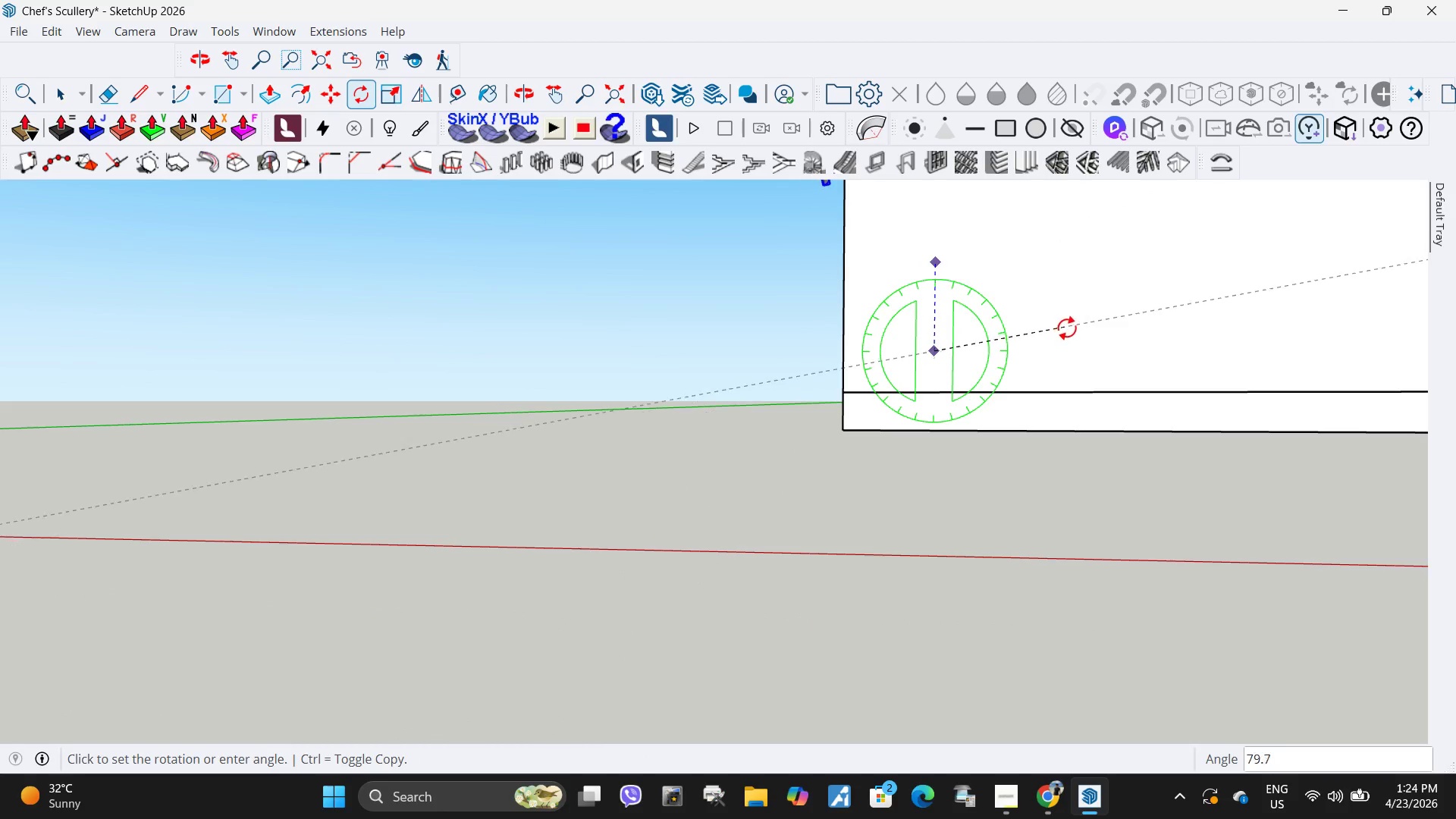 
left_click([1072, 350])
 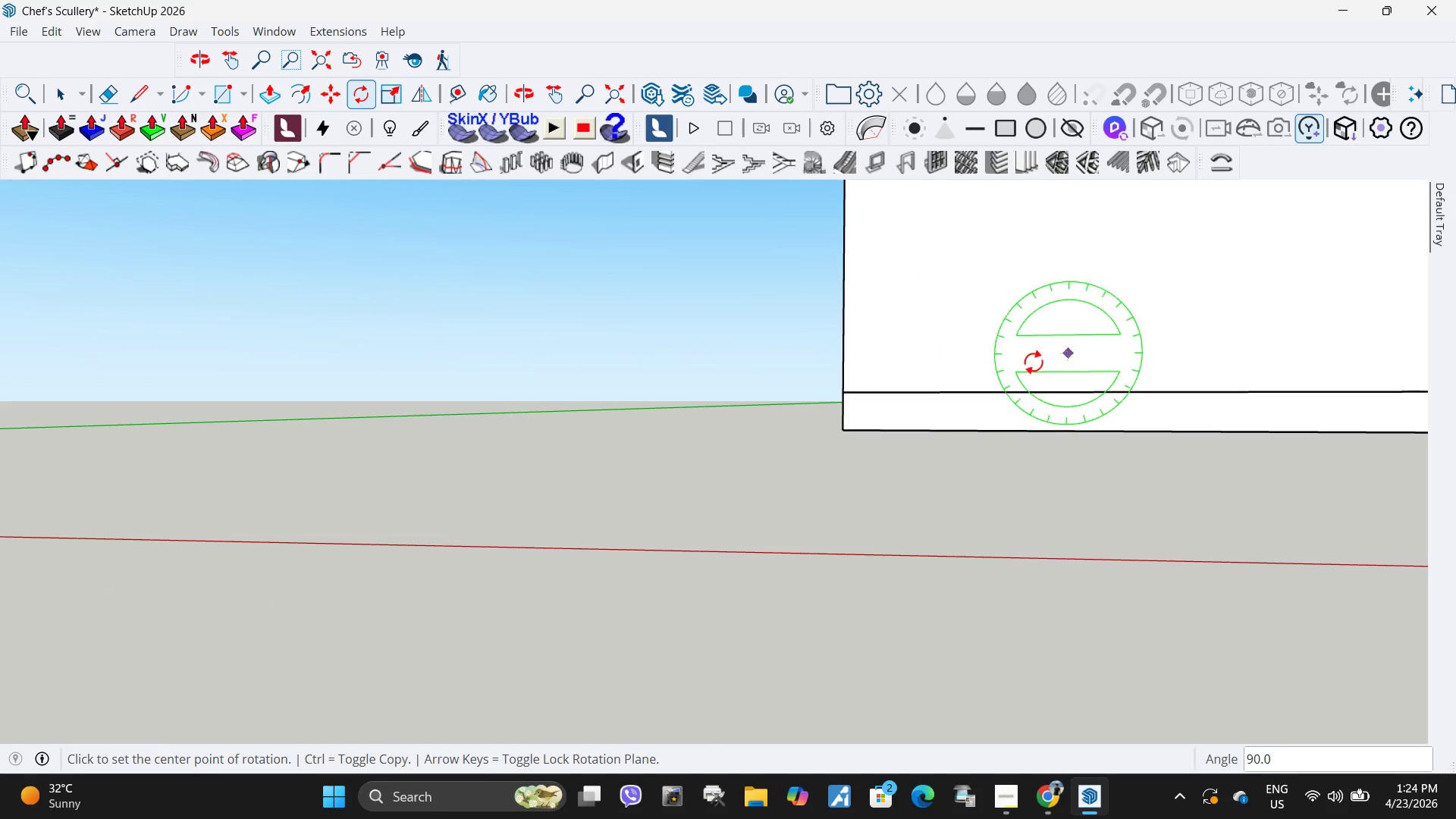 
scroll: coordinate [827, 382], scroll_direction: down, amount: 8.0
 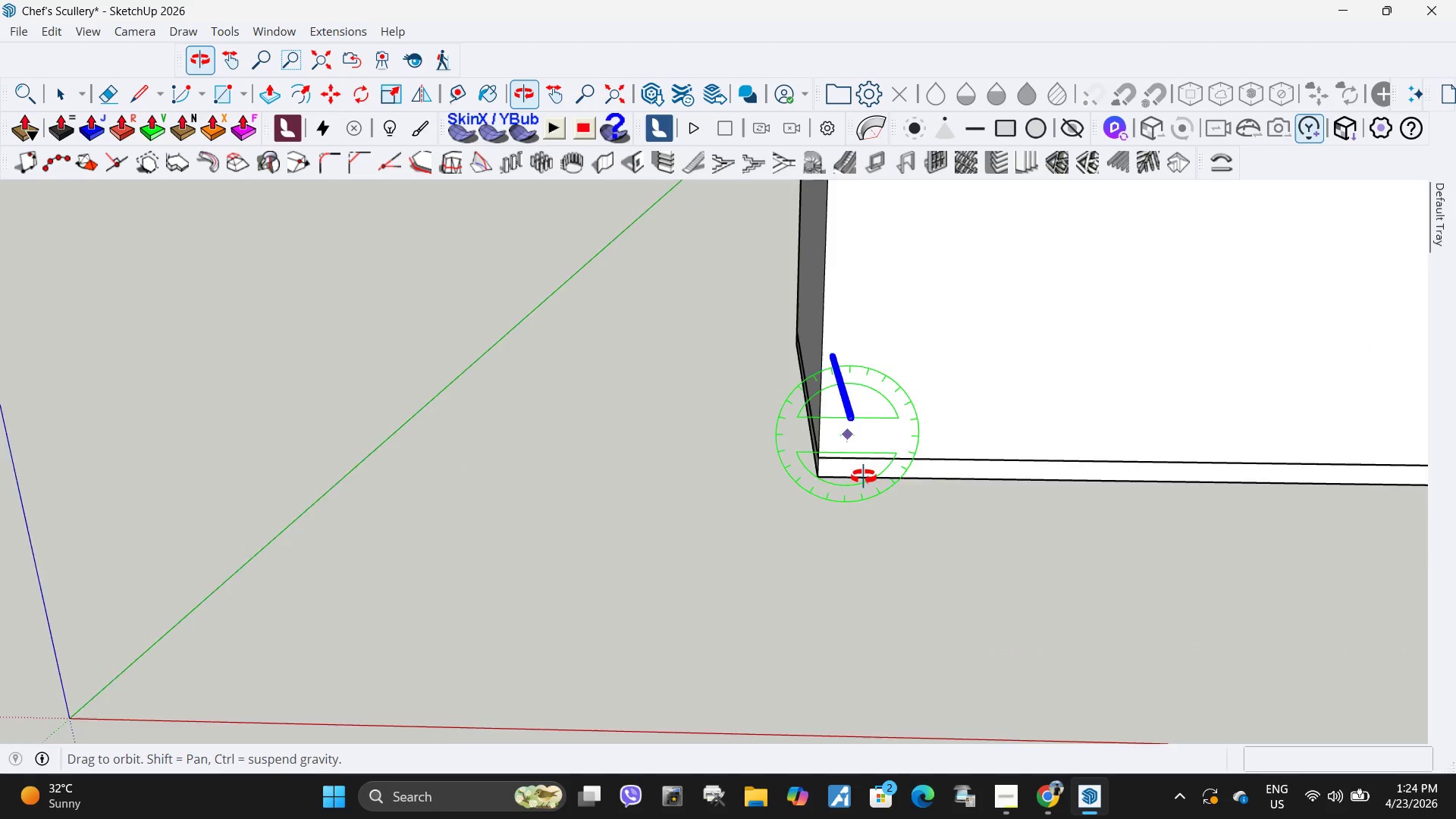 
scroll: coordinate [838, 499], scroll_direction: up, amount: 11.0
 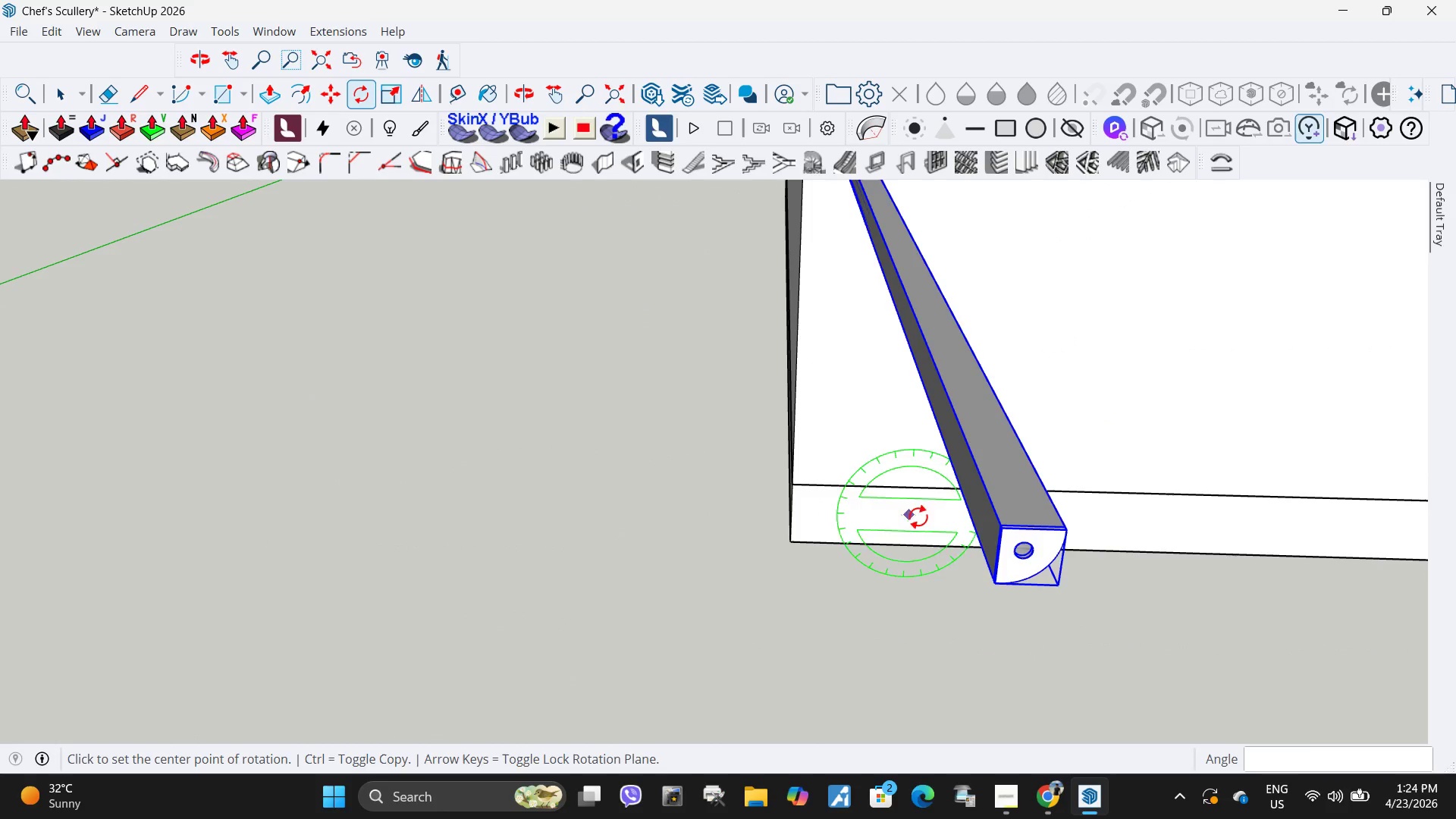 
key(M)
 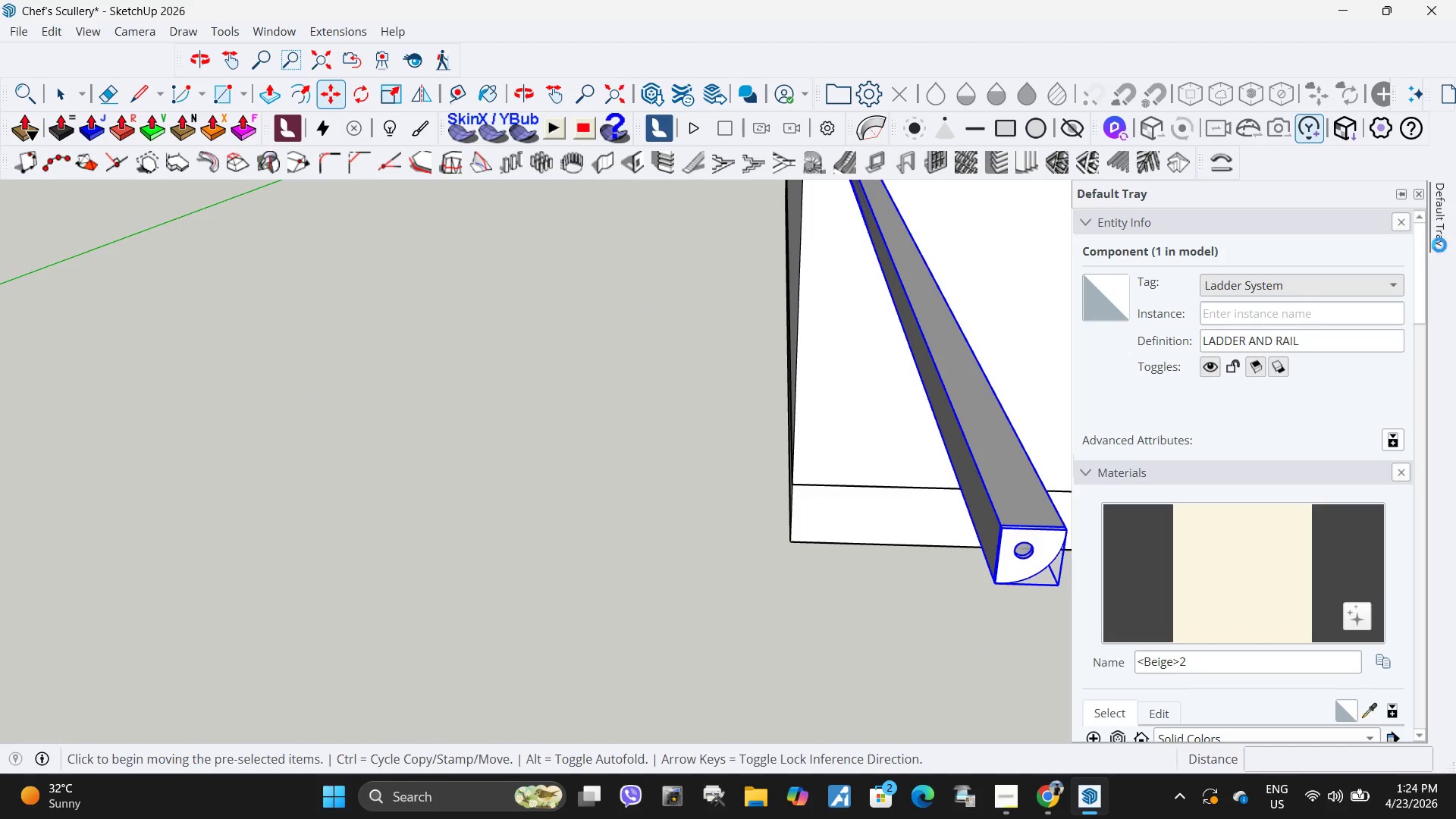 
scroll: coordinate [1243, 585], scroll_direction: down, amount: 28.0
 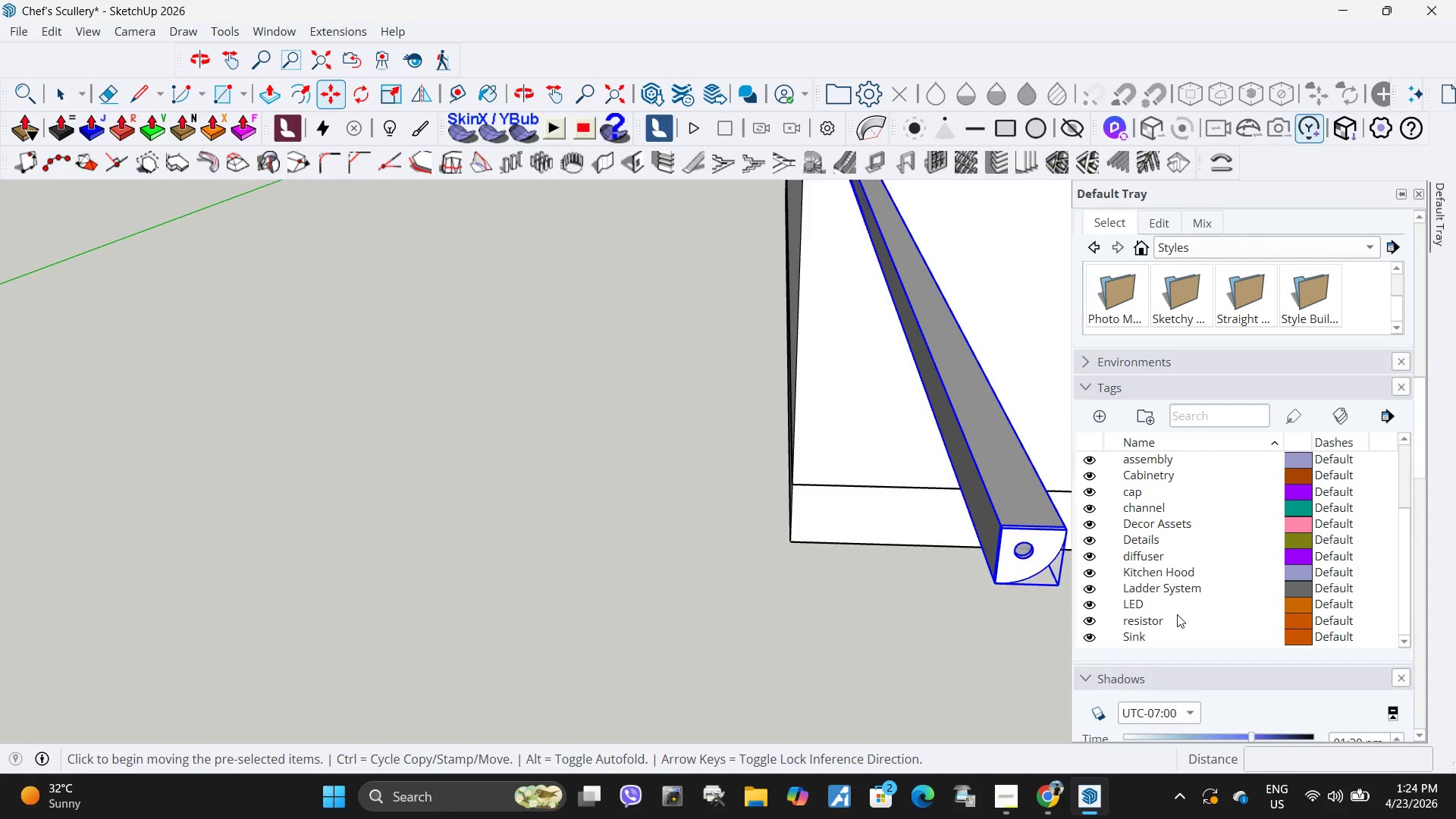 
left_click([1158, 606])
 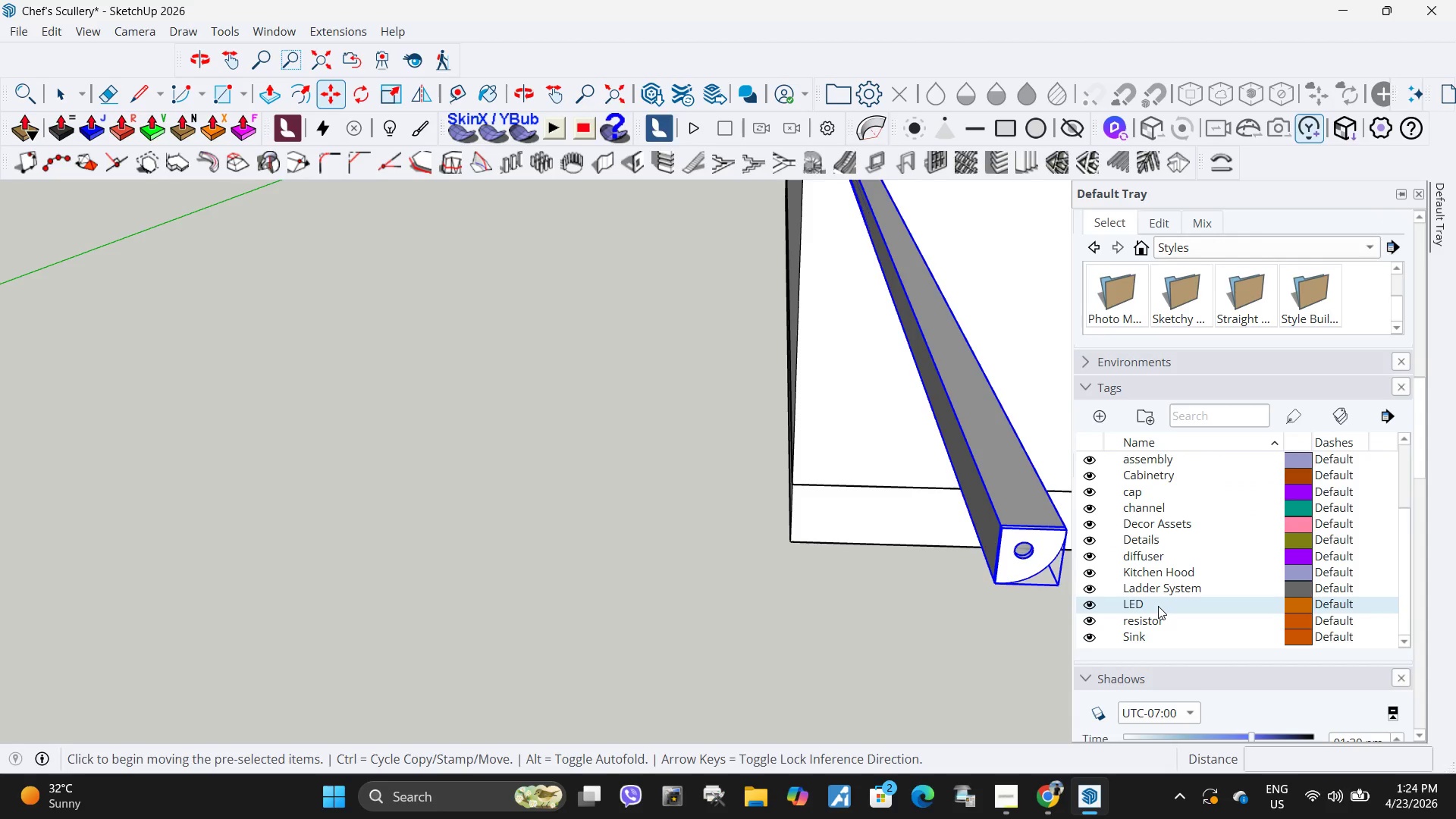 
right_click([1158, 606])
 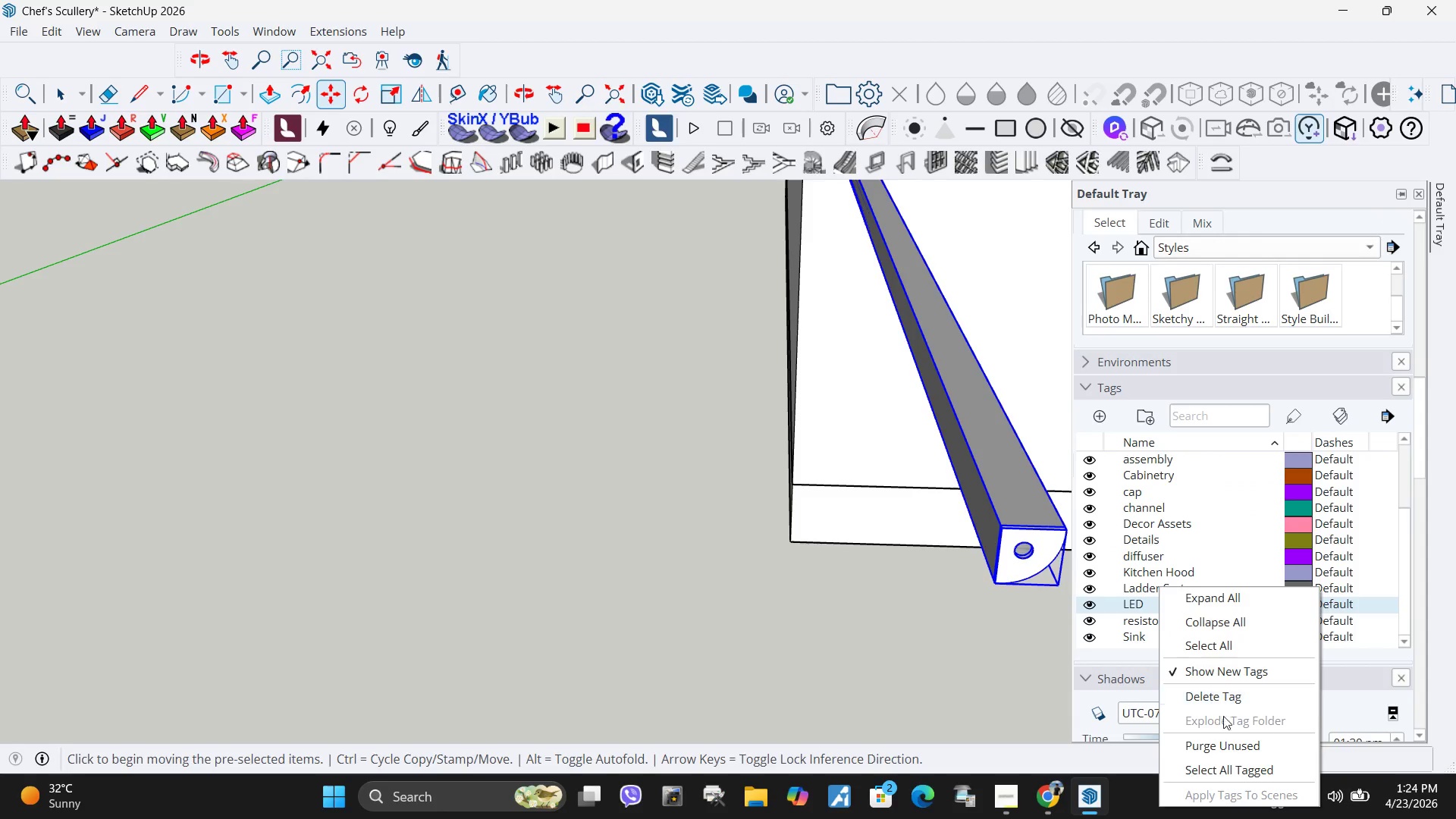 
left_click([1220, 698])
 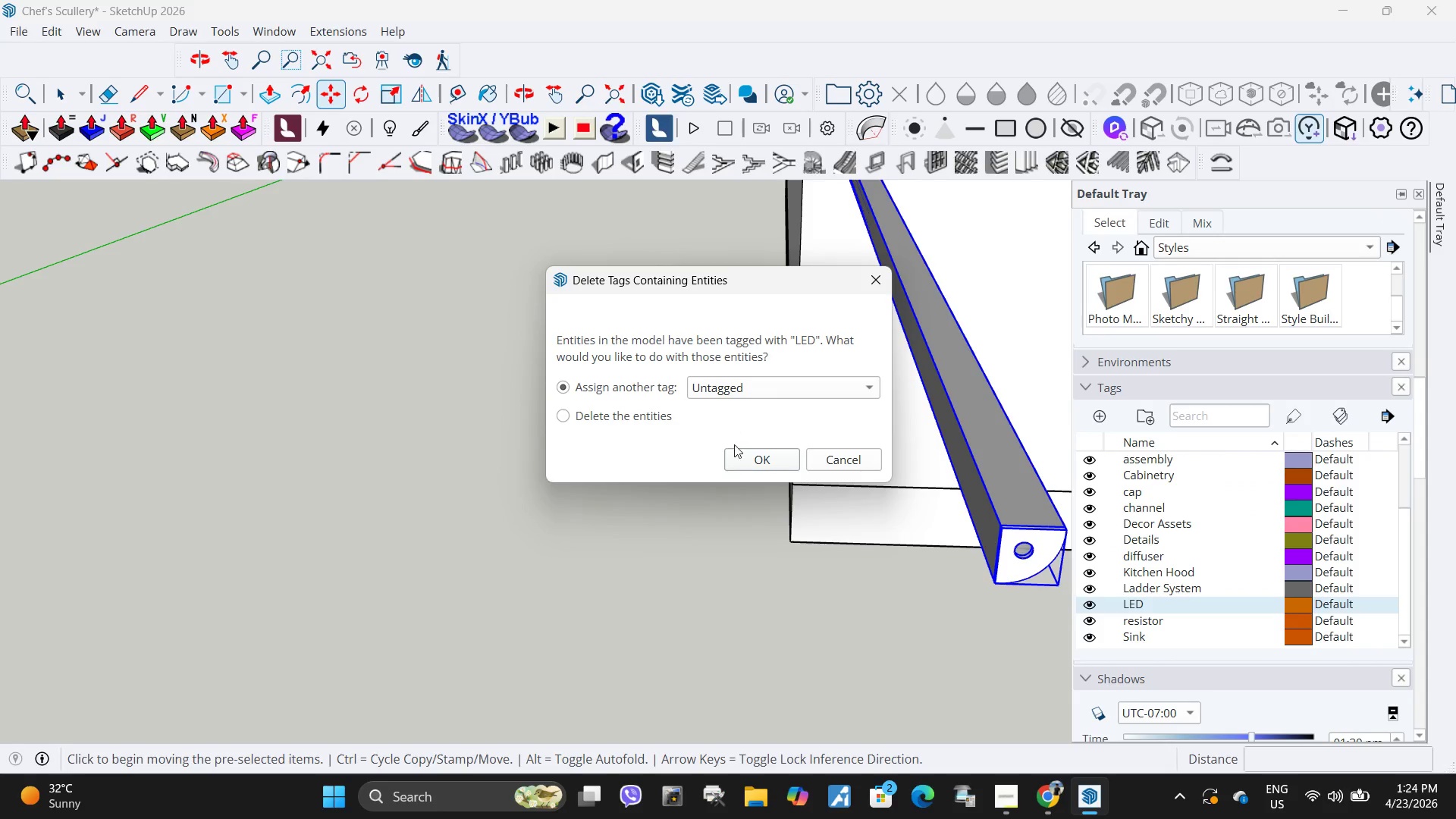 
left_click([753, 461])
 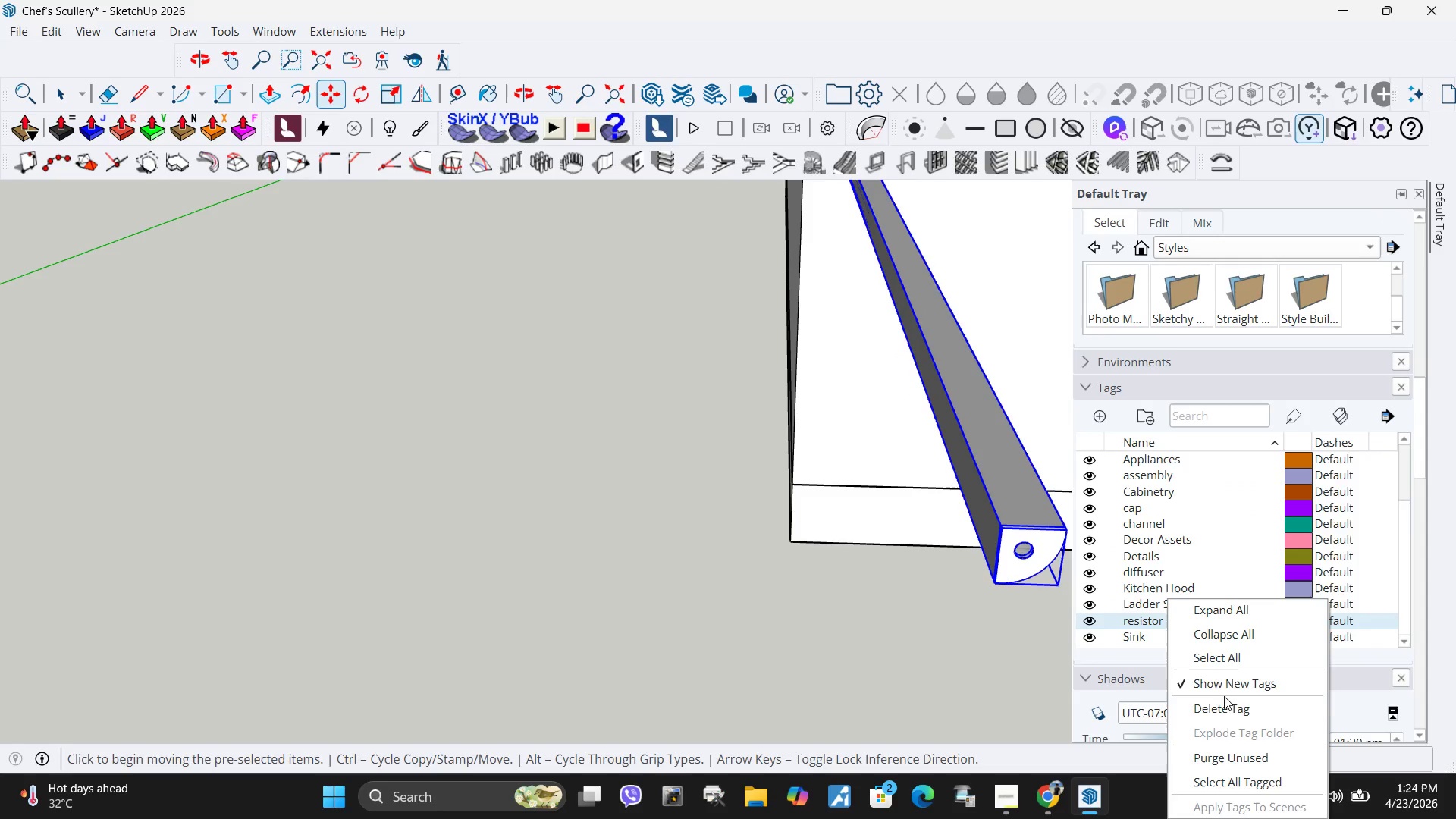 
left_click([1232, 704])
 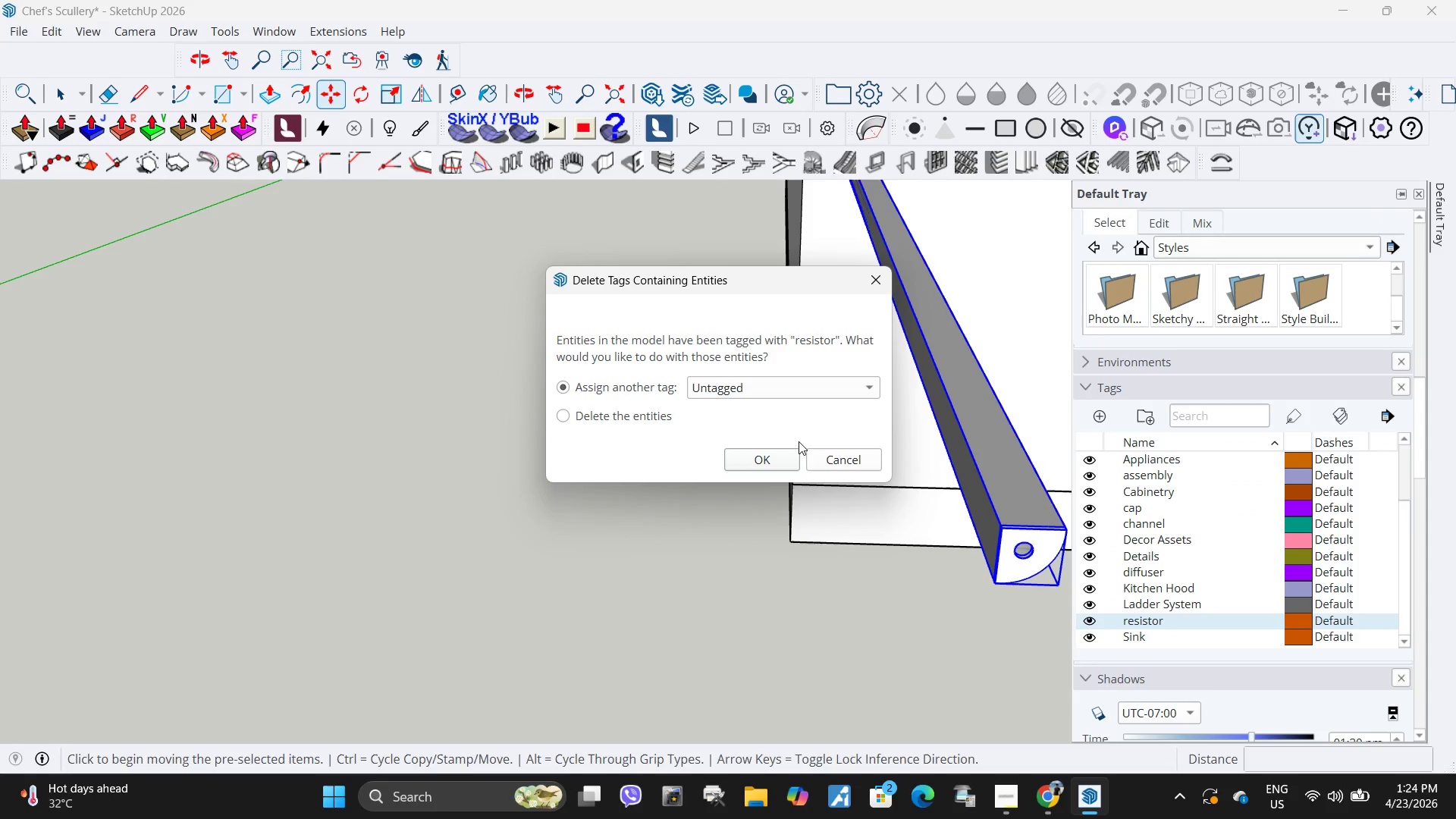 
left_click([780, 461])
 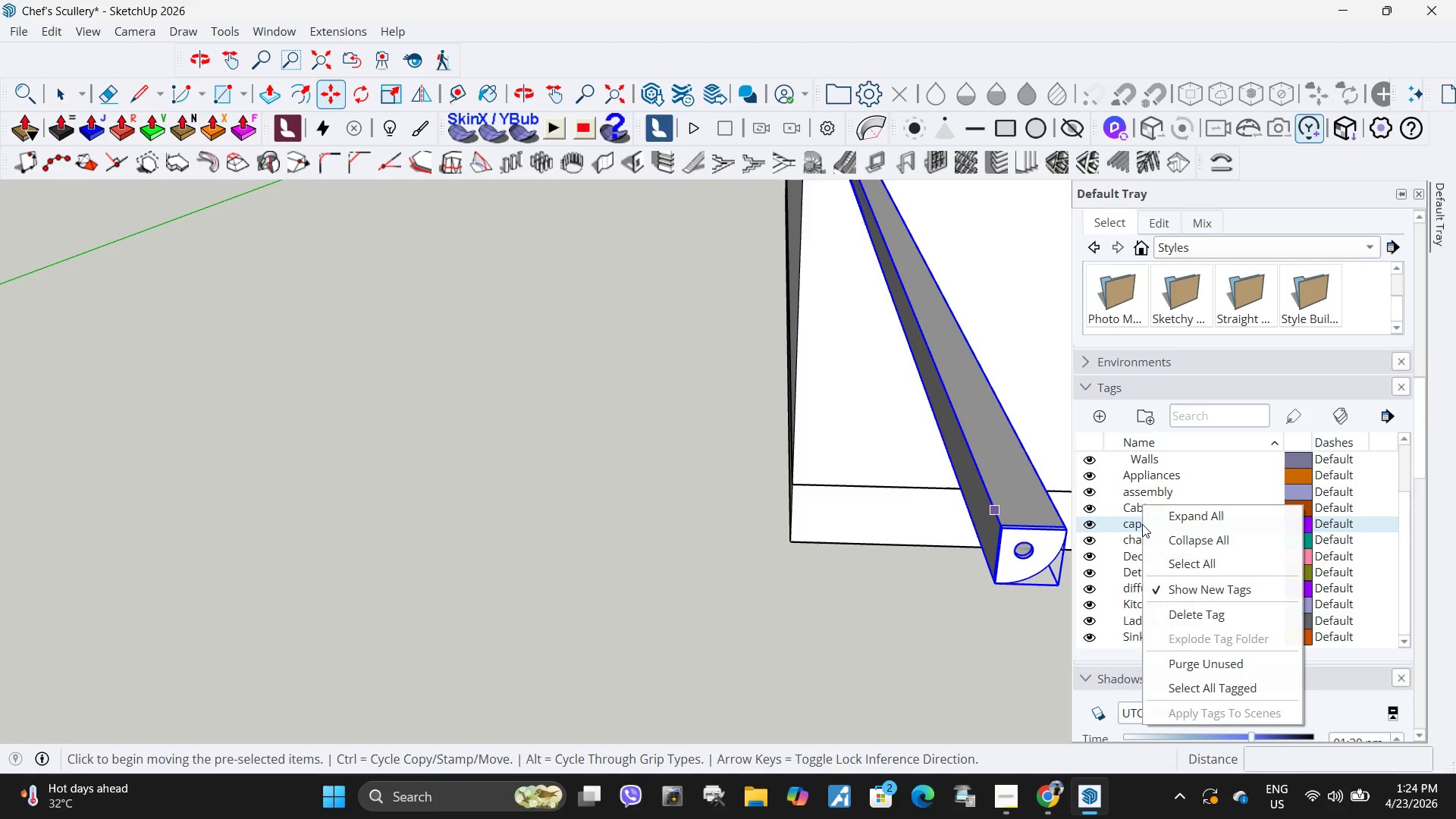 
left_click([1198, 612])
 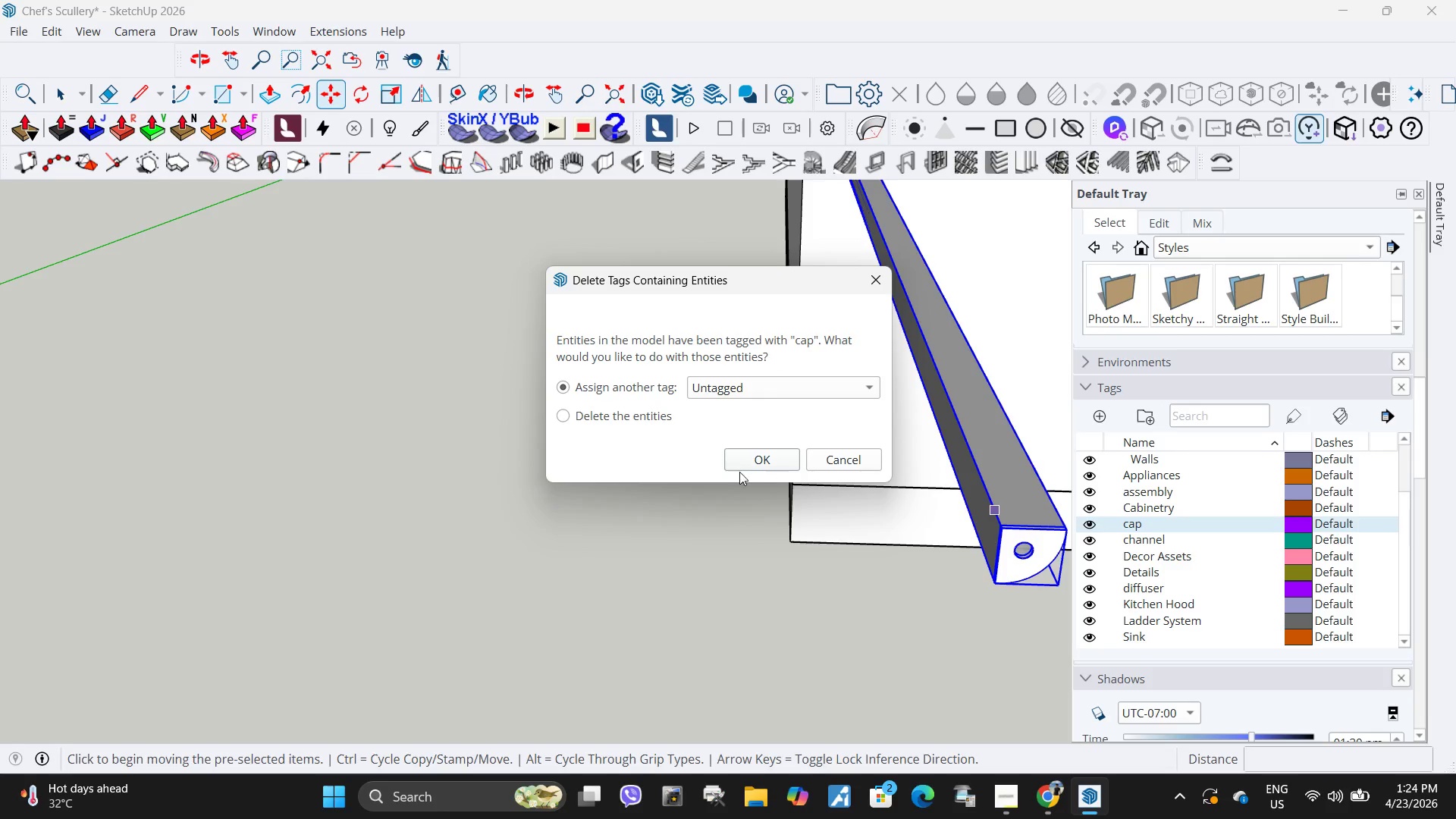 
left_click([758, 458])
 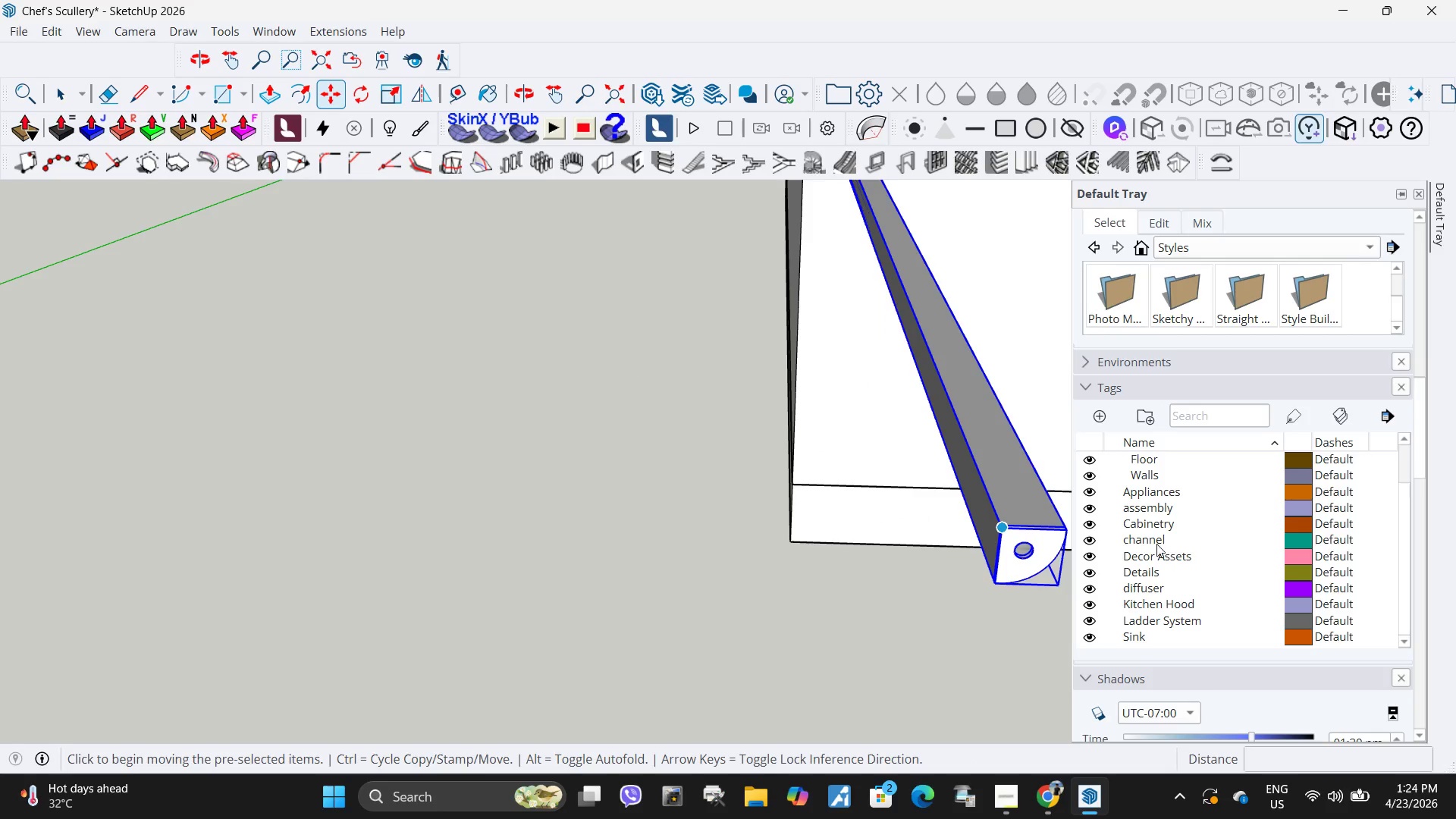 
right_click([1147, 541])
 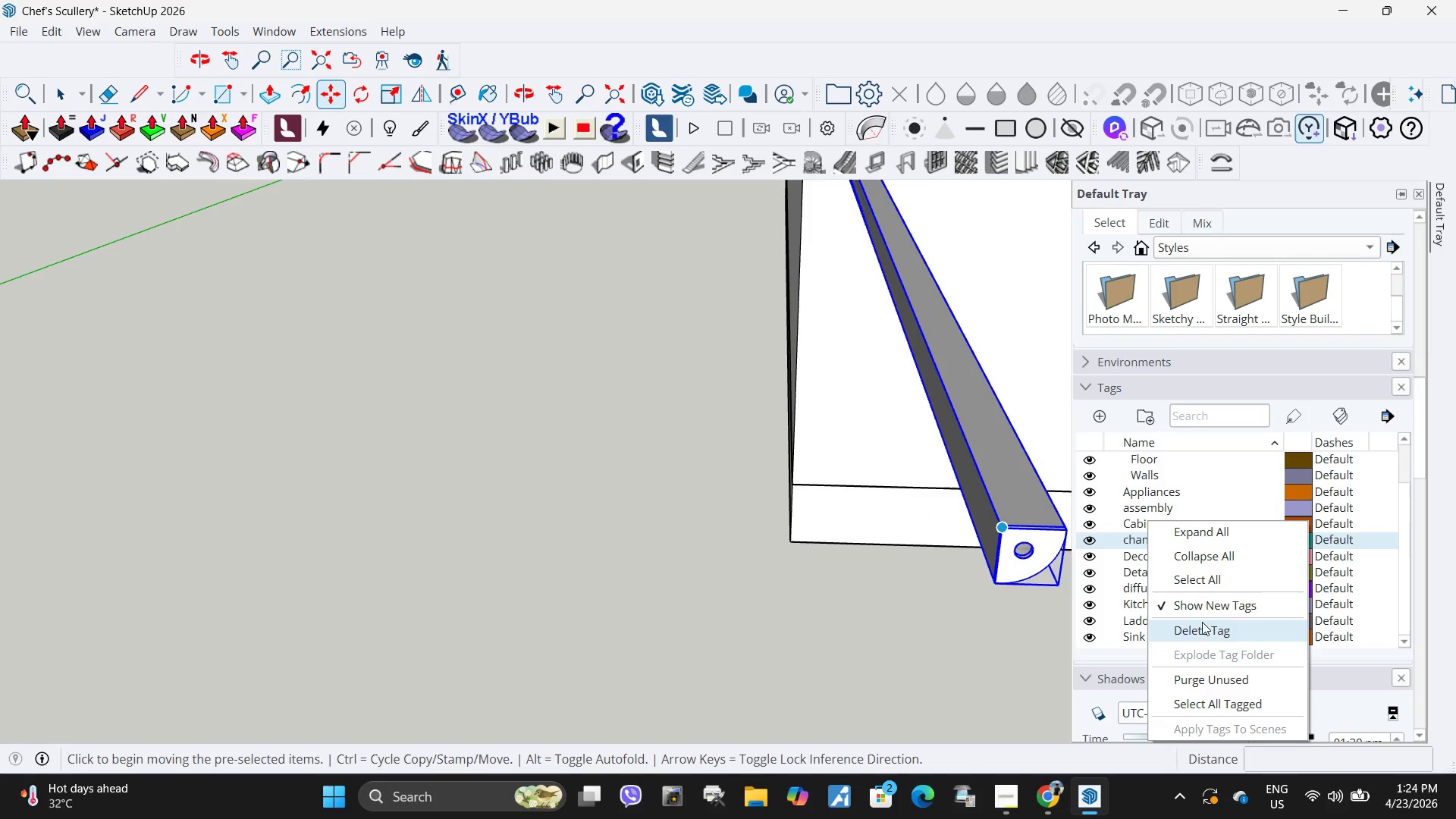 
left_click([1196, 633])
 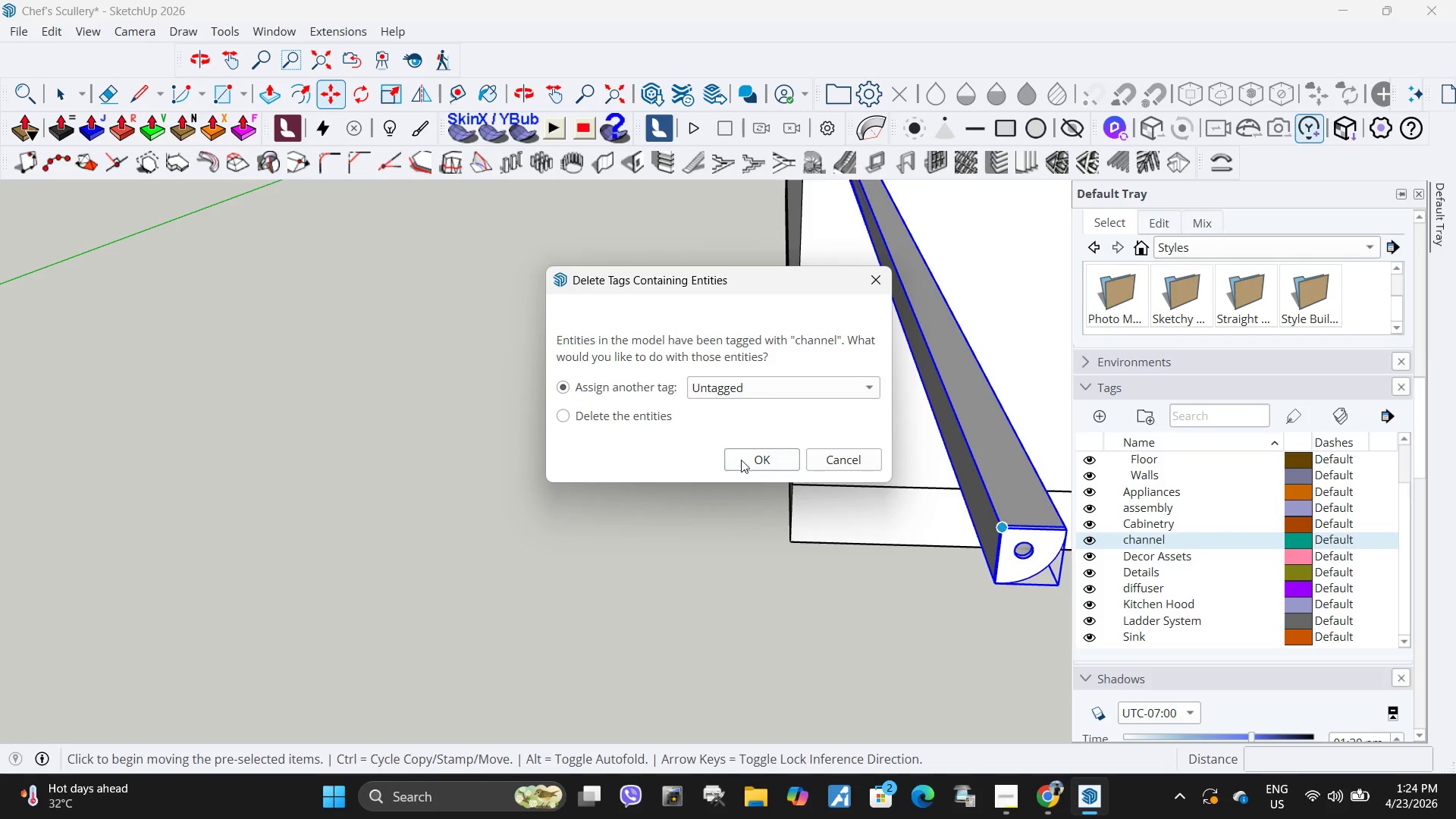 
left_click([752, 471])
 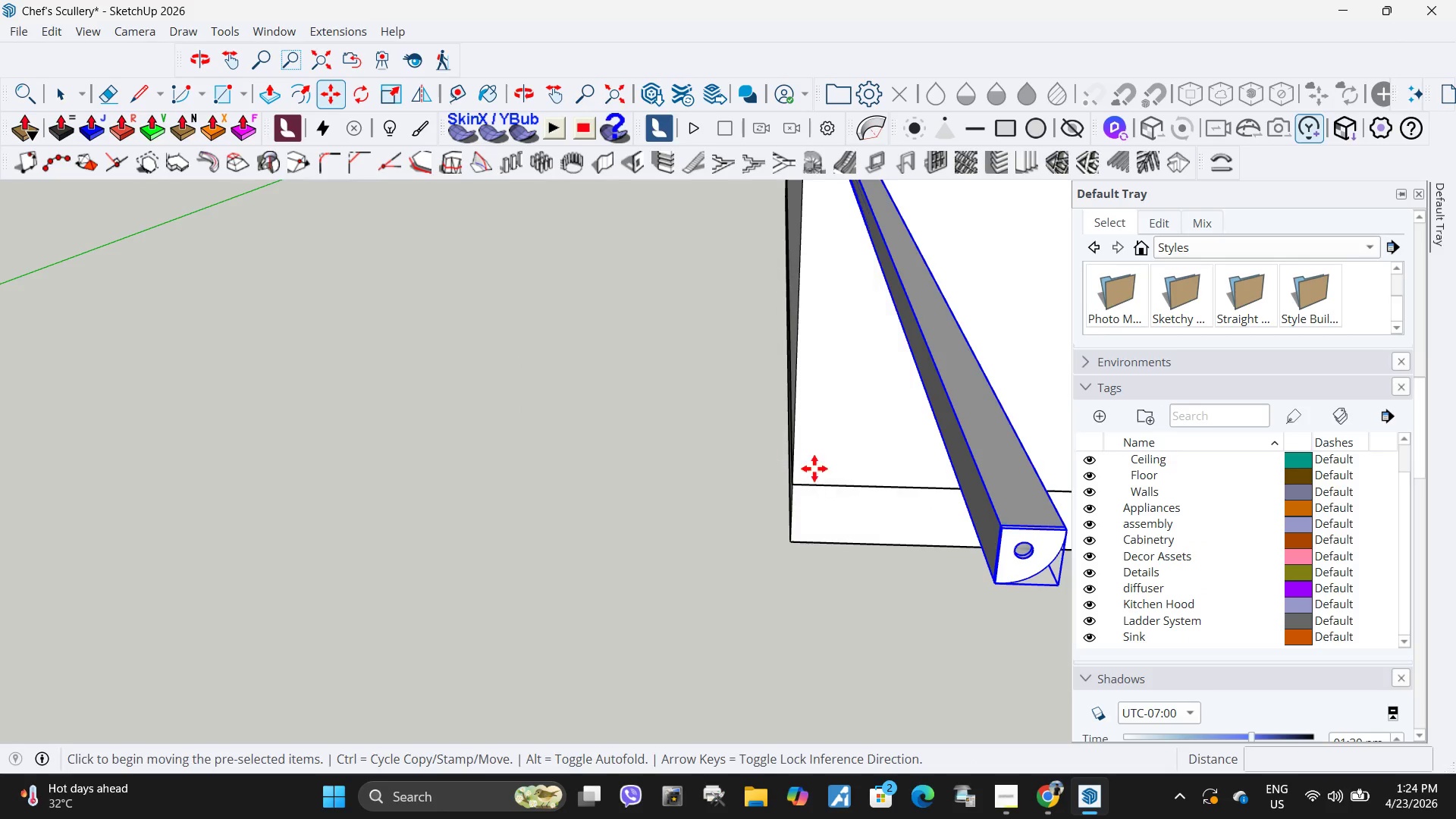 
right_click([1165, 526])
 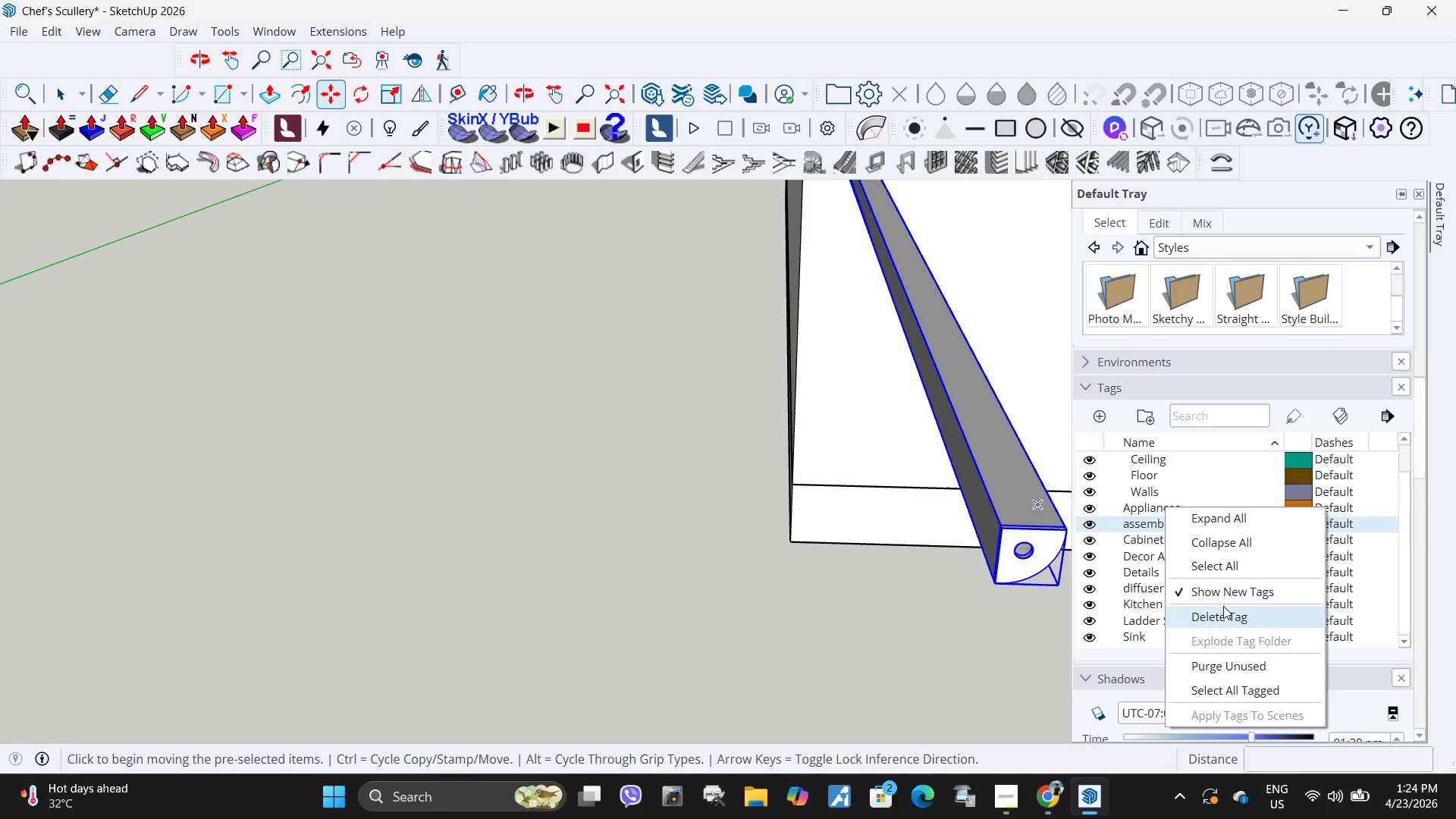 
left_click([1223, 614])
 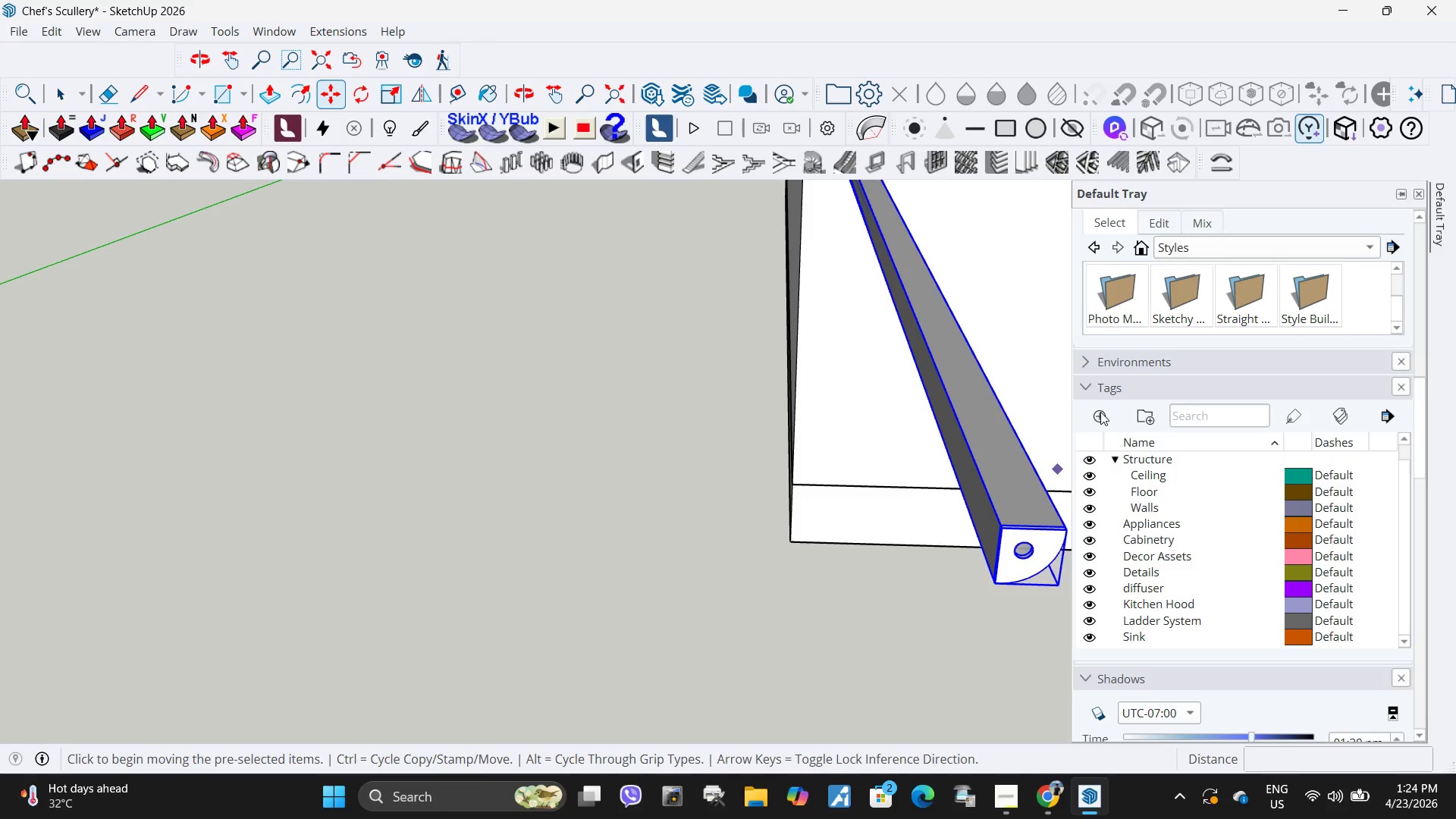 
left_click([1100, 412])
 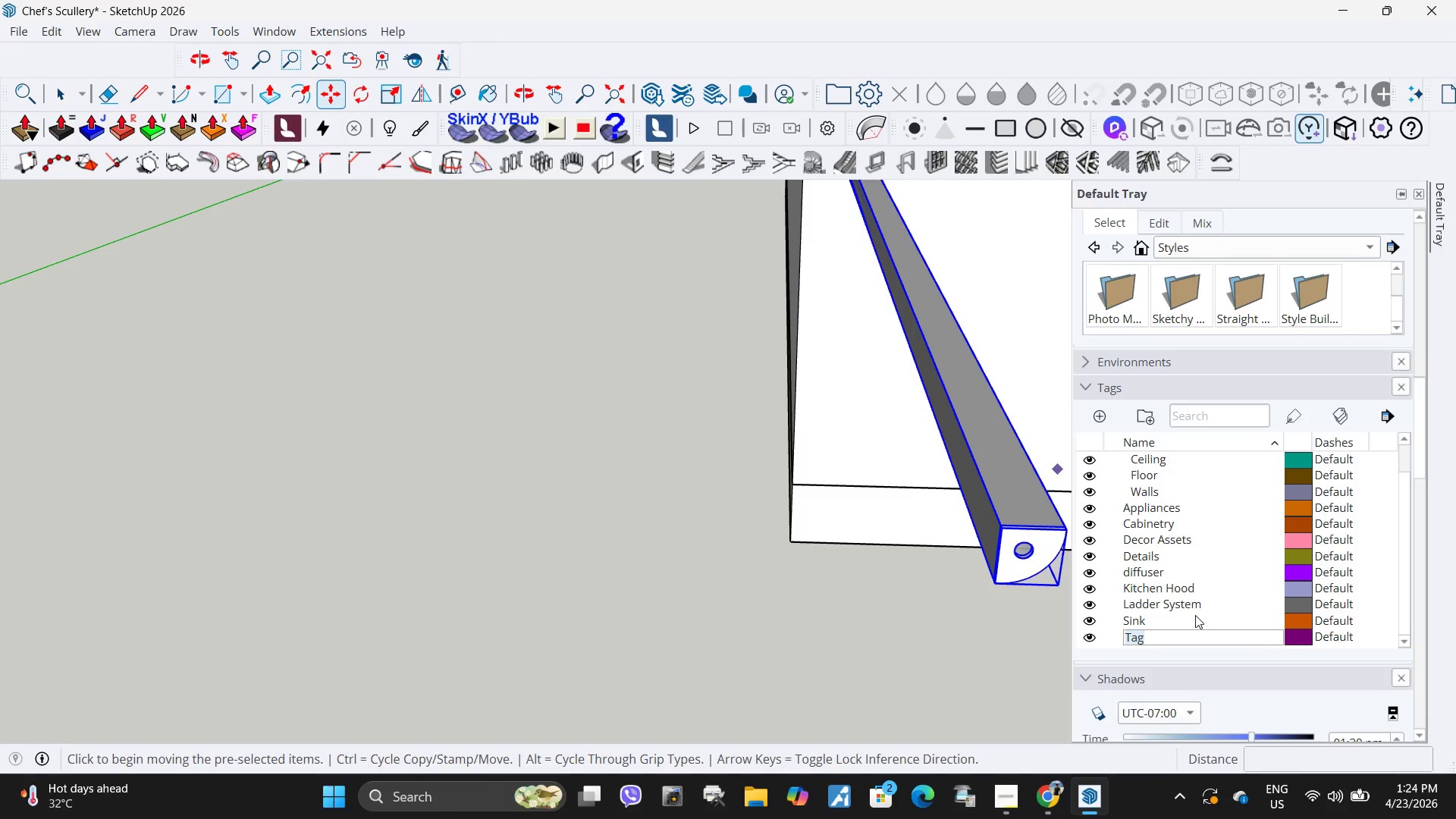 
type(Lighting)
 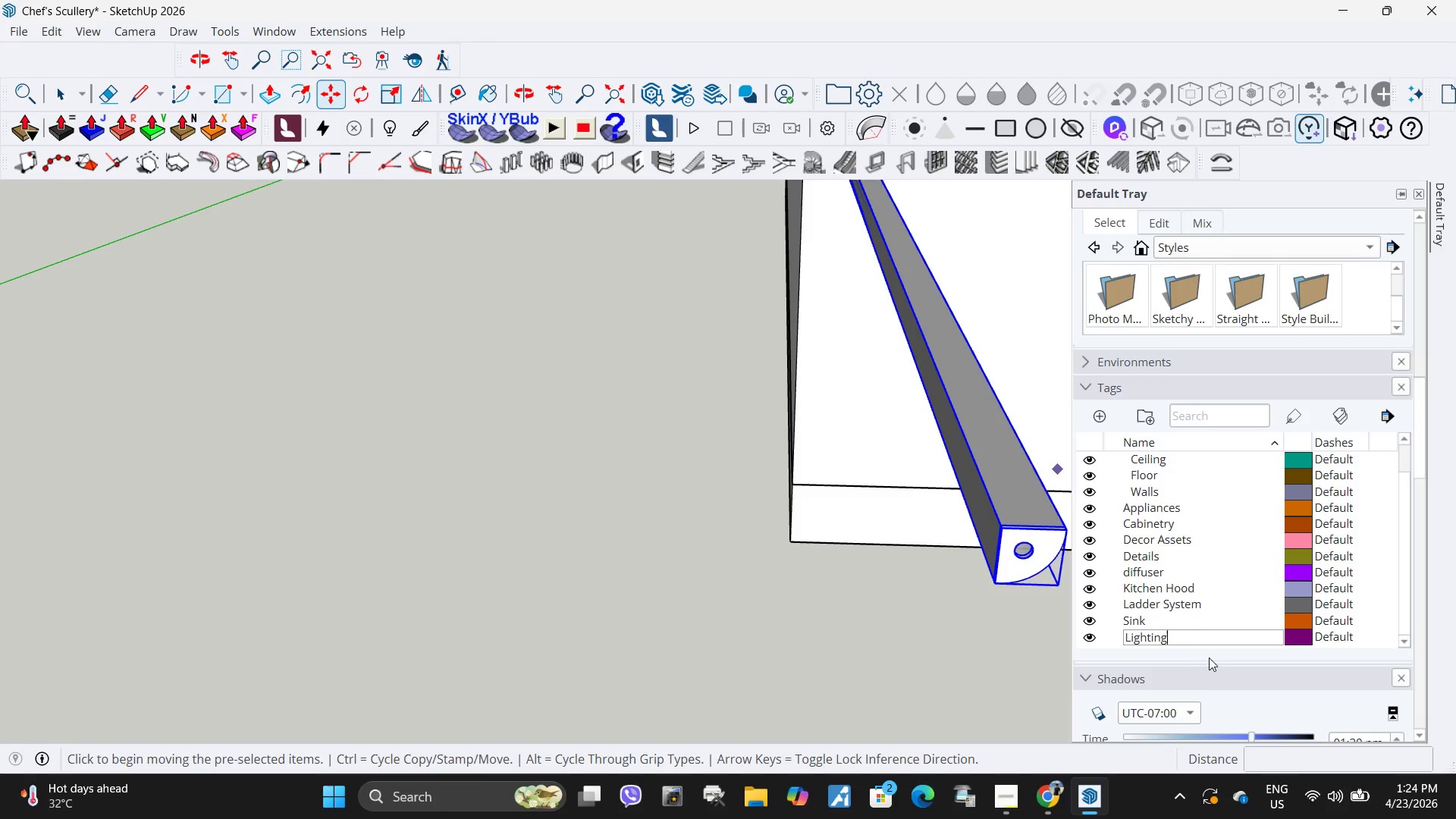 
left_click([1209, 650])
 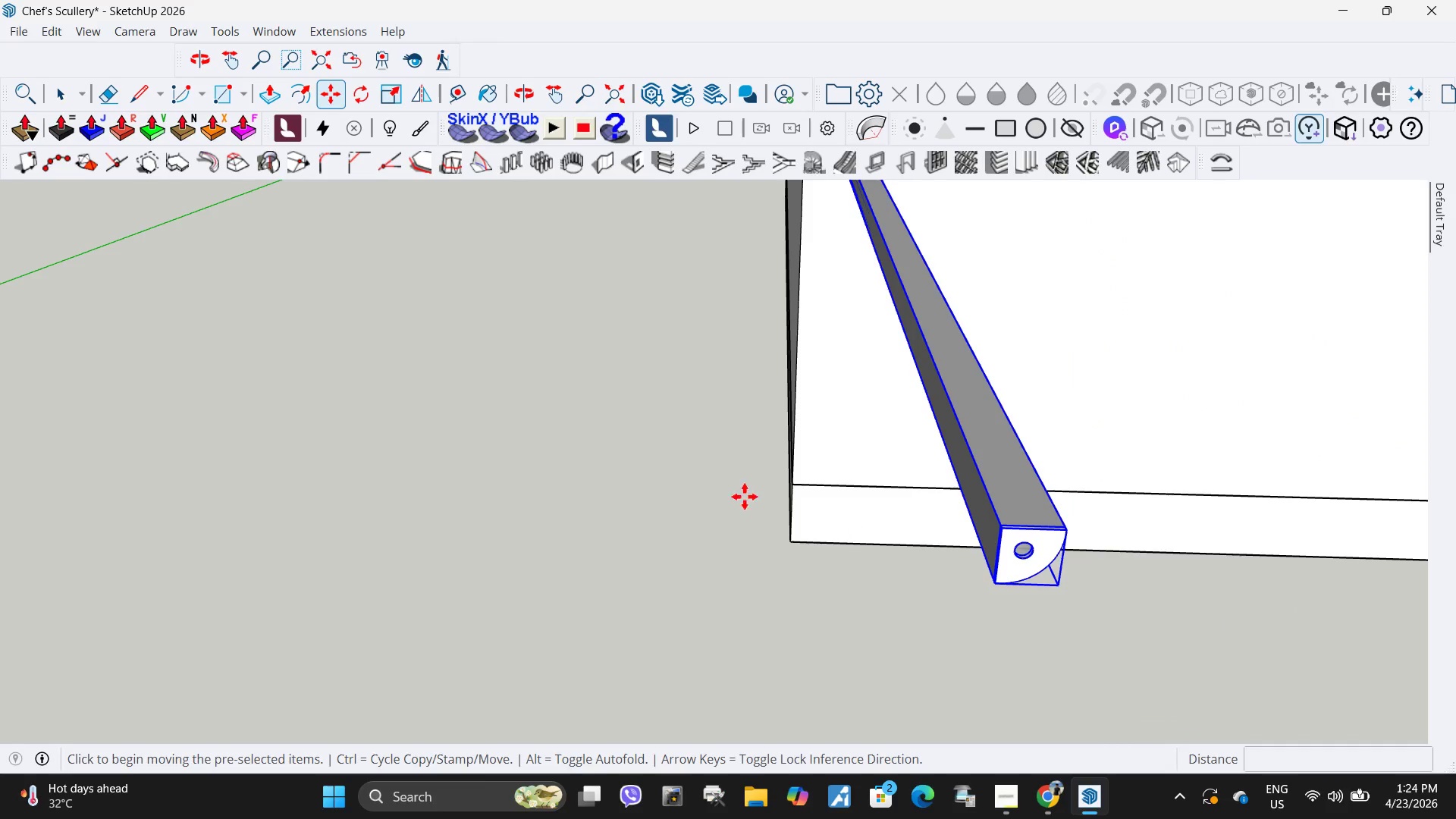 
scroll: coordinate [804, 506], scroll_direction: up, amount: 1.0
 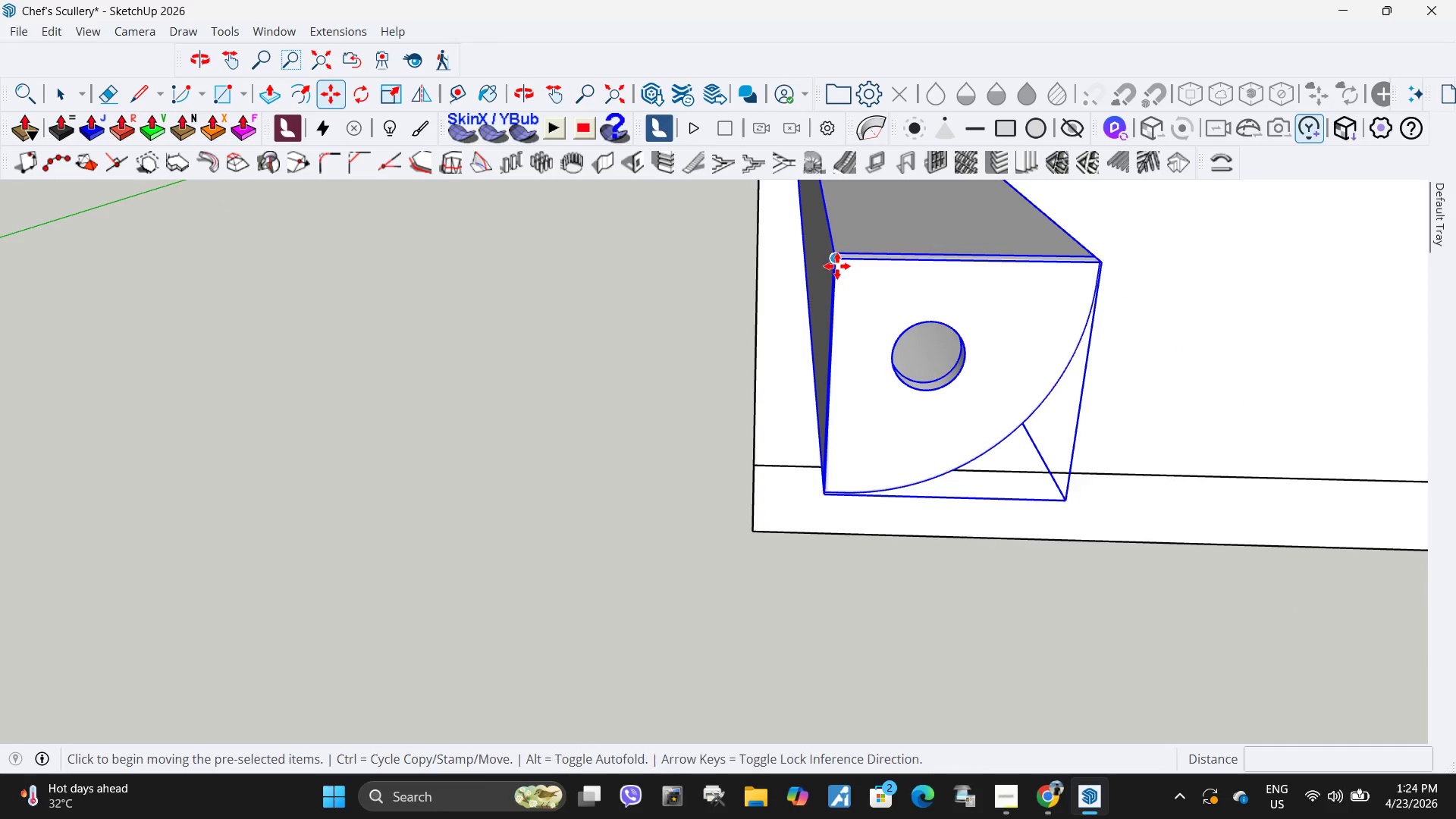 
left_click([835, 261])
 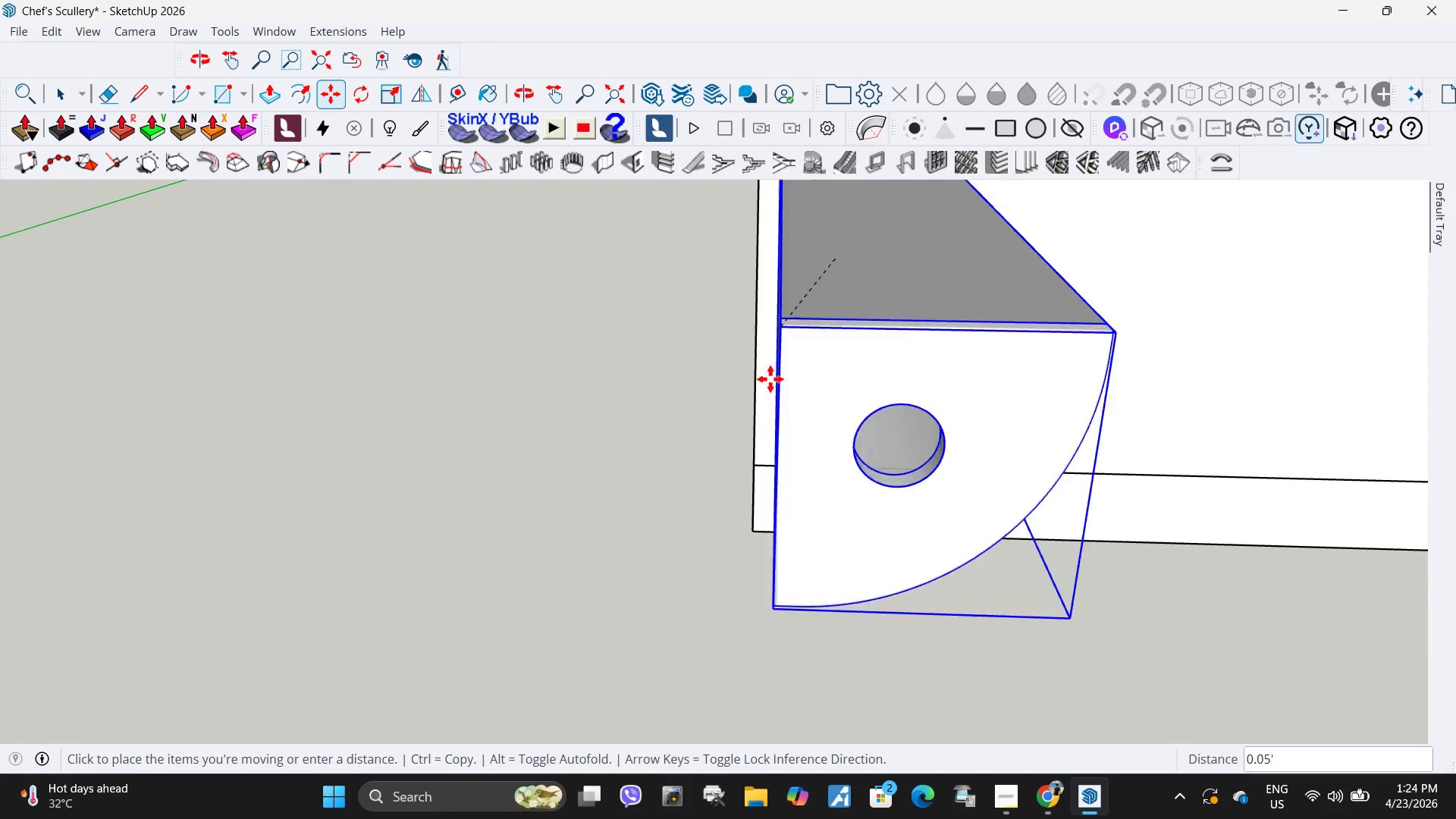 
scroll: coordinate [723, 591], scroll_direction: down, amount: 54.0
 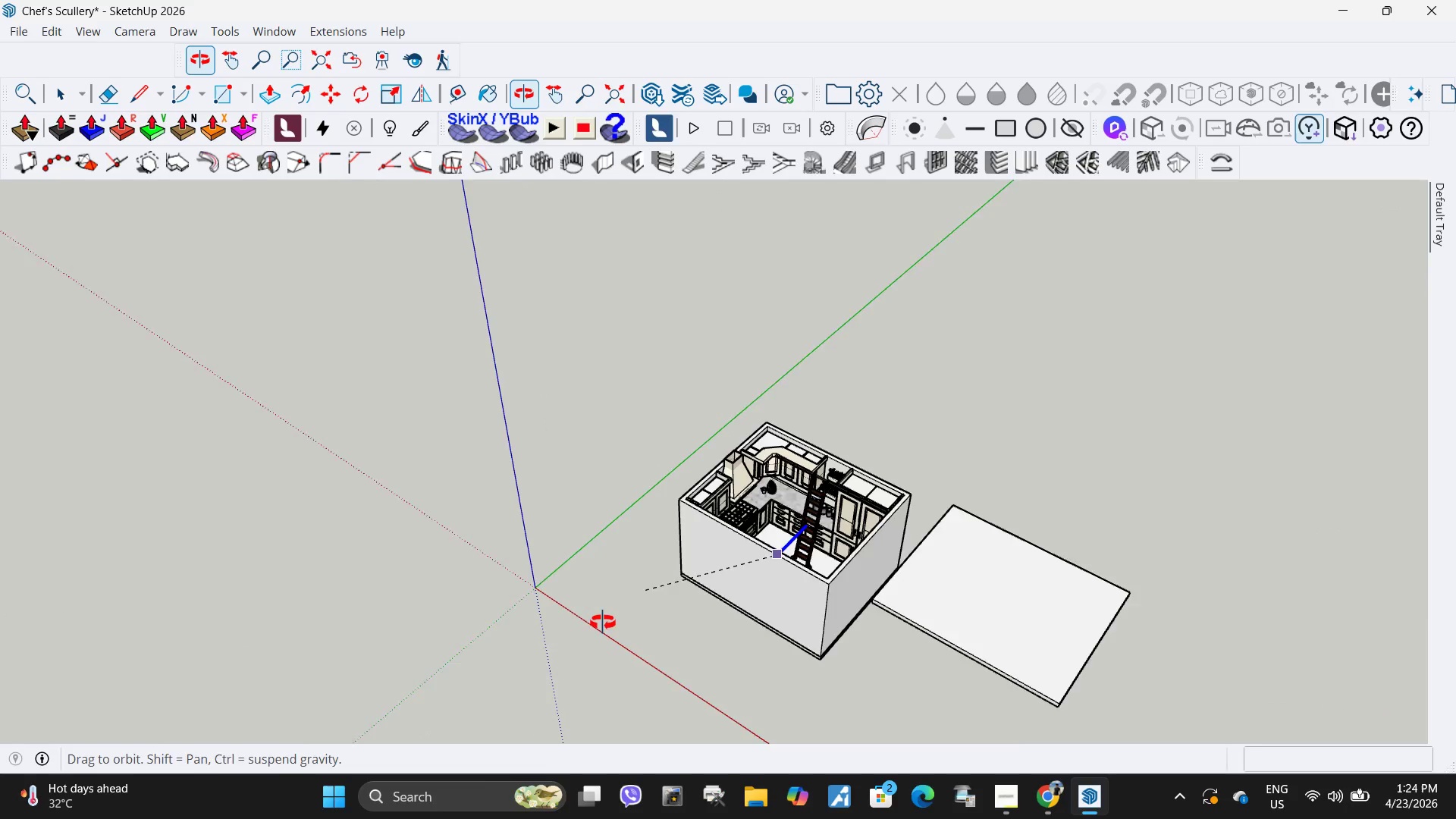 
scroll: coordinate [173, 391], scroll_direction: up, amount: 59.0
 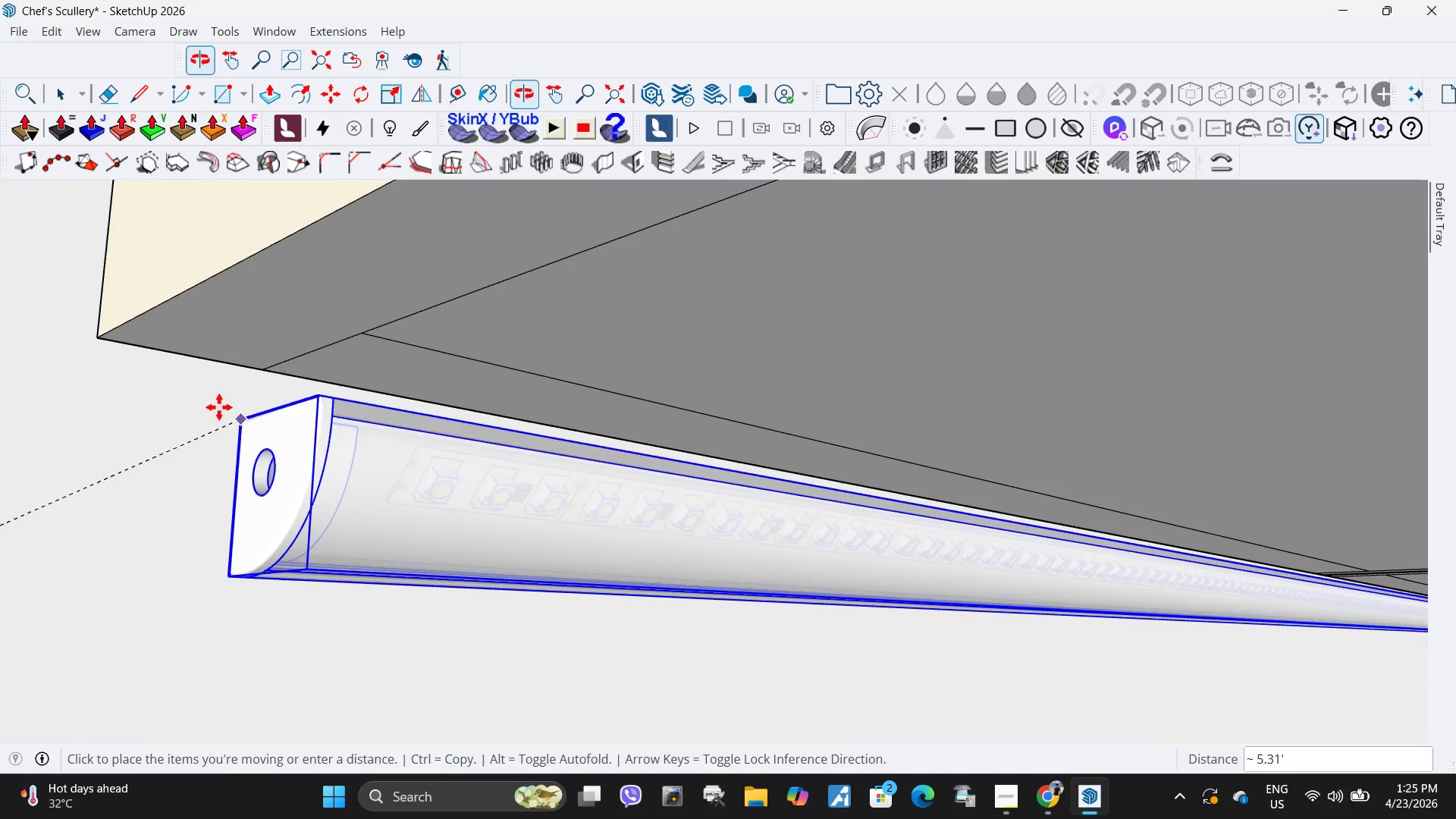 
left_click([102, 332])
 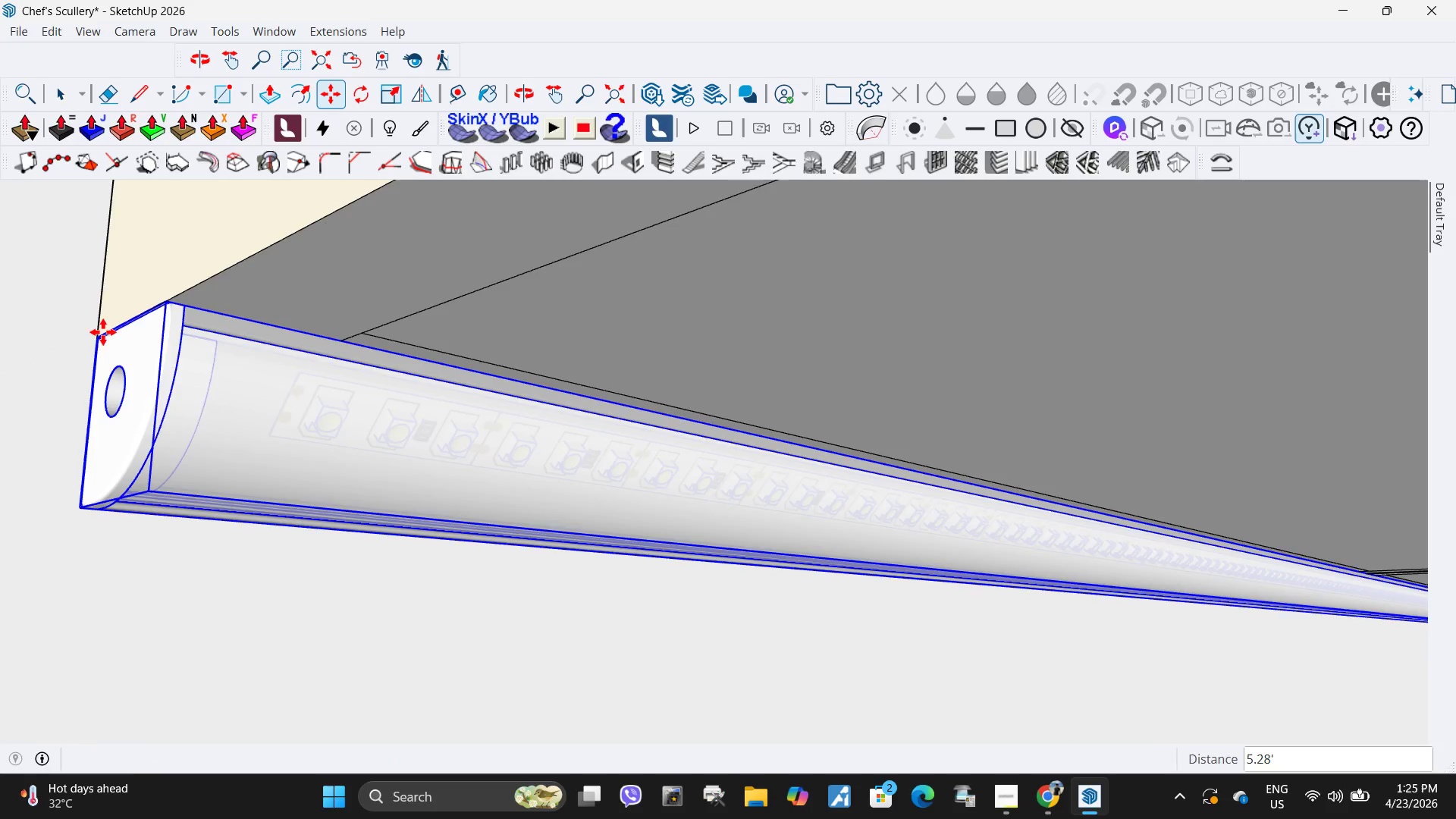 
scroll: coordinate [881, 610], scroll_direction: down, amount: 24.0
 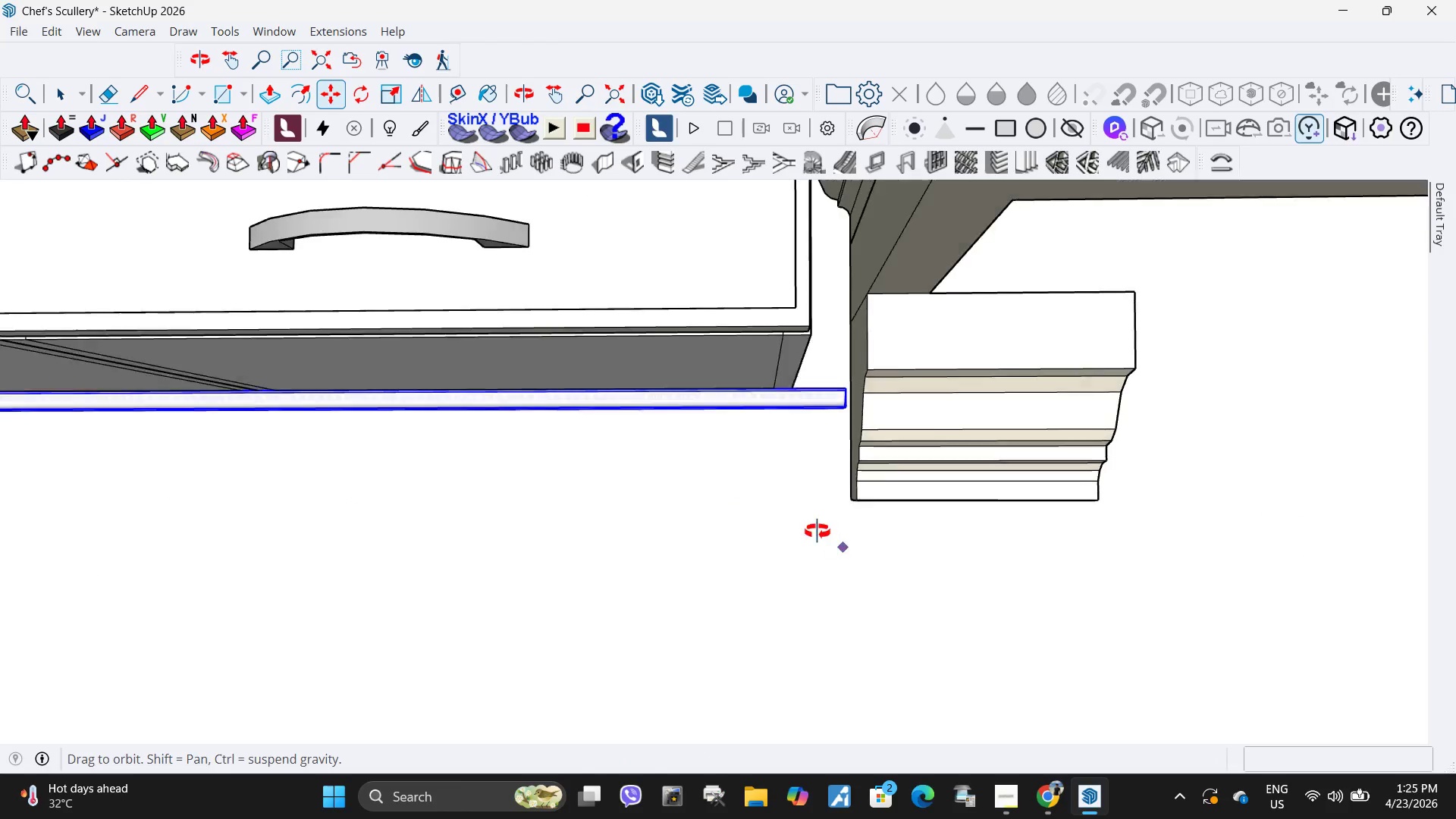 
key(S)
 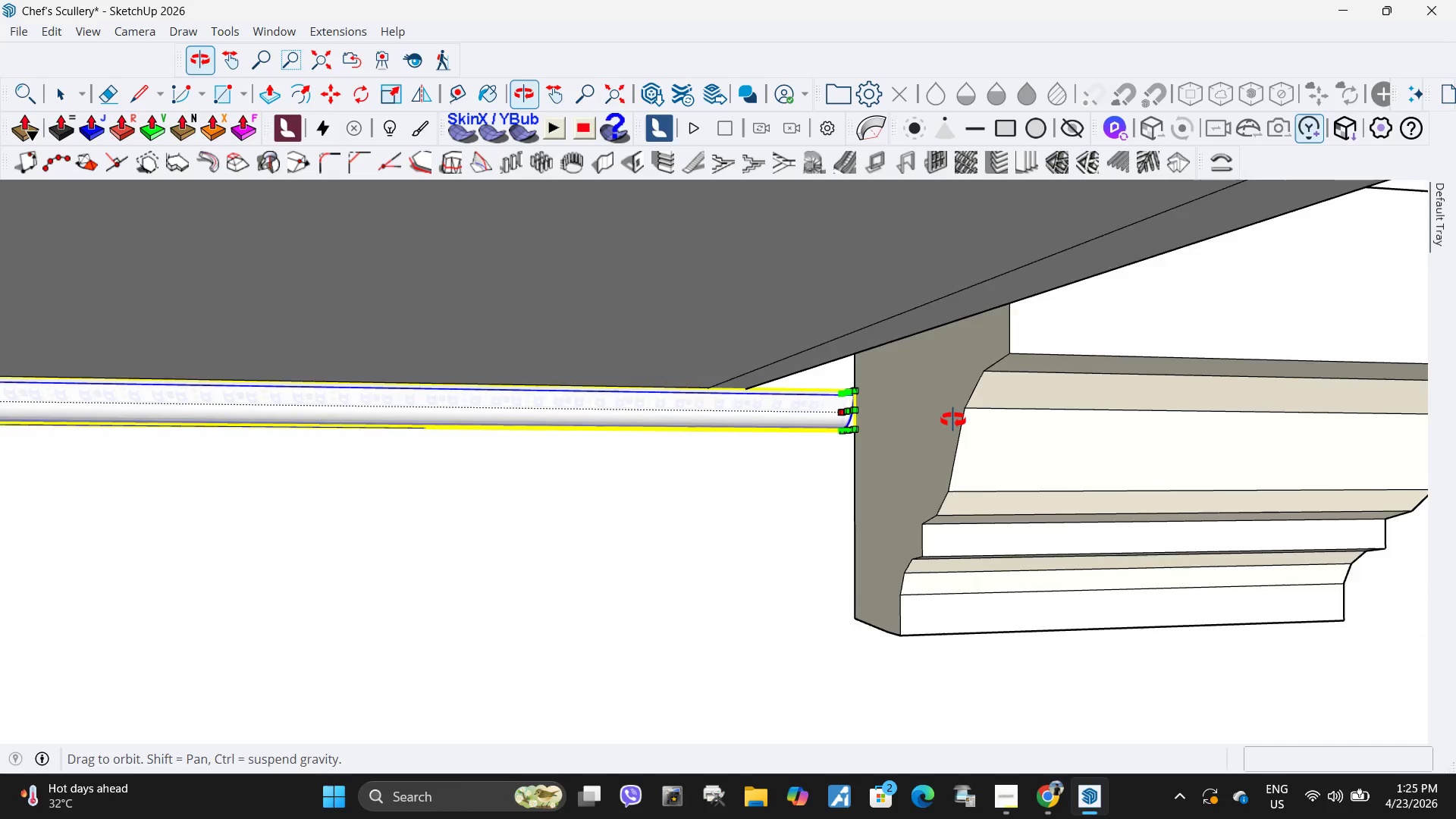 
scroll: coordinate [841, 431], scroll_direction: up, amount: 11.0
 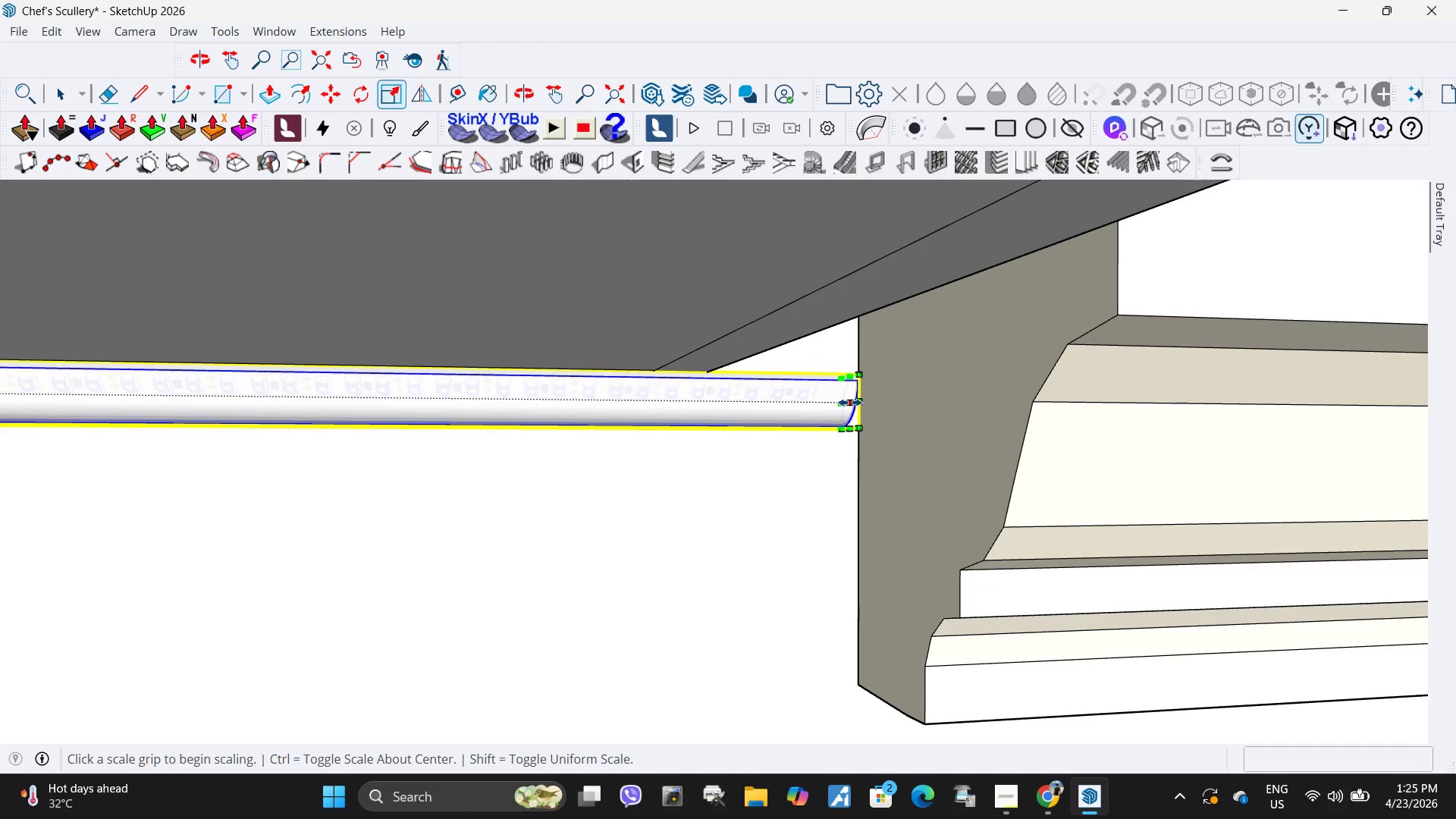 
left_click([850, 403])
 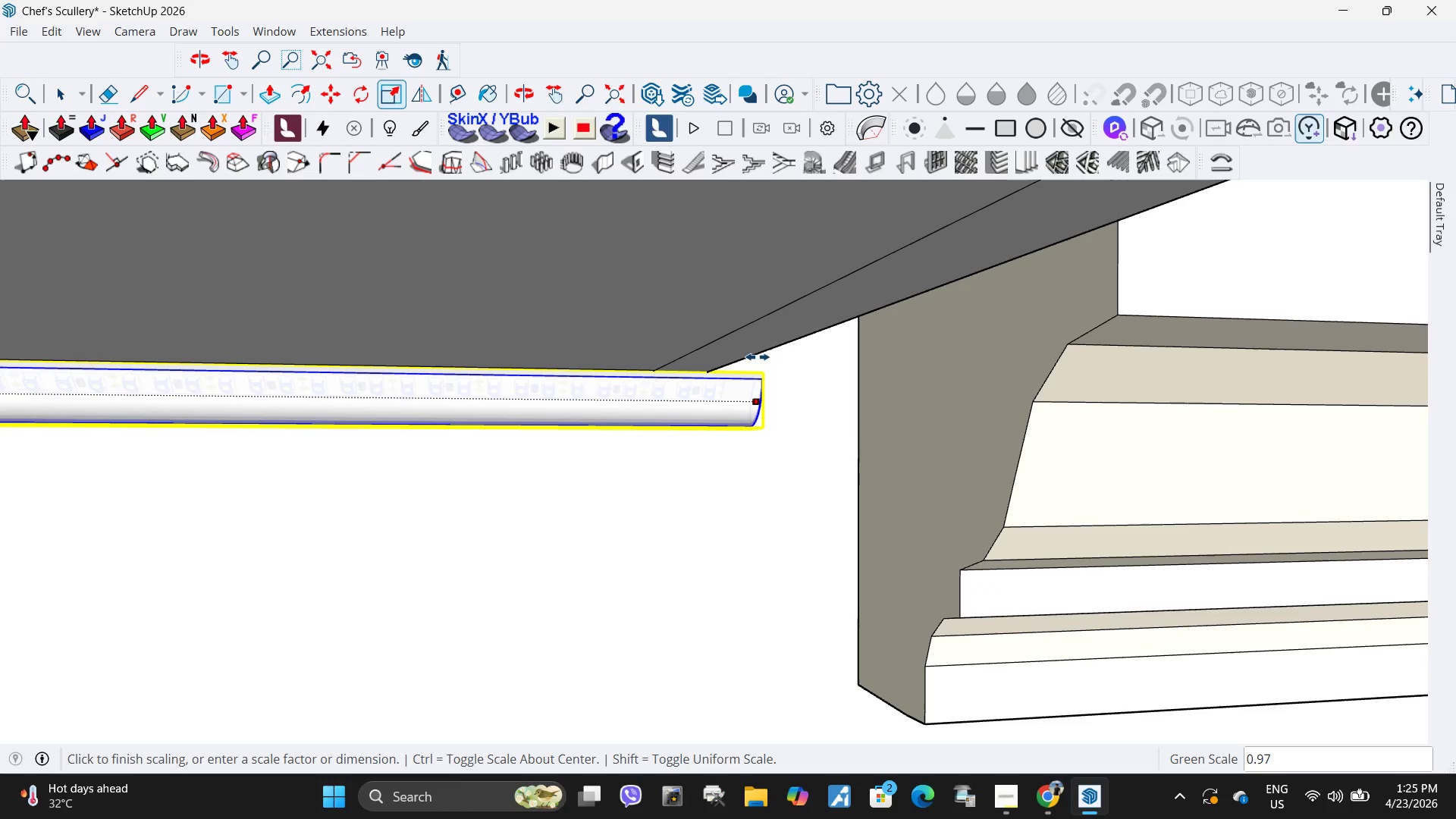 
scroll: coordinate [711, 374], scroll_direction: down, amount: 11.0
 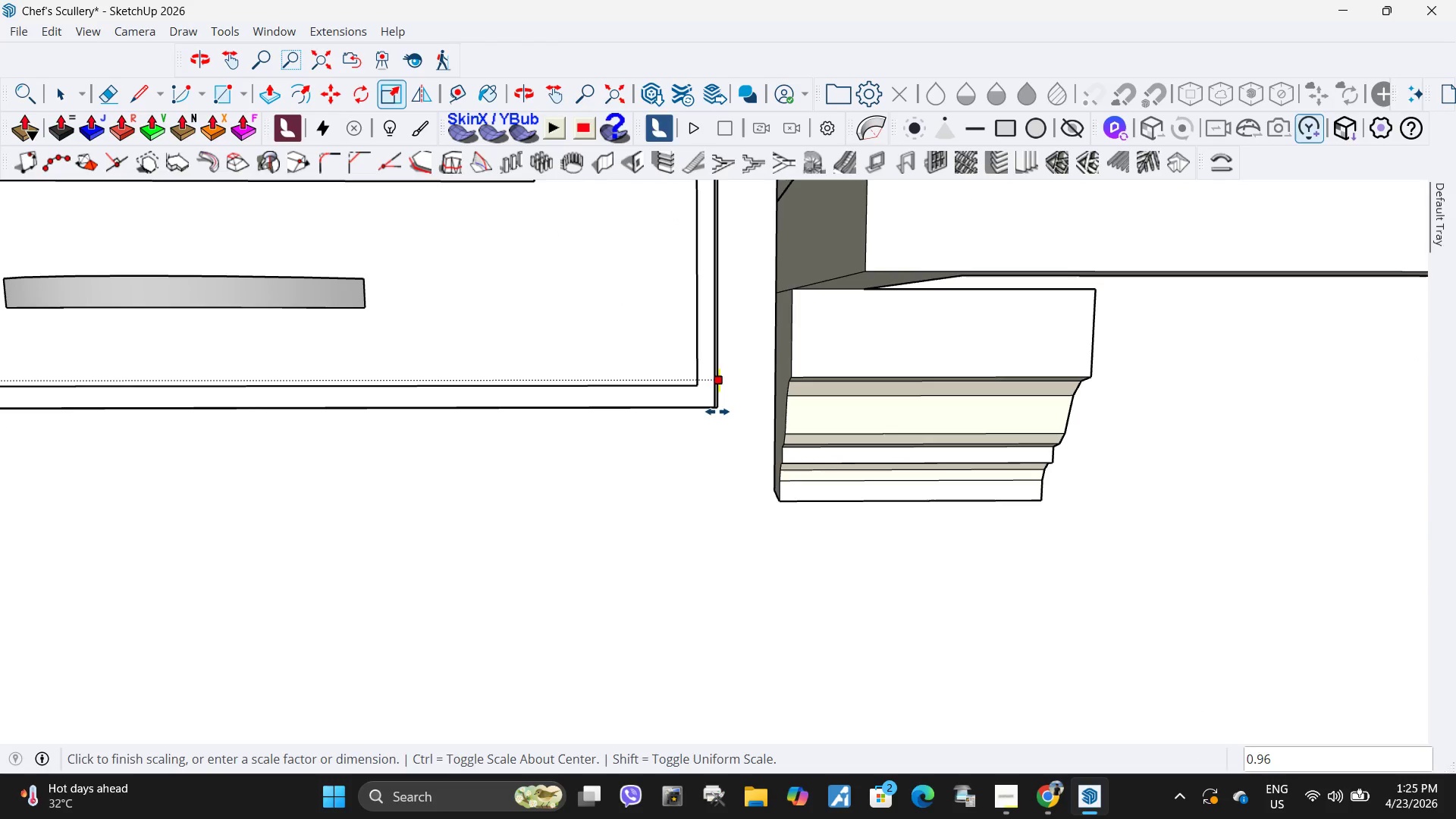 
left_click([718, 403])
 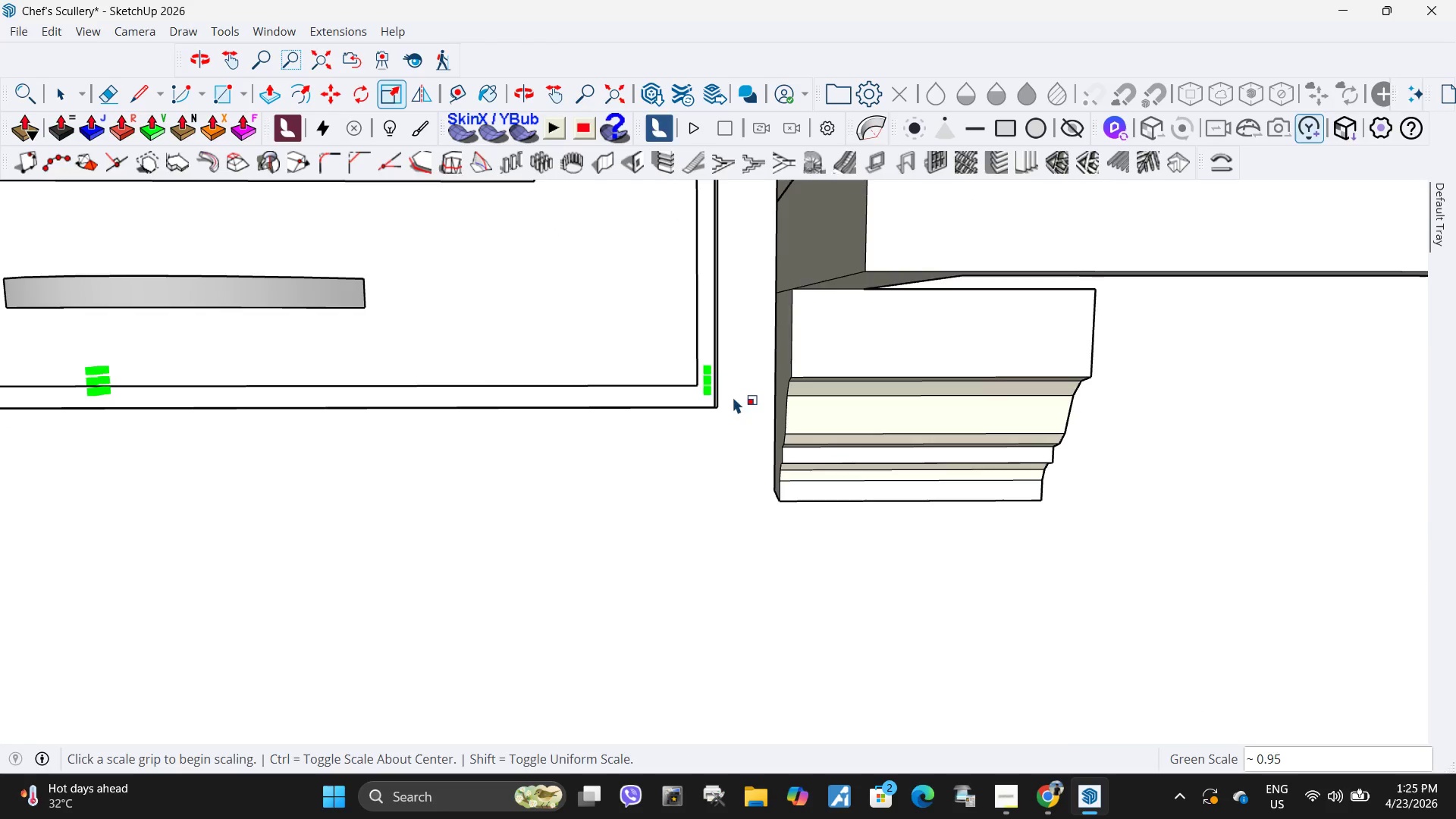 
scroll: coordinate [758, 419], scroll_direction: down, amount: 11.0
 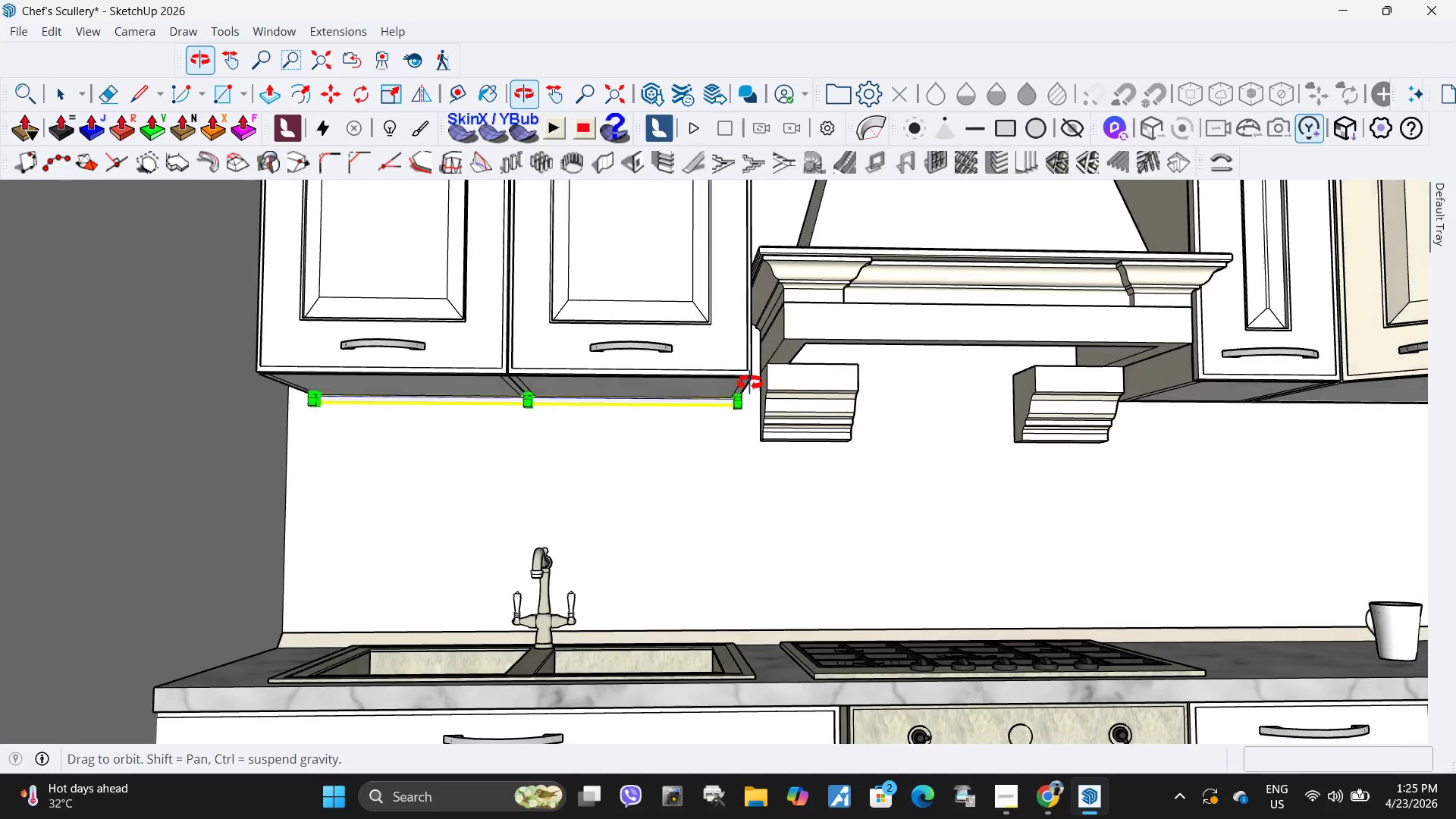 
scroll: coordinate [325, 420], scroll_direction: up, amount: 30.0
 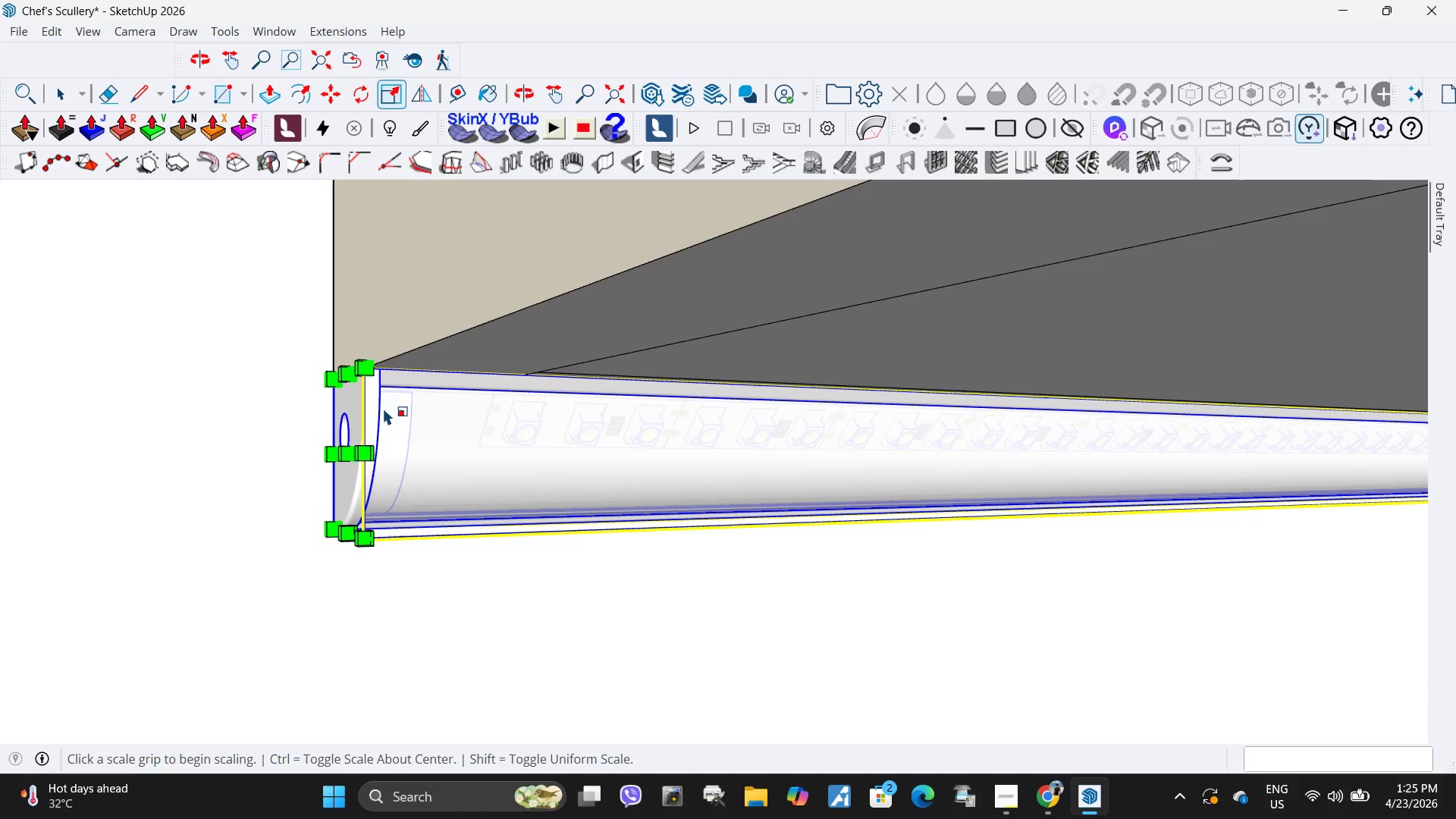 
key(Space)
 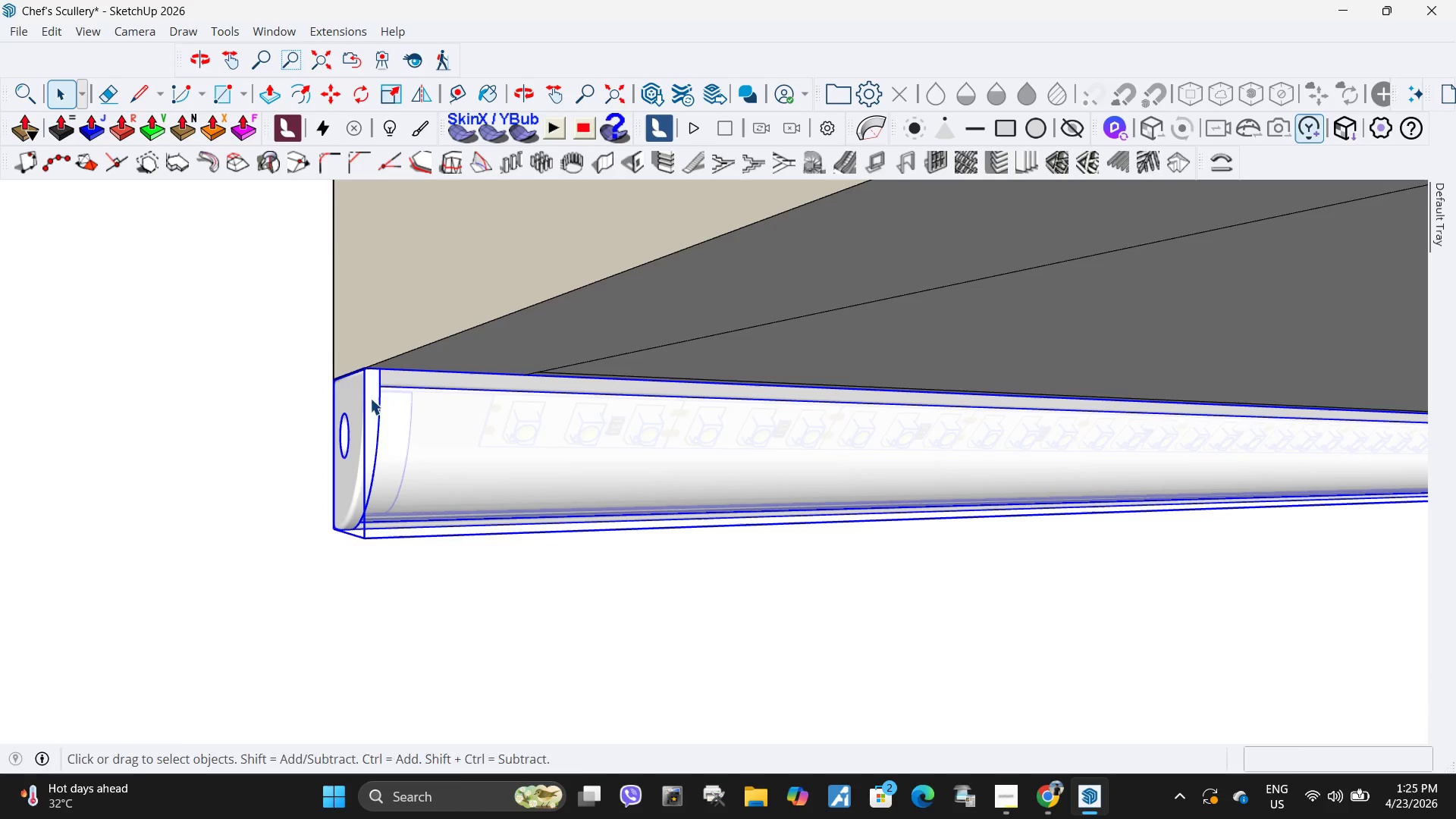 
key(M)
 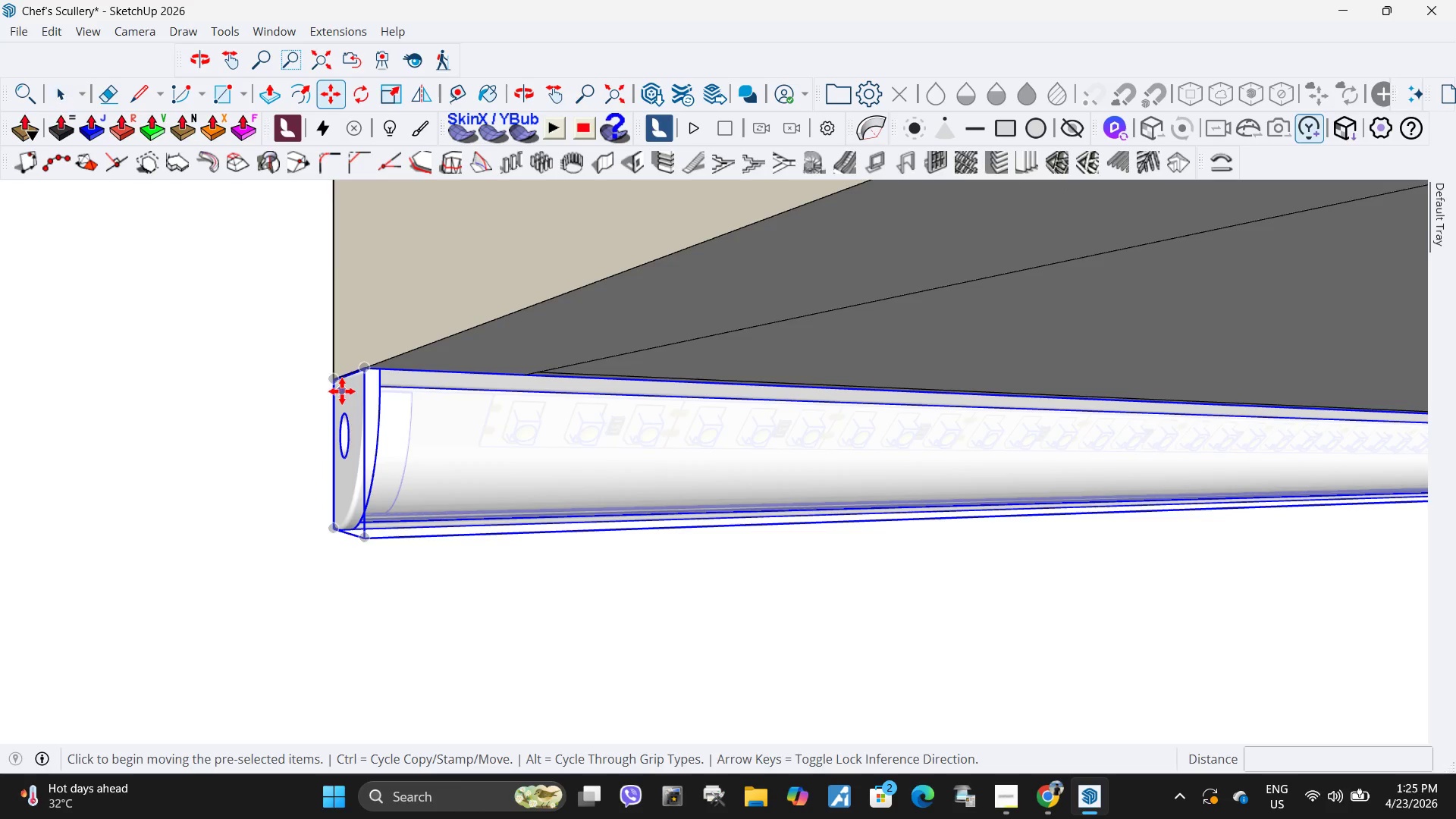 
key(Control+ControlLeft)
 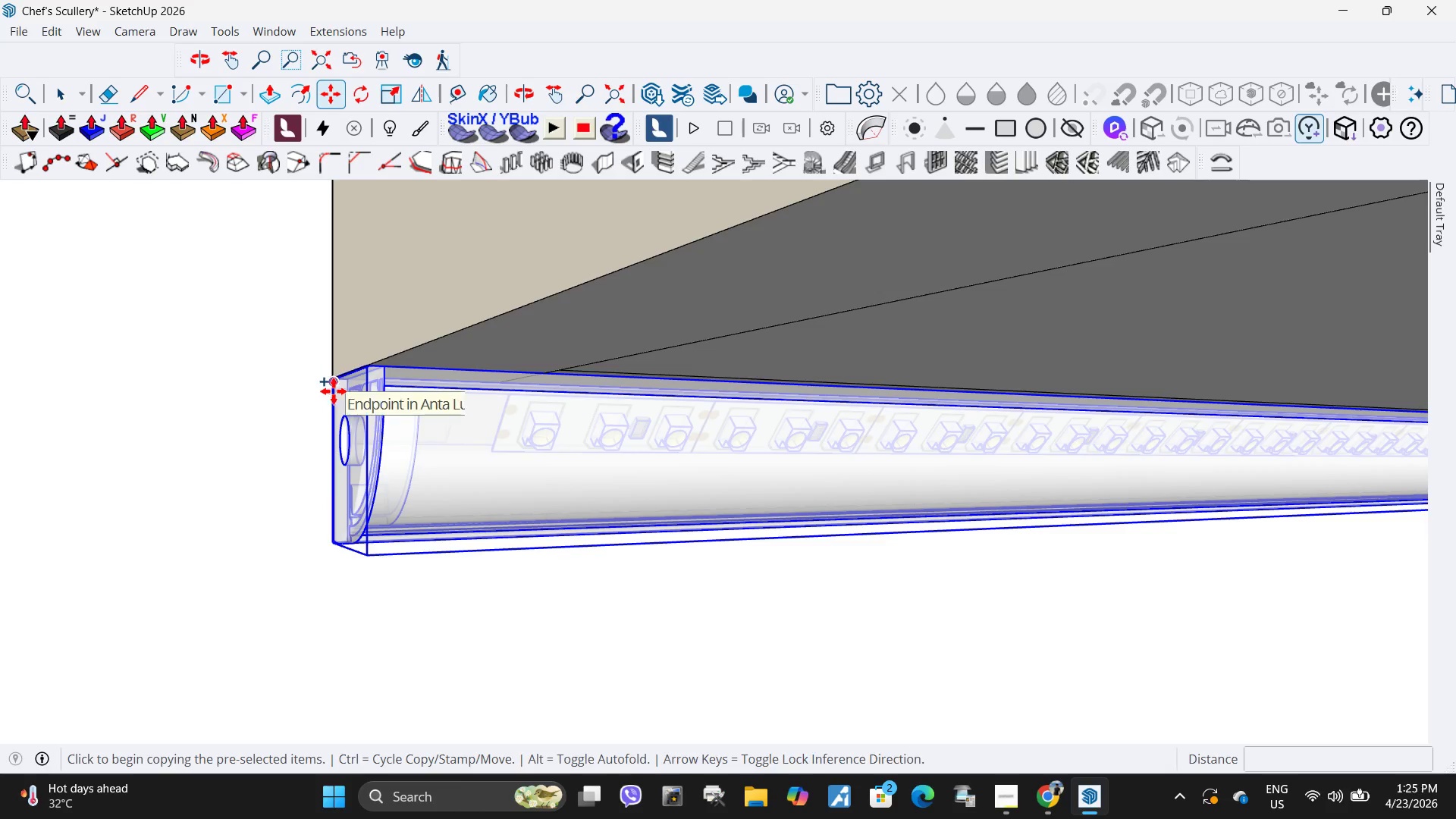 
scroll: coordinate [336, 381], scroll_direction: up, amount: 15.0
 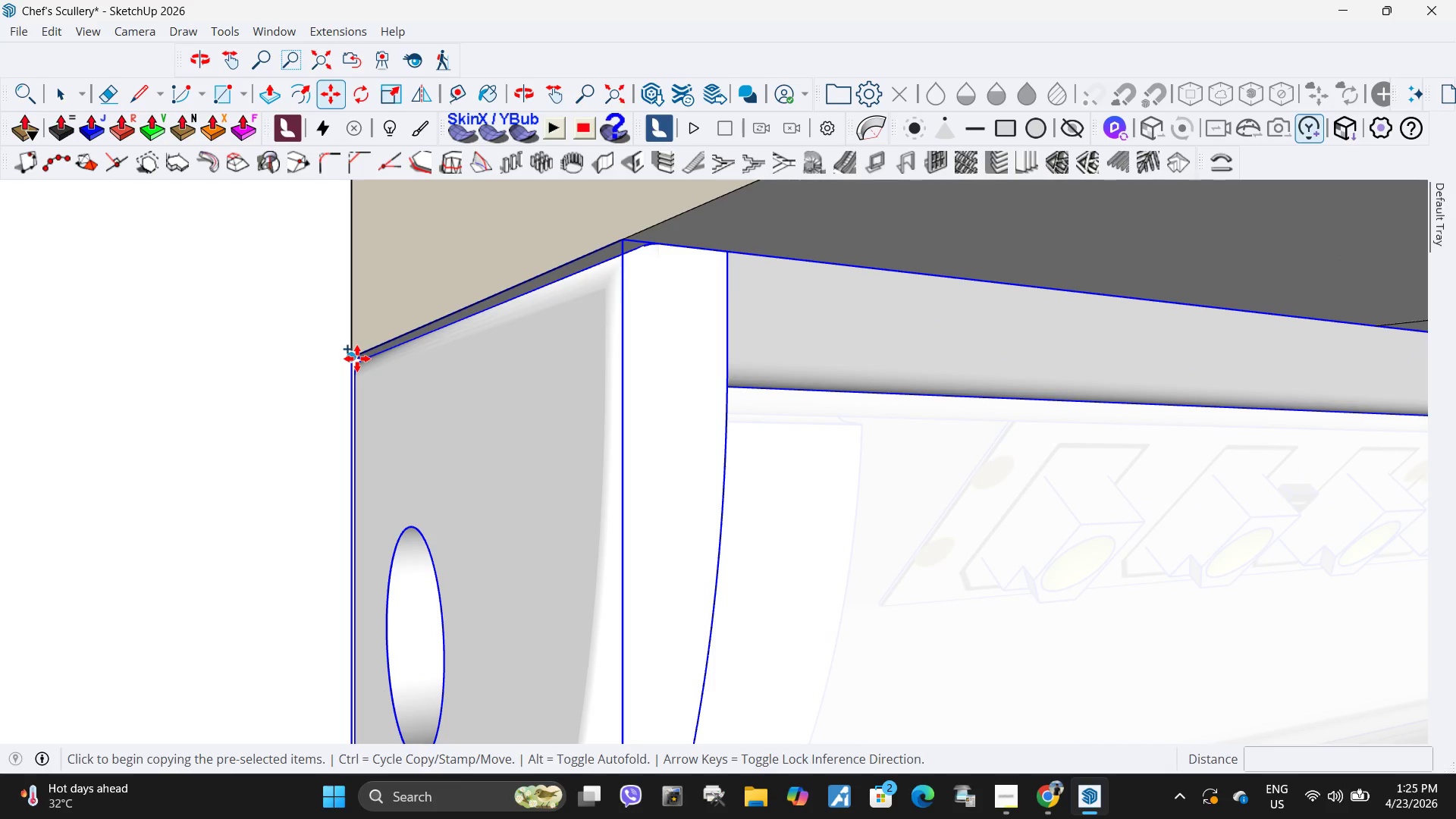 
left_click([355, 357])
 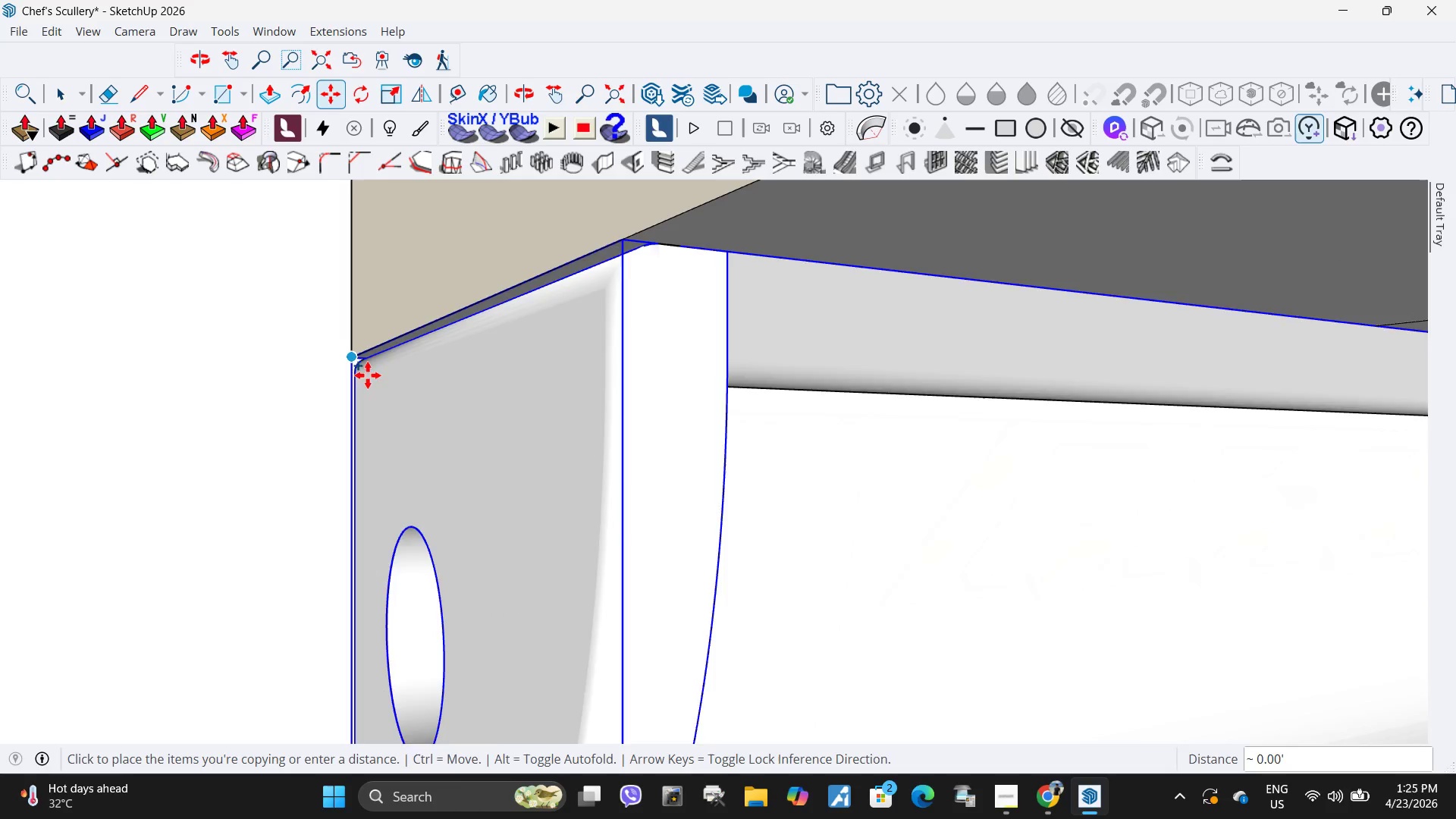 
key(H)
 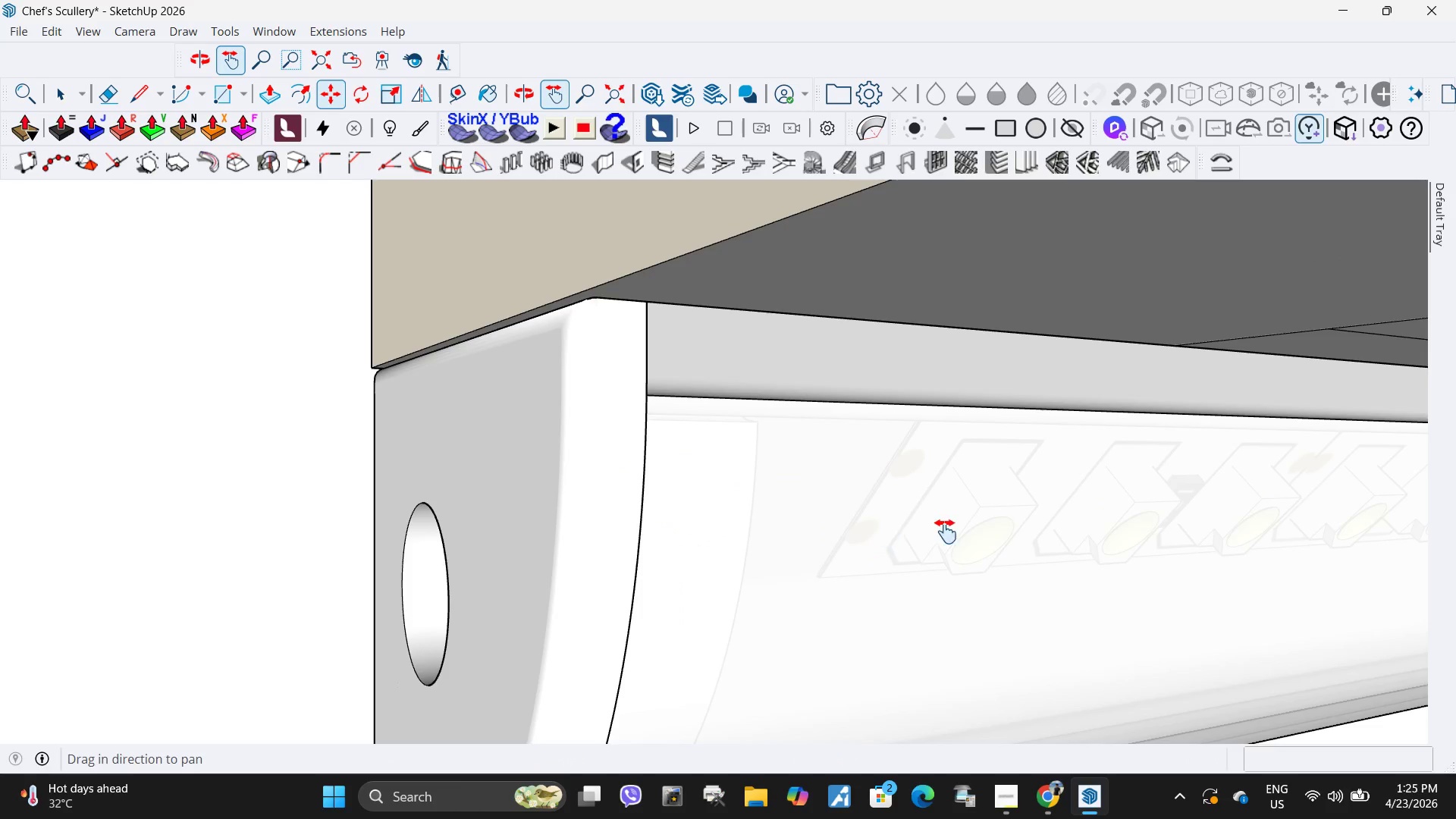 
scroll: coordinate [465, 419], scroll_direction: down, amount: 3.0
 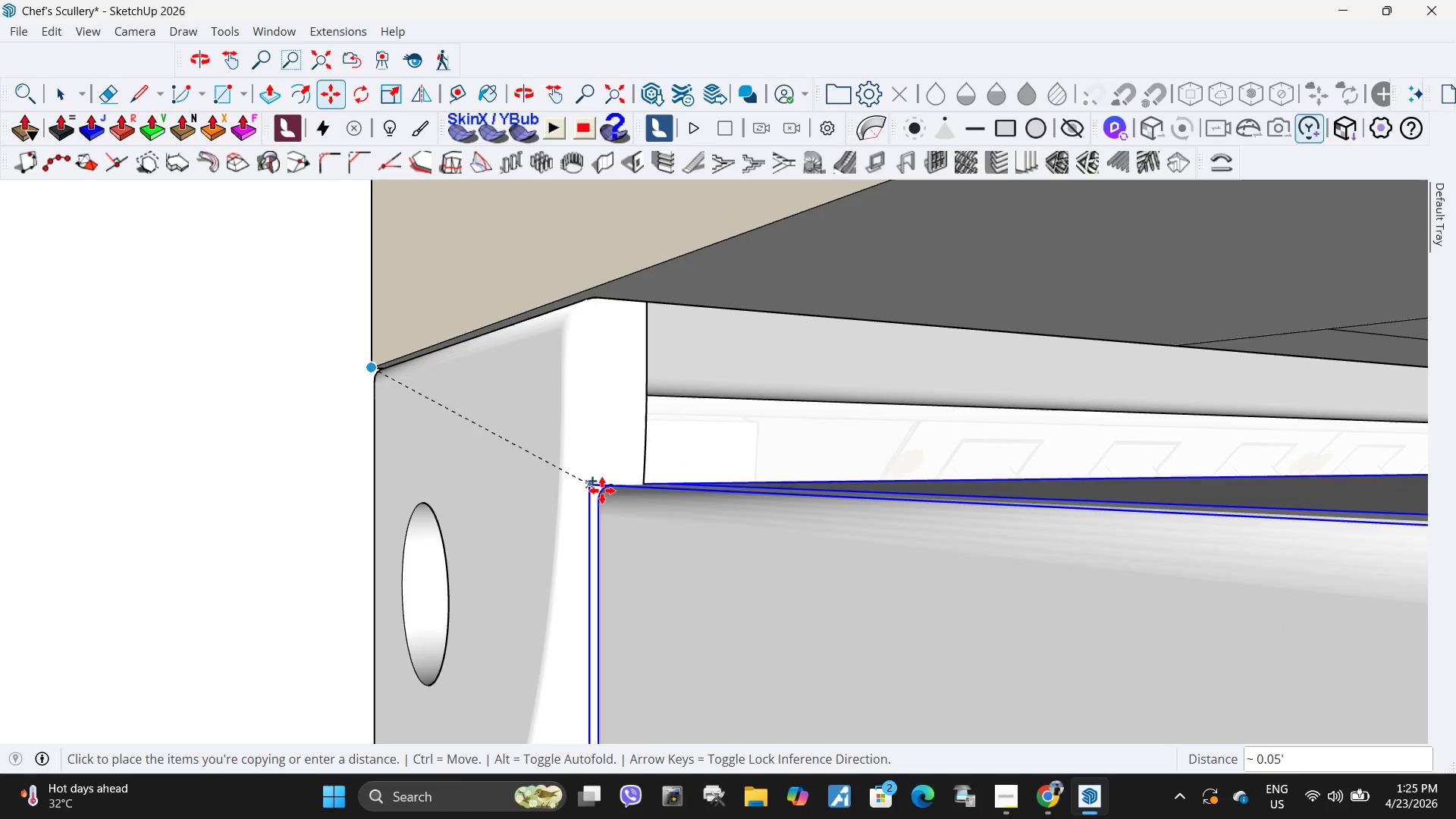 
left_click_drag(start_coordinate=[947, 529], to_coordinate=[182, 297])
 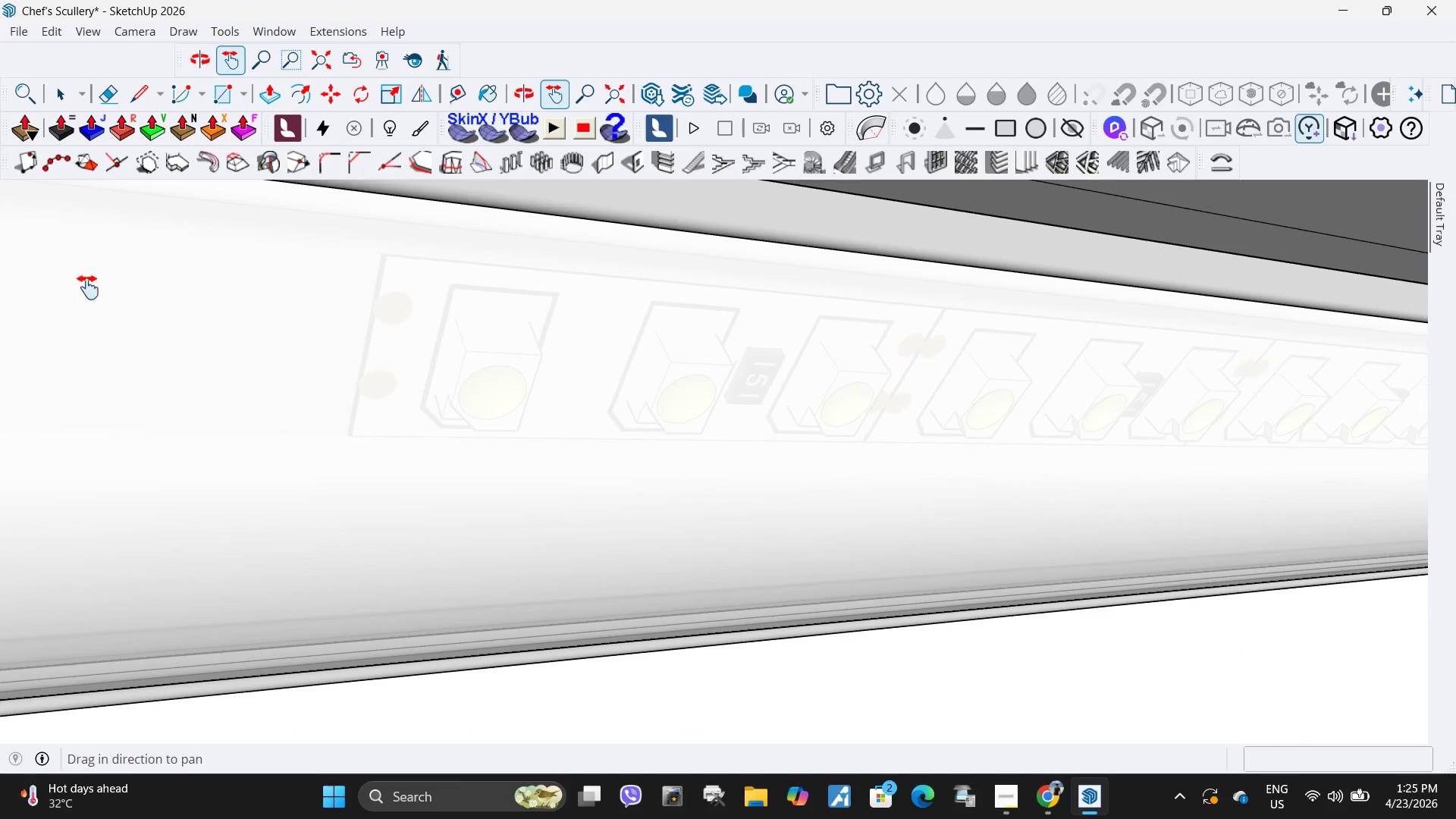 
left_click_drag(start_coordinate=[1047, 397], to_coordinate=[159, 335])
 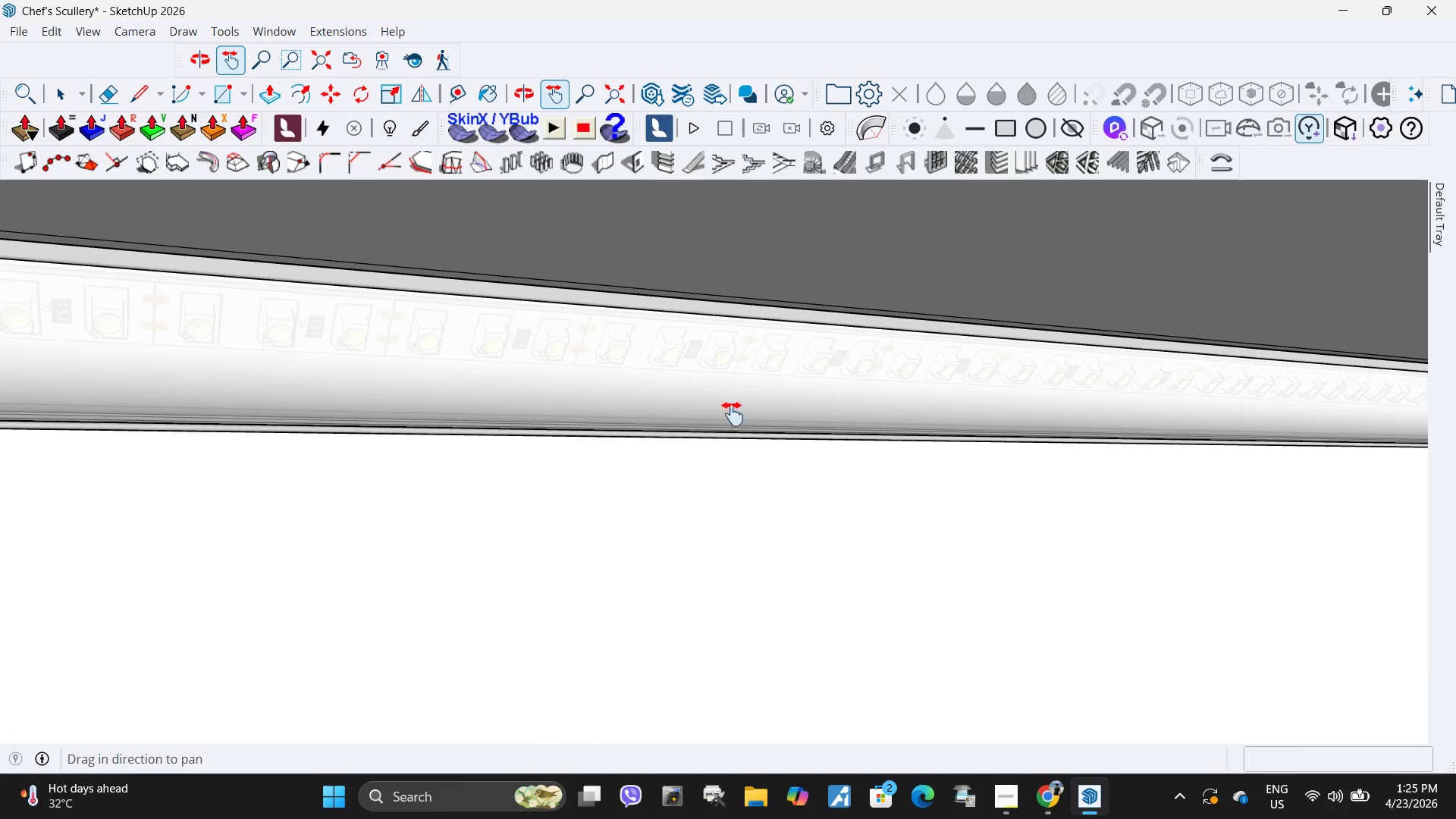 
scroll: coordinate [67, 309], scroll_direction: down, amount: 13.0
 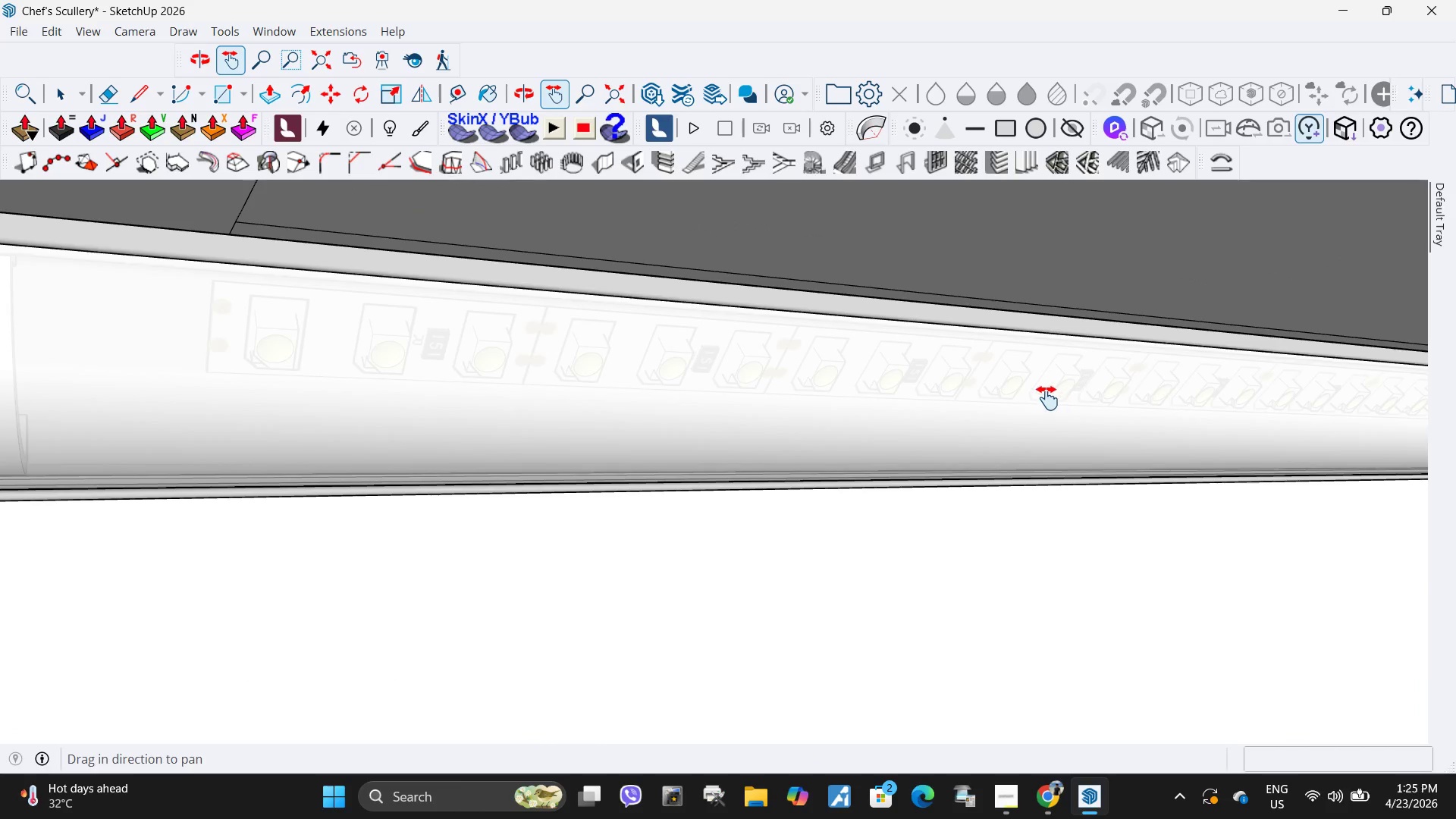 
left_click_drag(start_coordinate=[1302, 453], to_coordinate=[185, 377])
 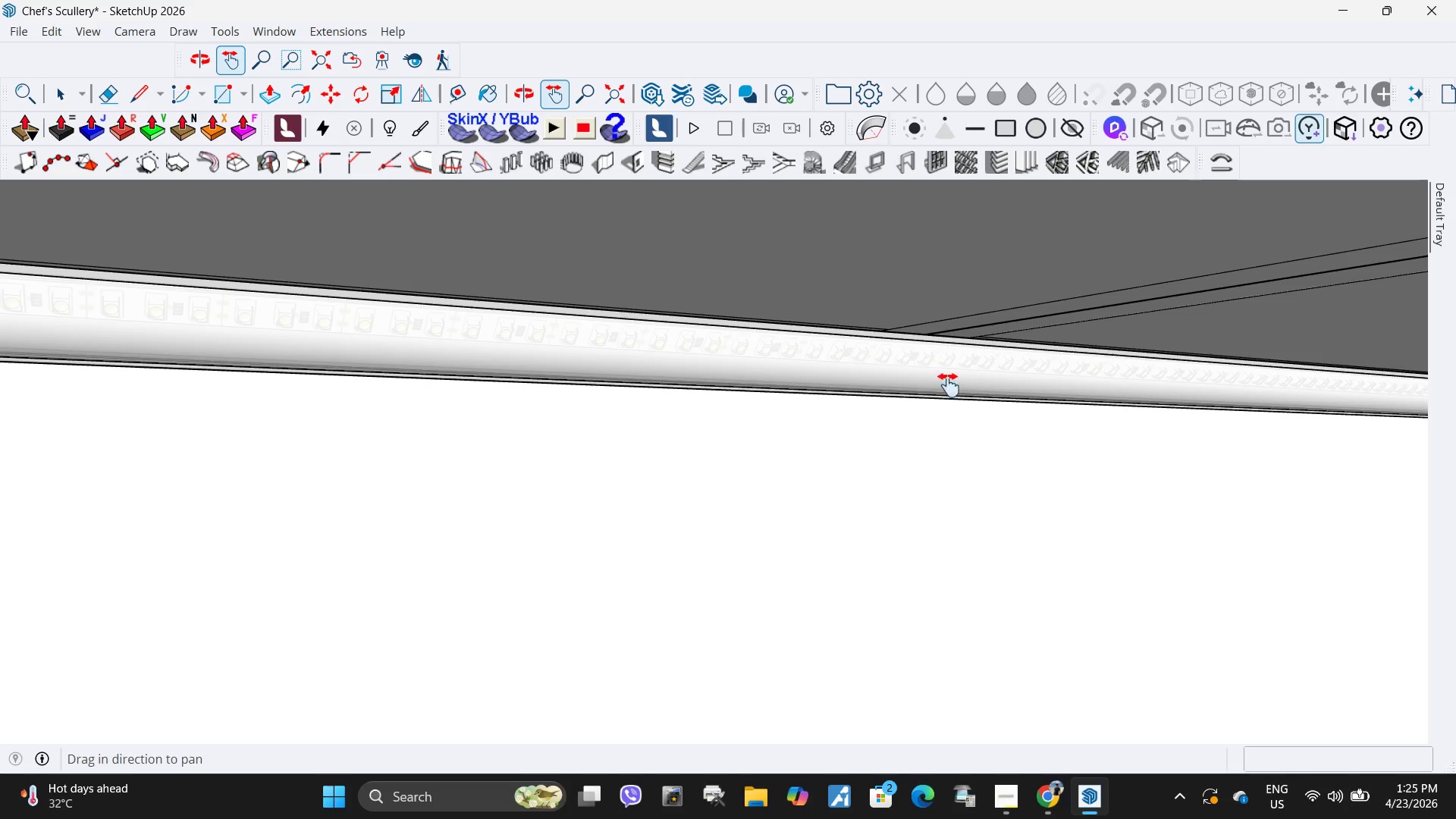 
left_click_drag(start_coordinate=[1138, 381], to_coordinate=[0, 381])
 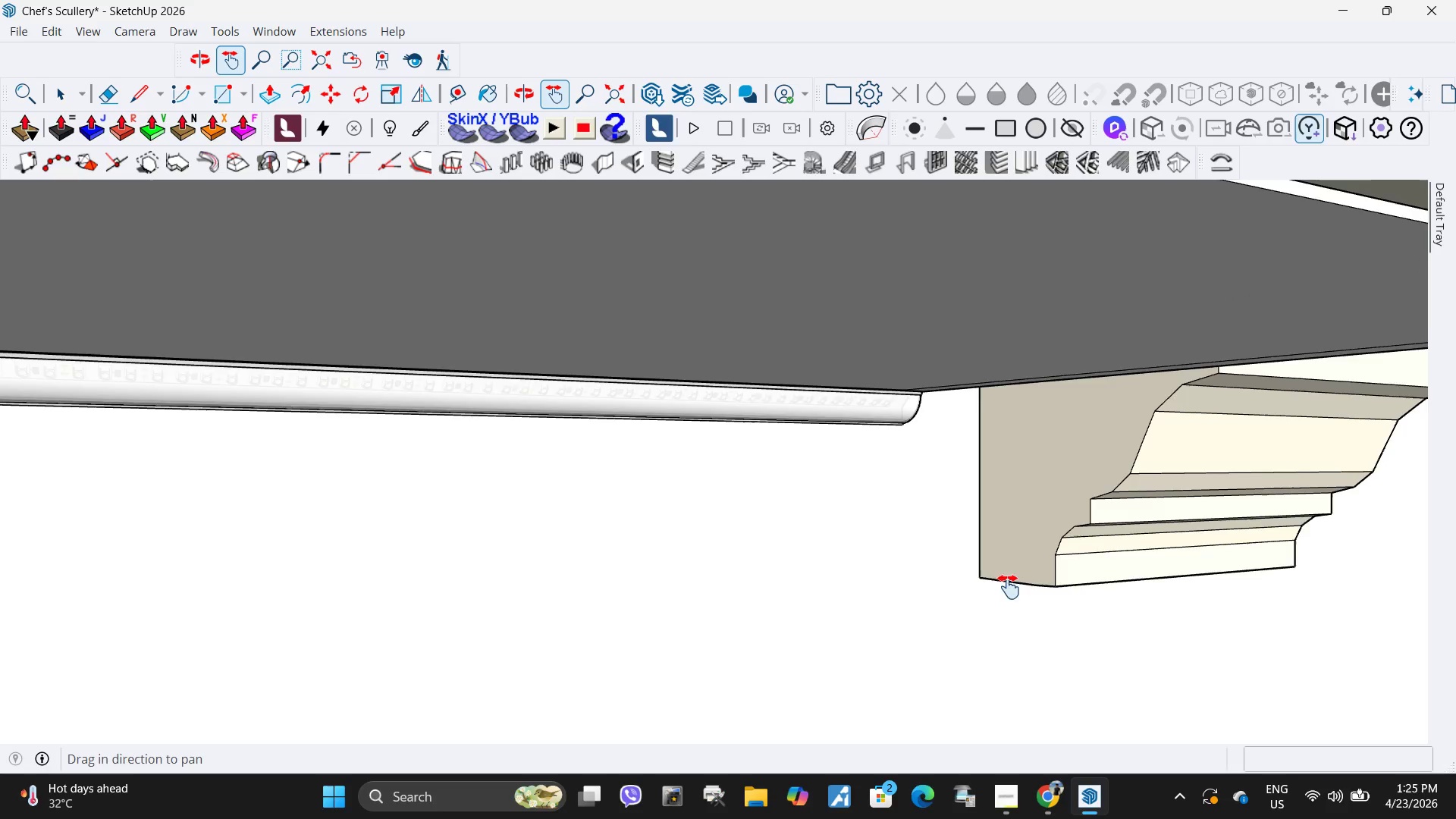 
left_click_drag(start_coordinate=[1062, 565], to_coordinate=[4, 413])
 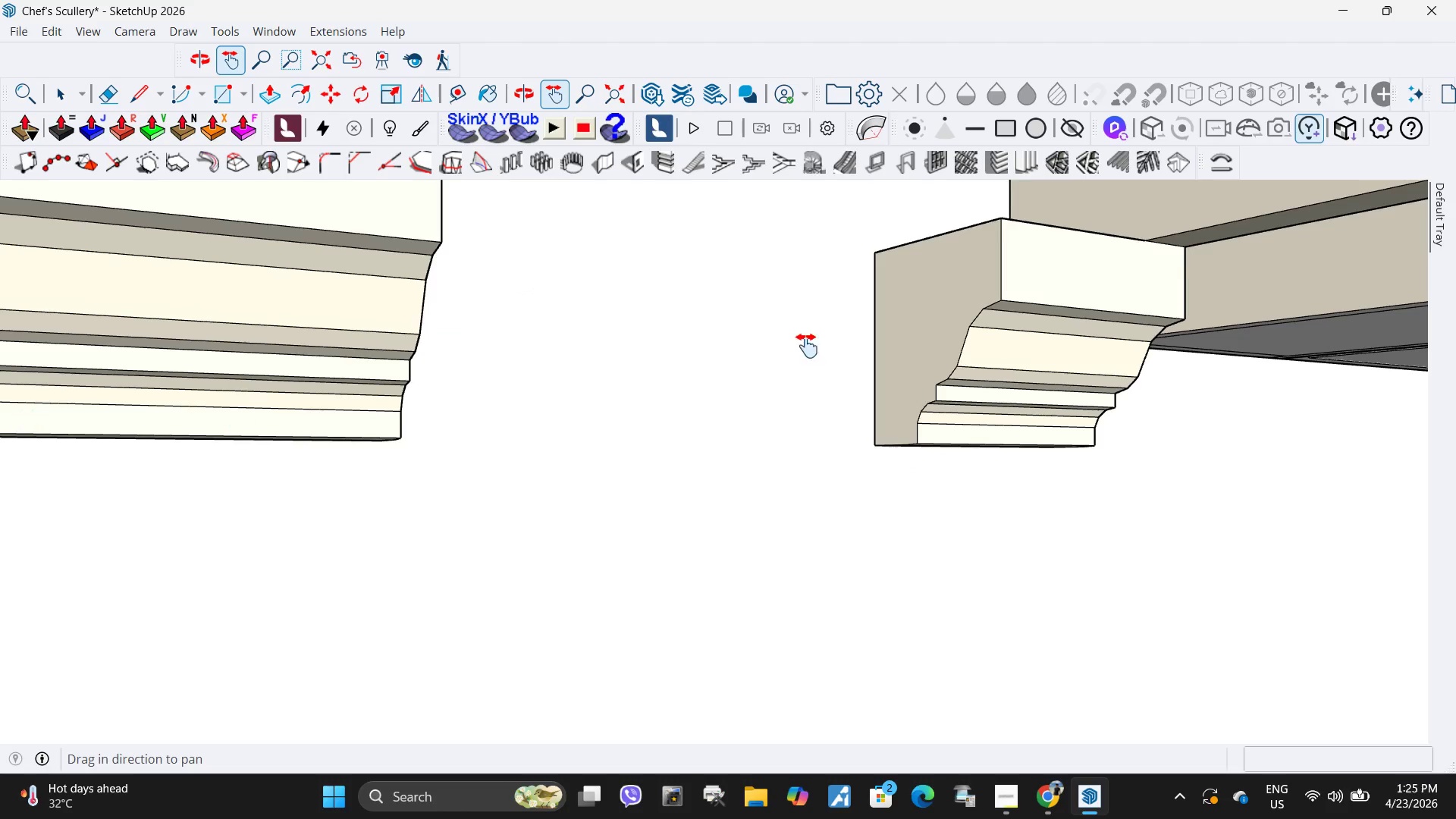 
left_click_drag(start_coordinate=[1026, 479], to_coordinate=[820, 431])
 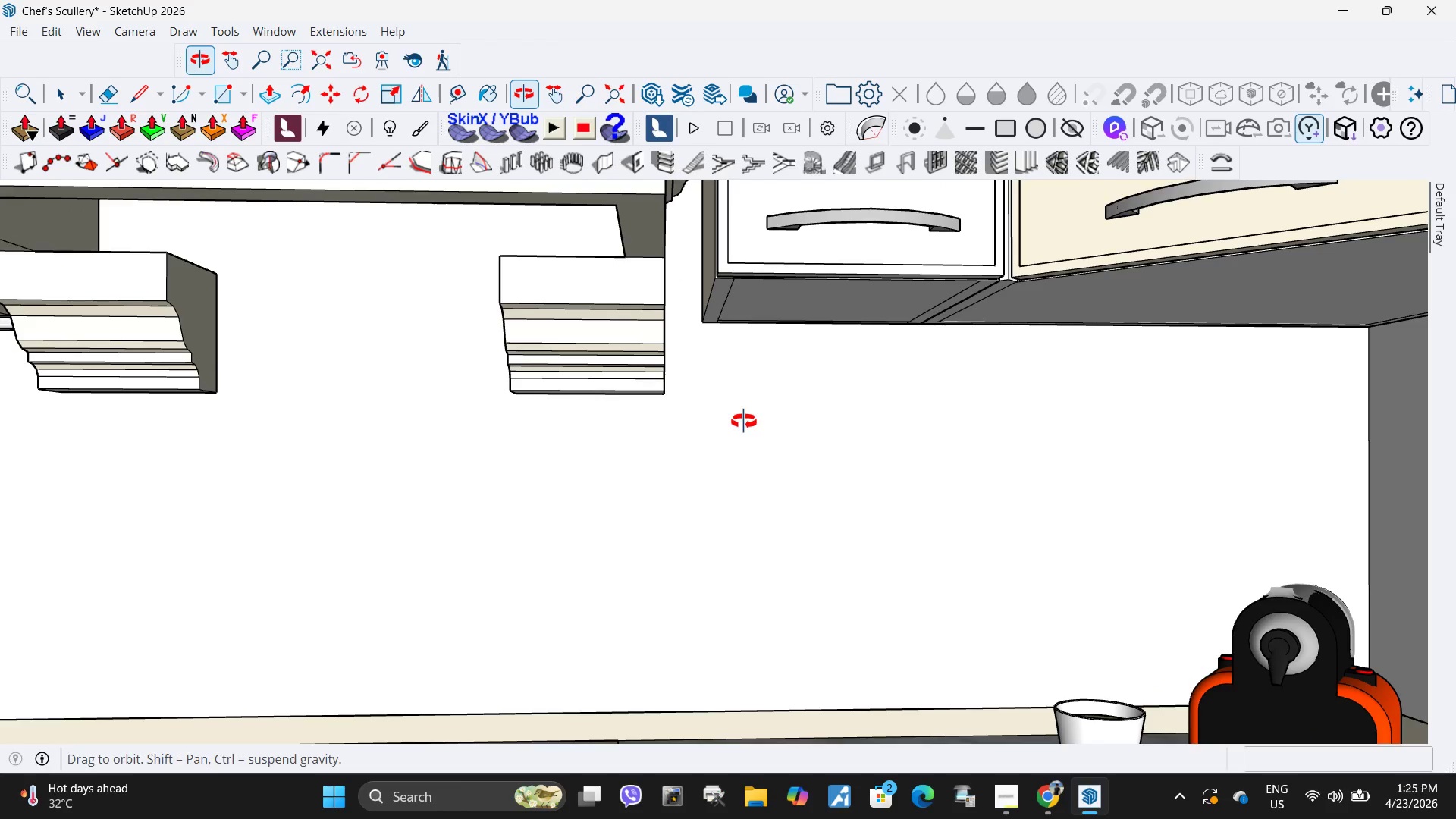 
scroll: coordinate [395, 411], scroll_direction: down, amount: 4.0
 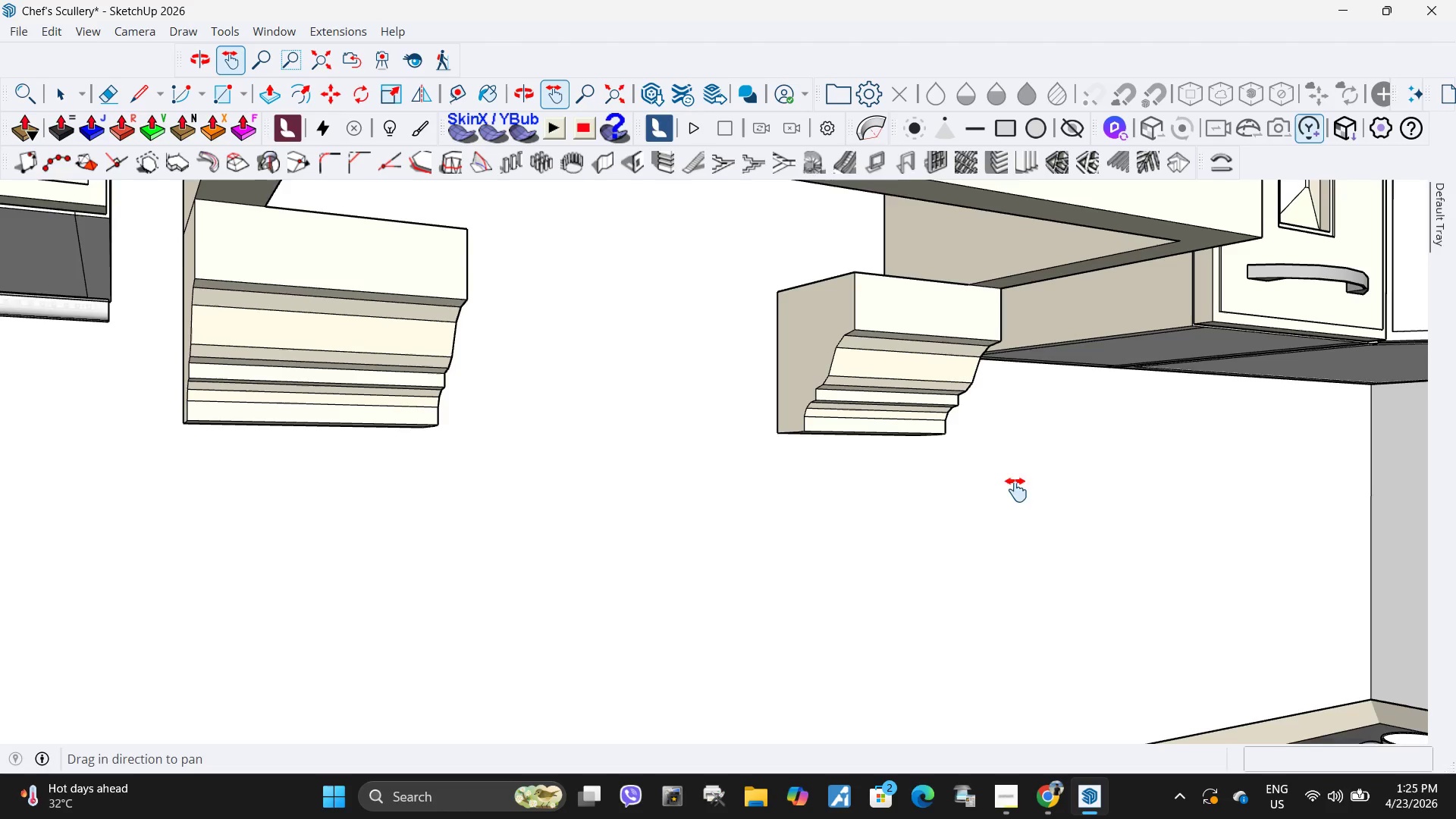 
key(M)
 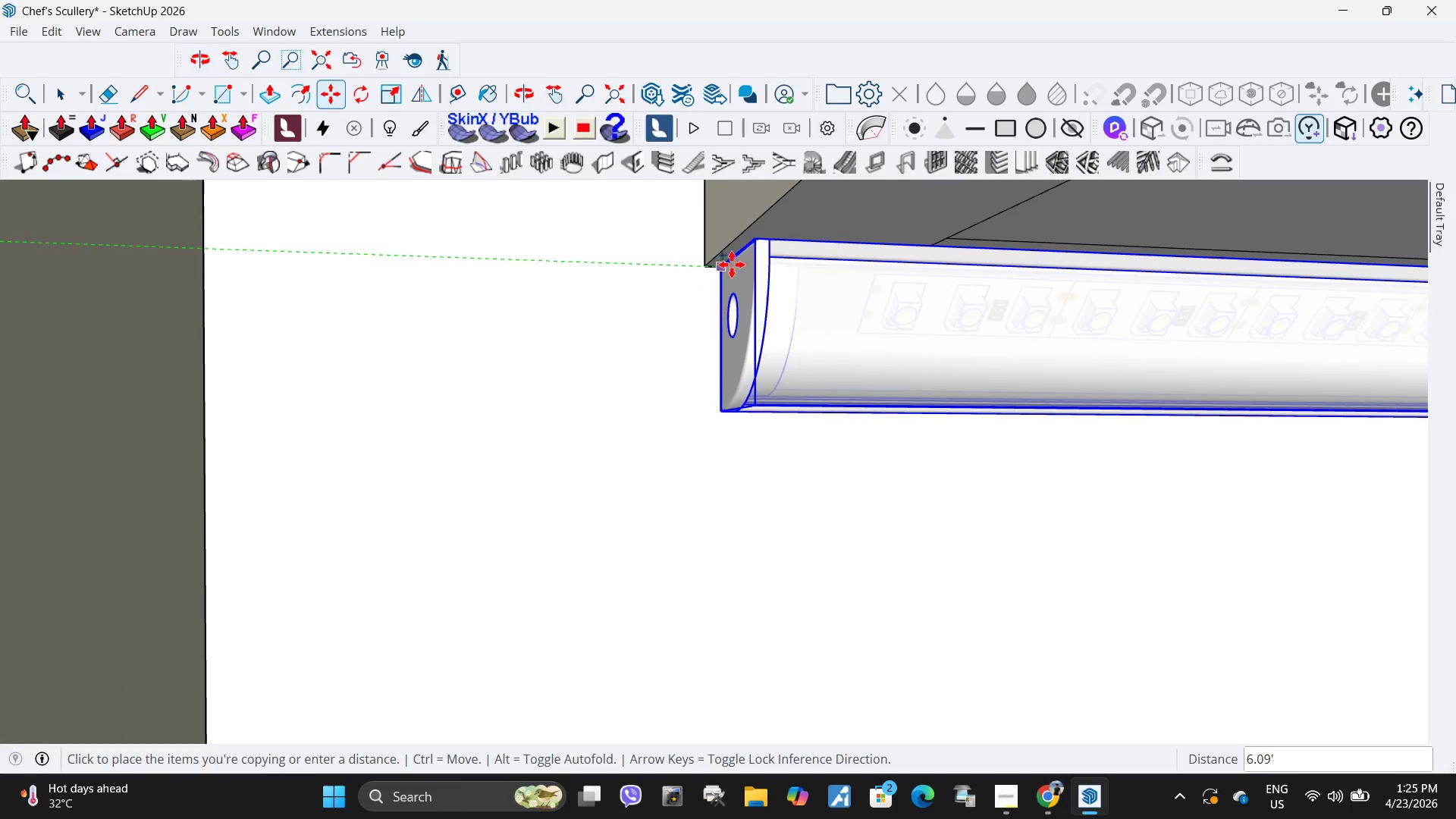 
scroll: coordinate [693, 307], scroll_direction: up, amount: 24.0
 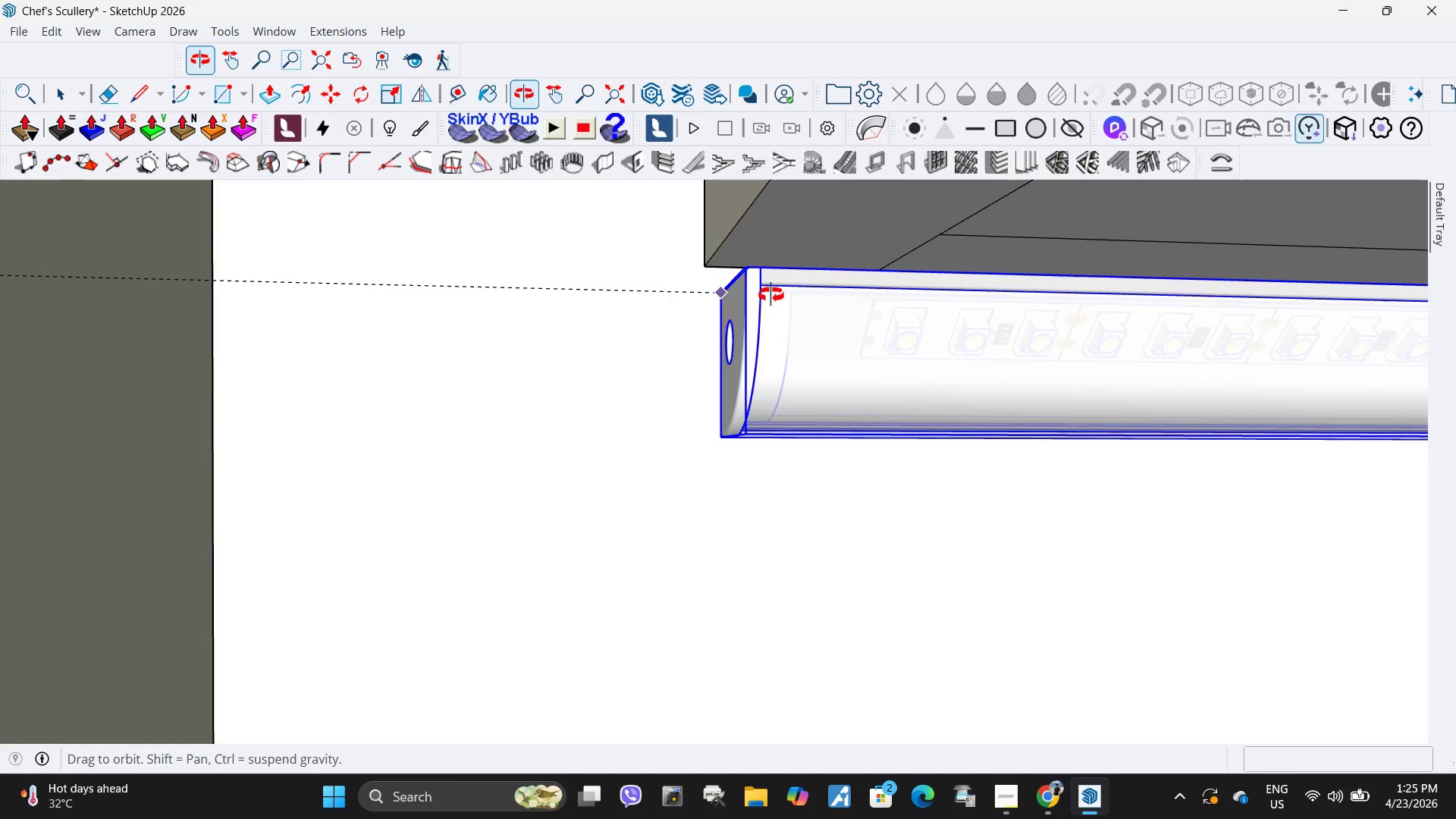 
left_click([711, 269])
 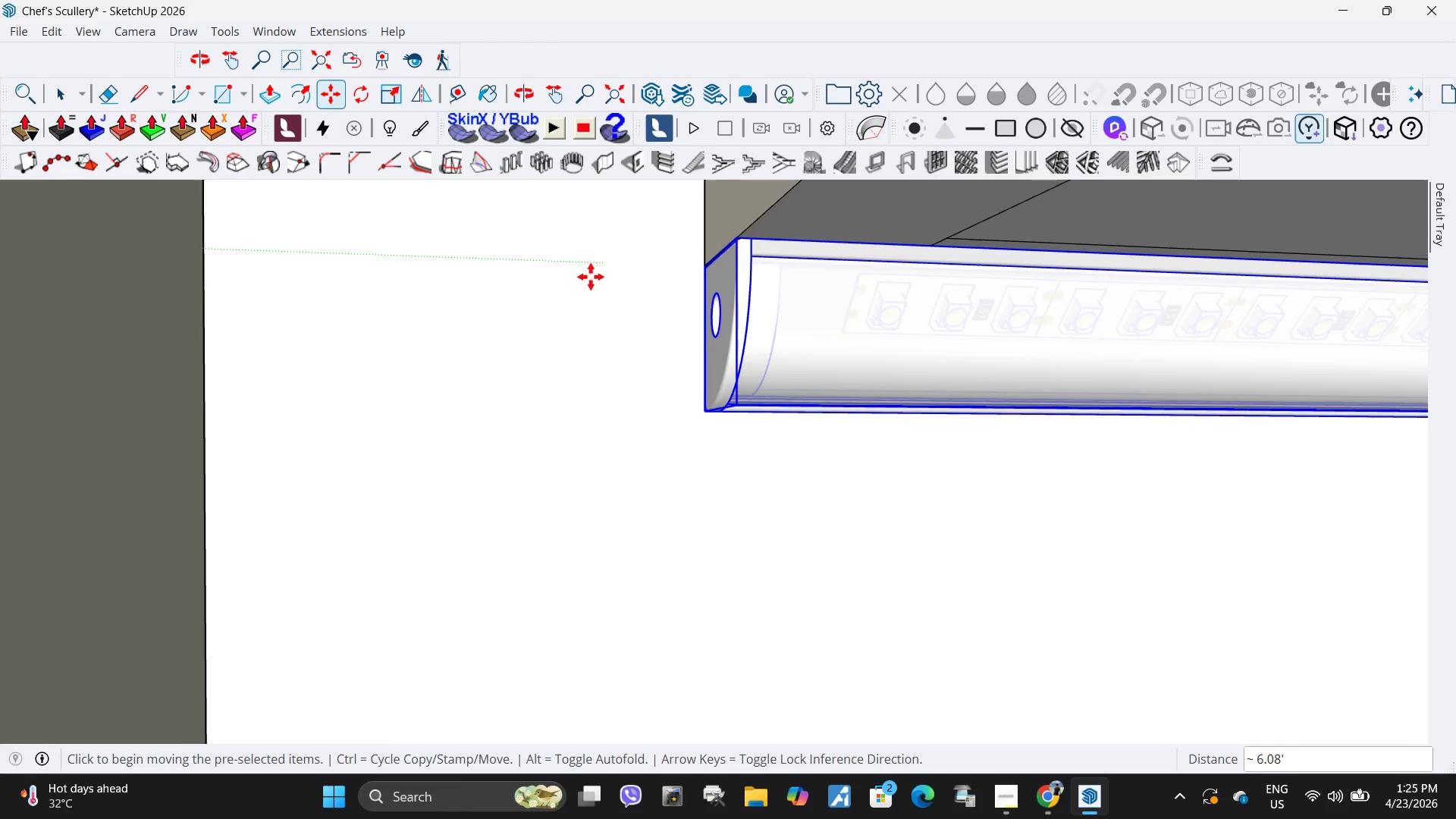 
scroll: coordinate [685, 525], scroll_direction: down, amount: 76.0
 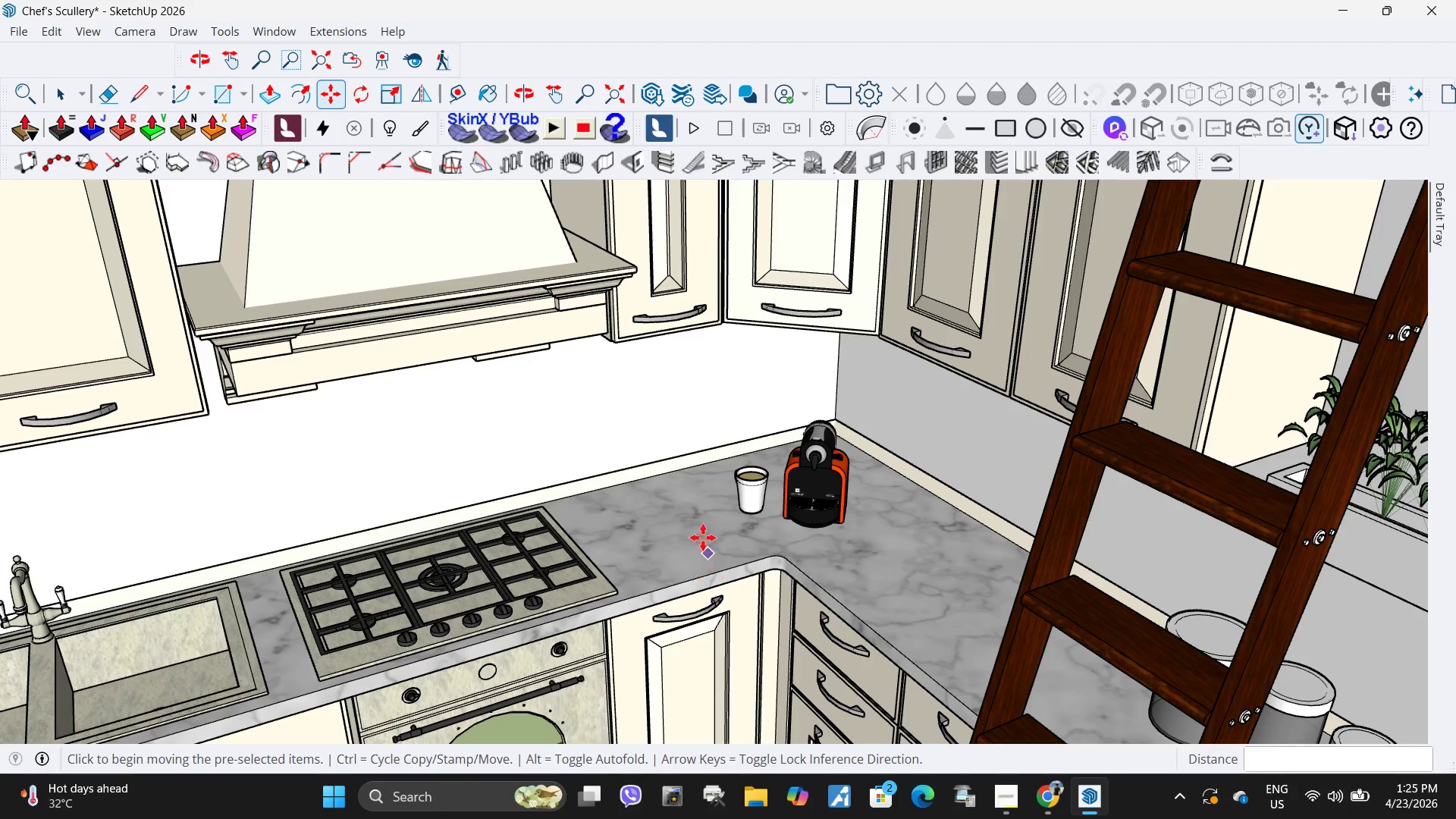 
scroll: coordinate [685, 494], scroll_direction: up, amount: 5.0
 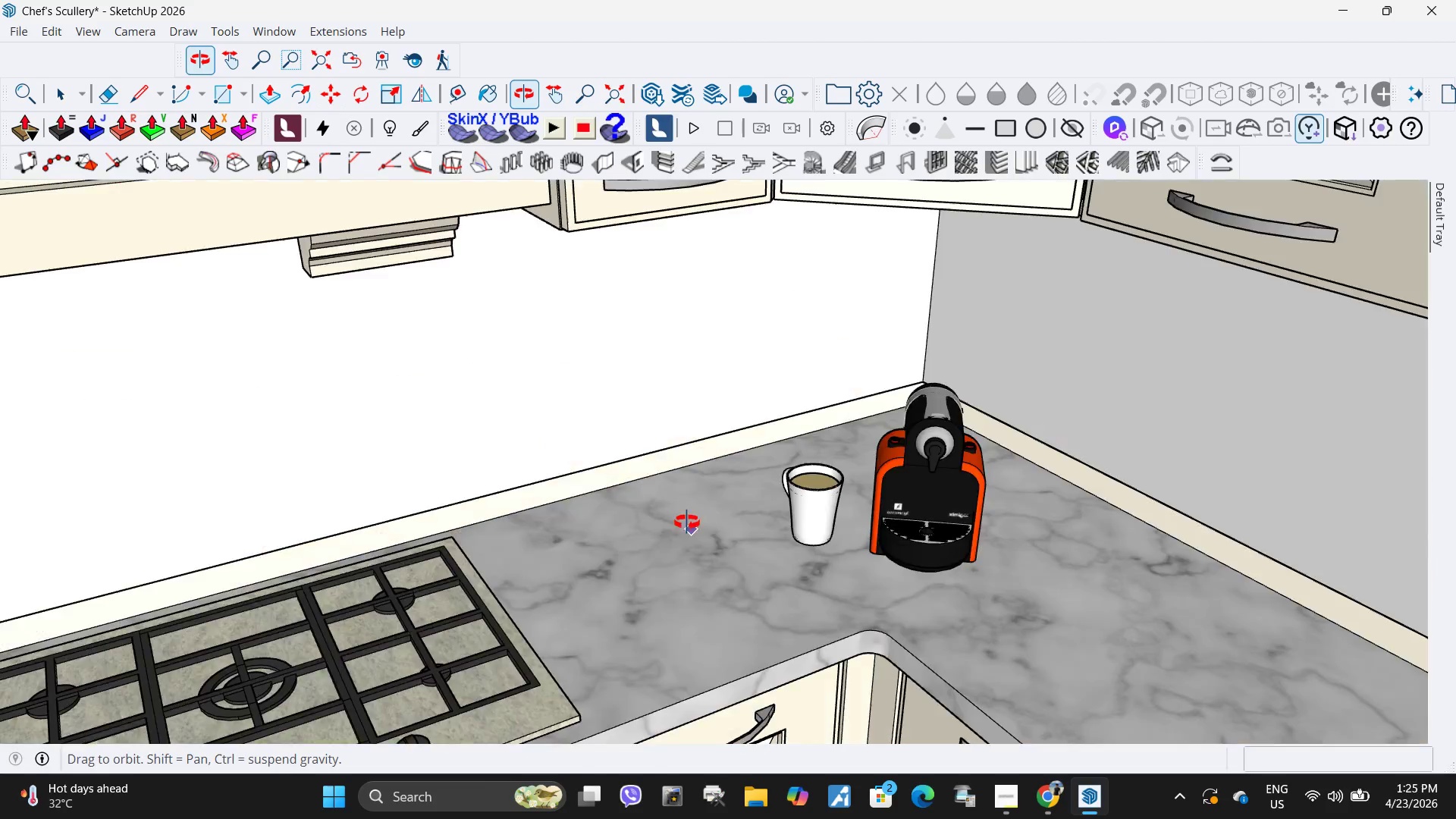 
scroll: coordinate [692, 520], scroll_direction: down, amount: 5.0
 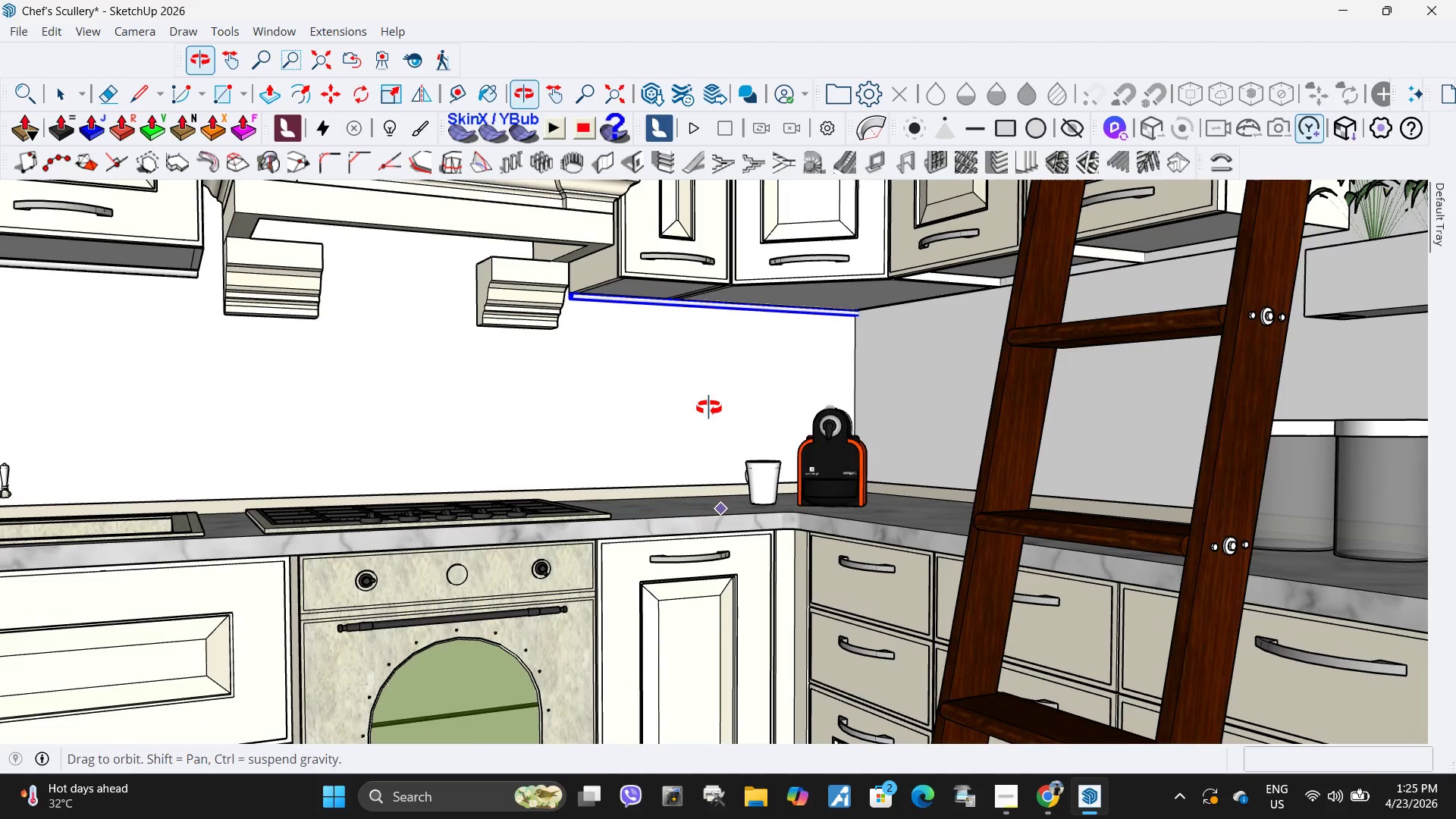 
key(Space)
 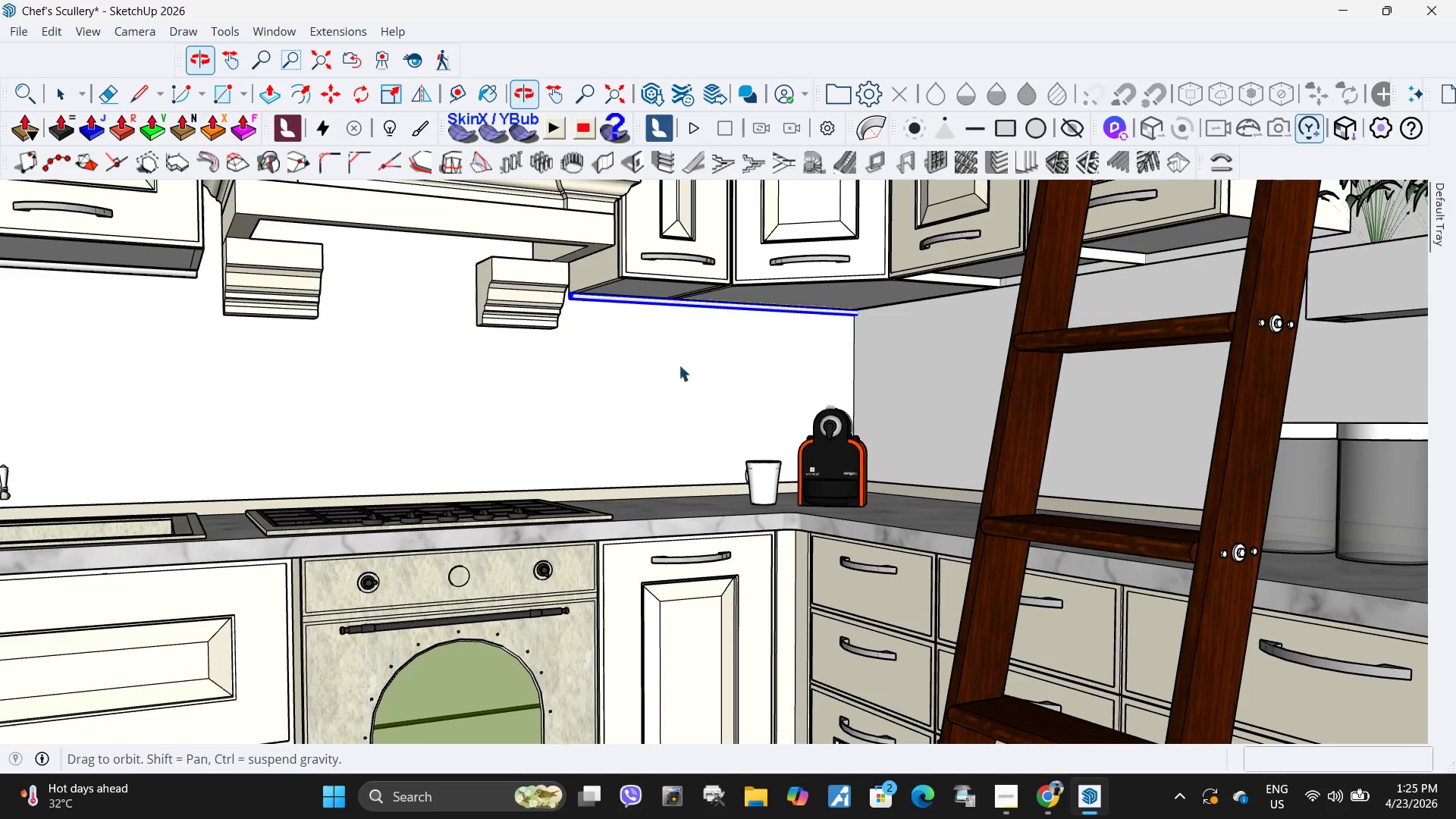 
key(Control+ControlLeft)
 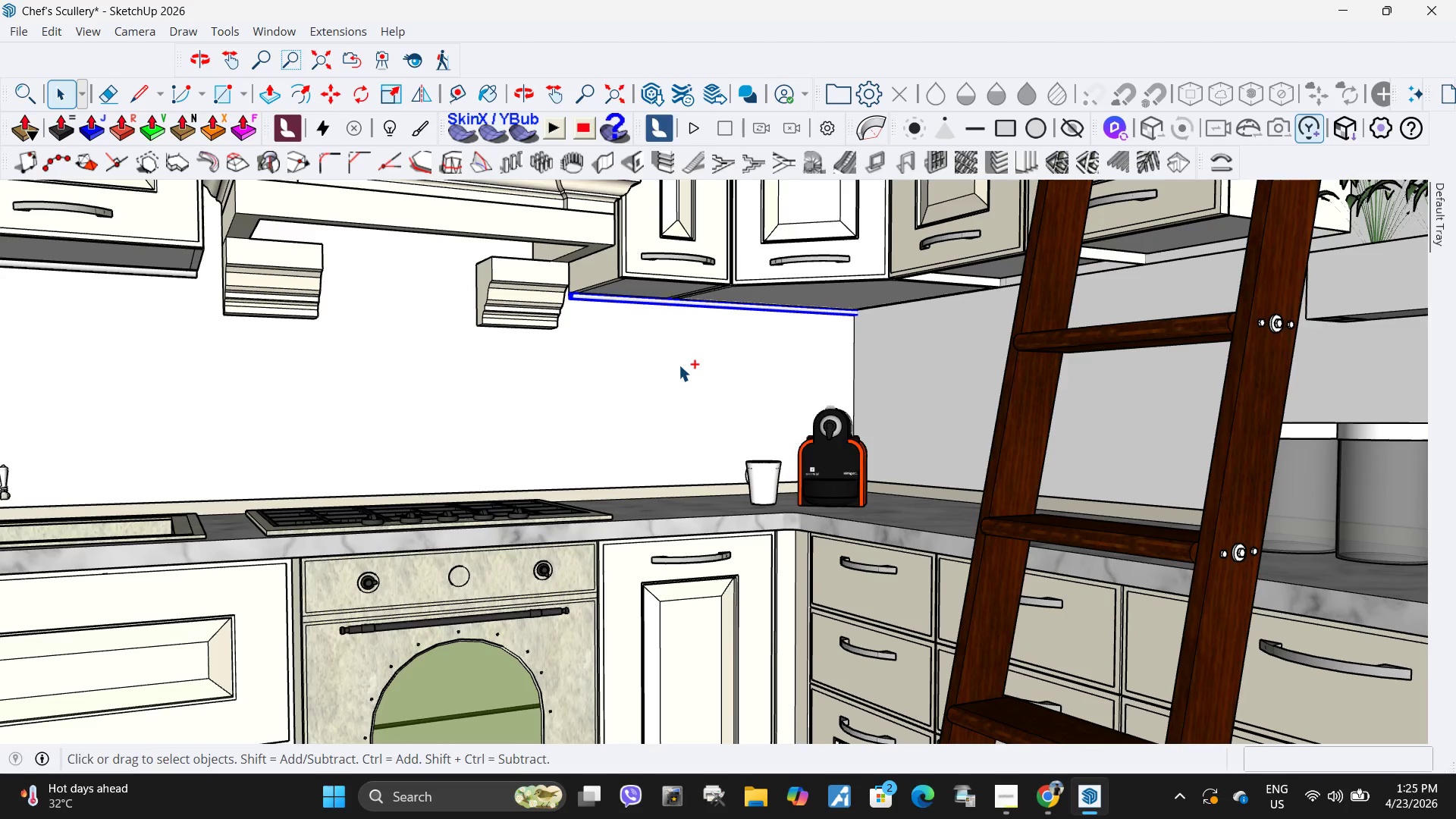 
key(Control+C)
 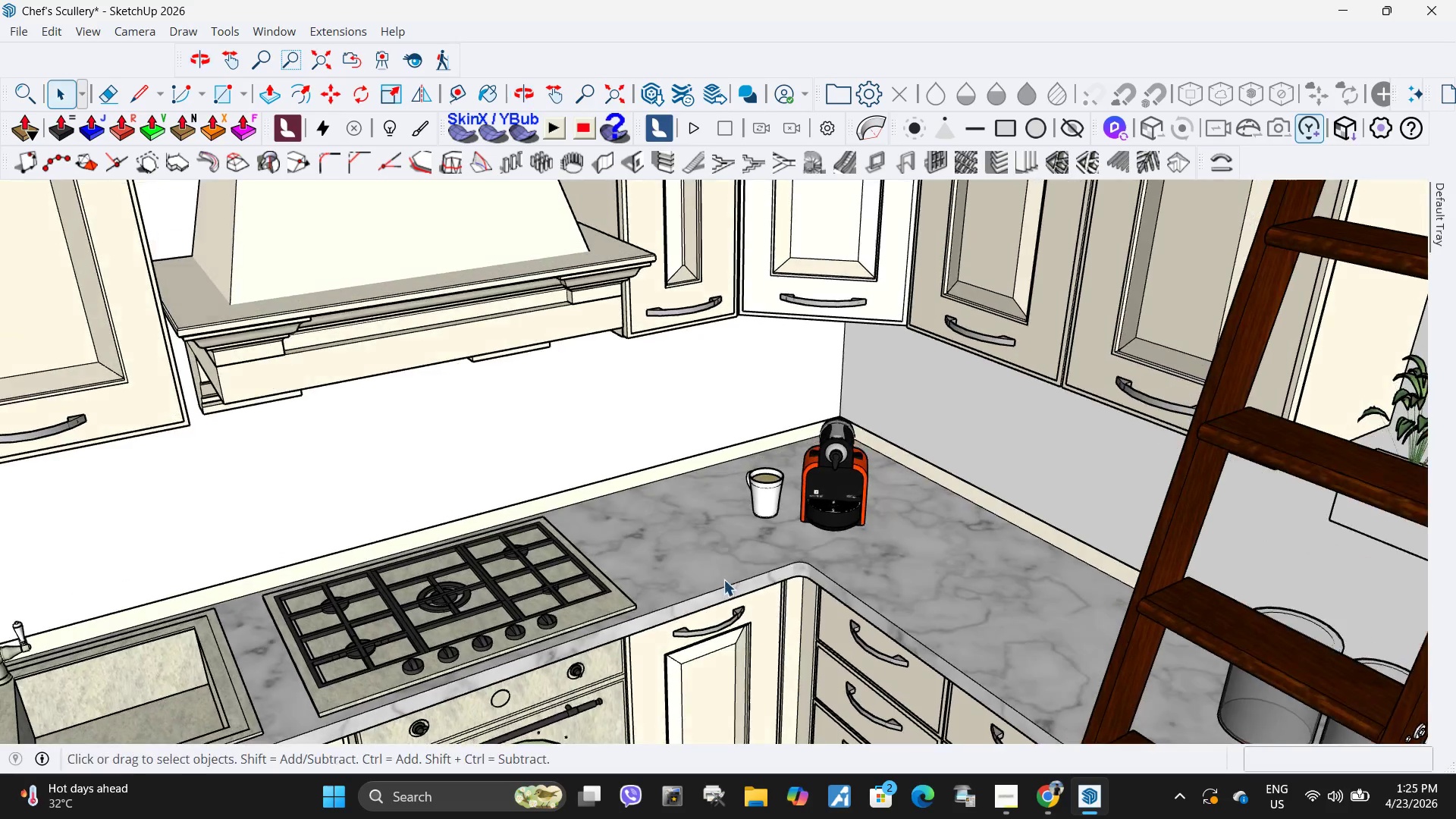 
key(Control+V)
 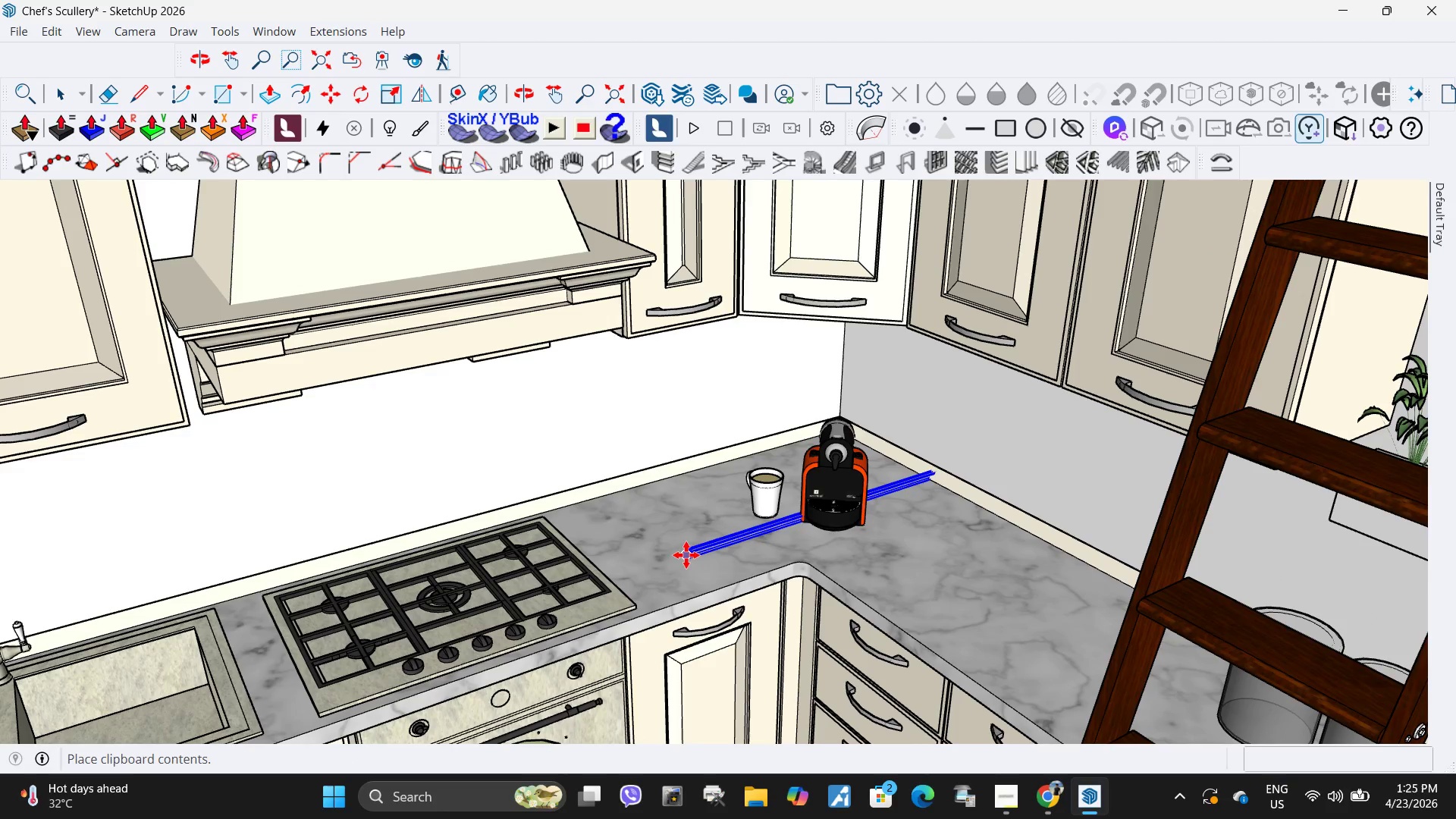 
left_click([679, 558])
 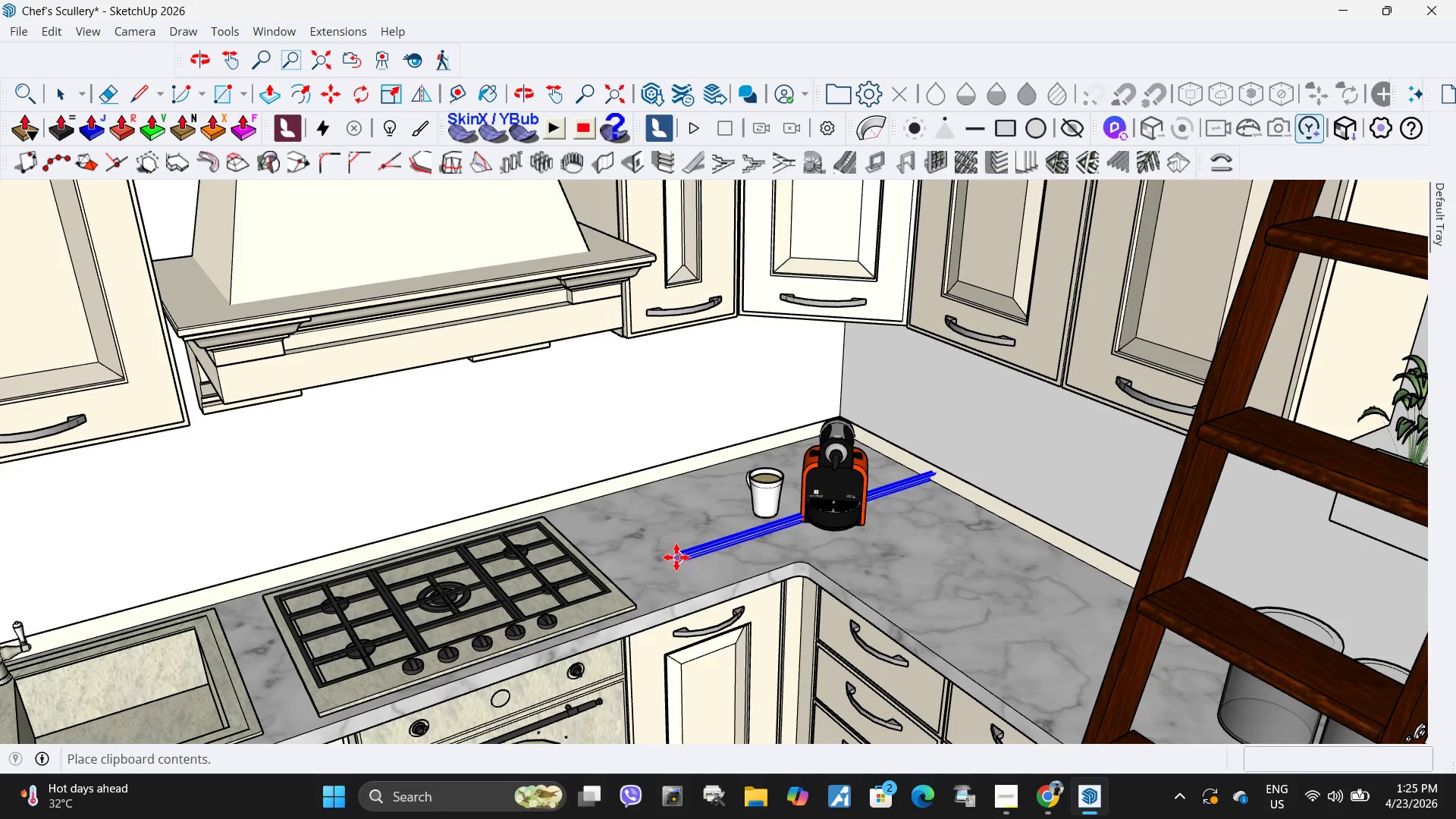 
key(Q)
 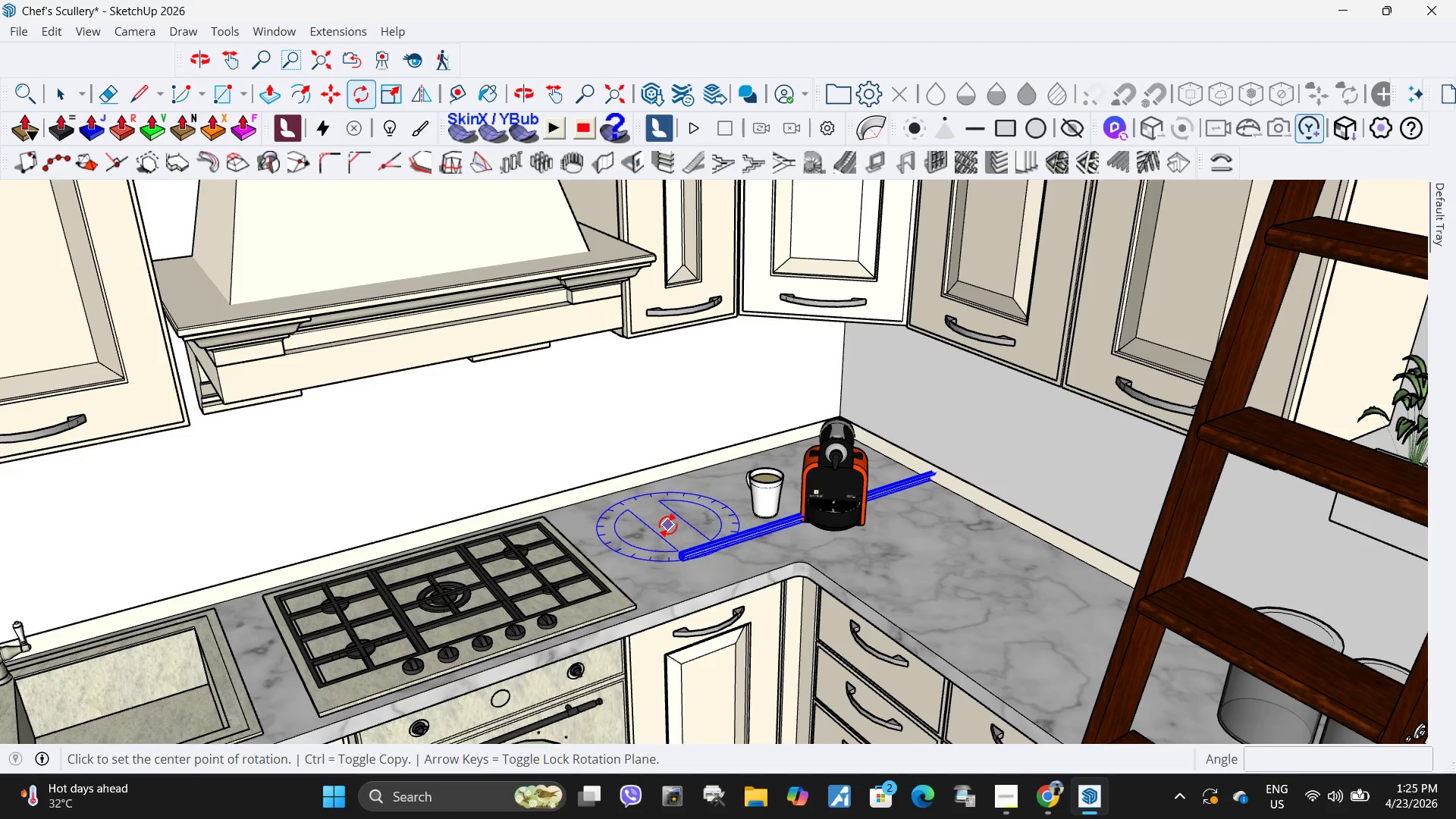 
left_click([668, 525])
 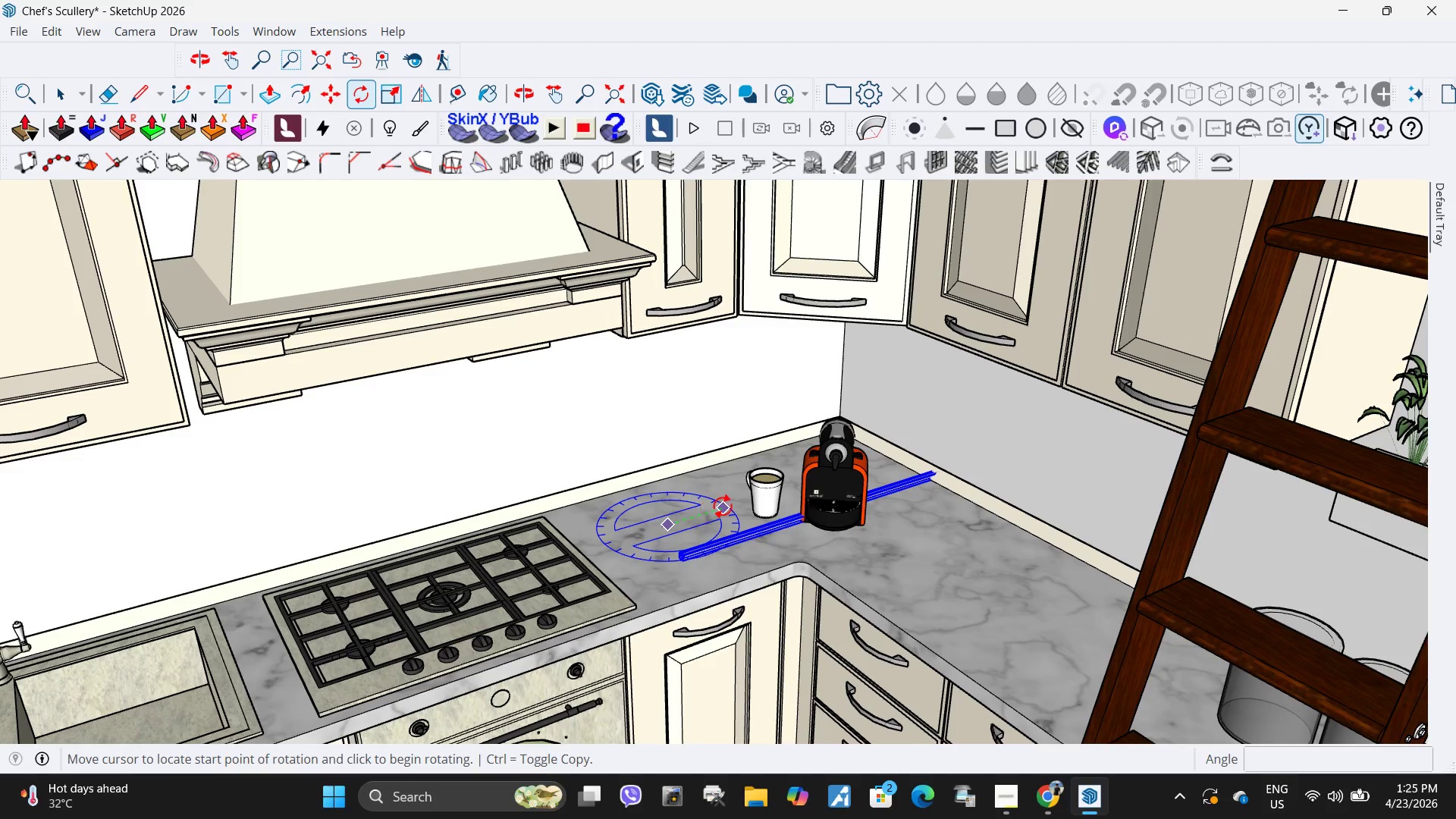 
left_click([723, 506])
 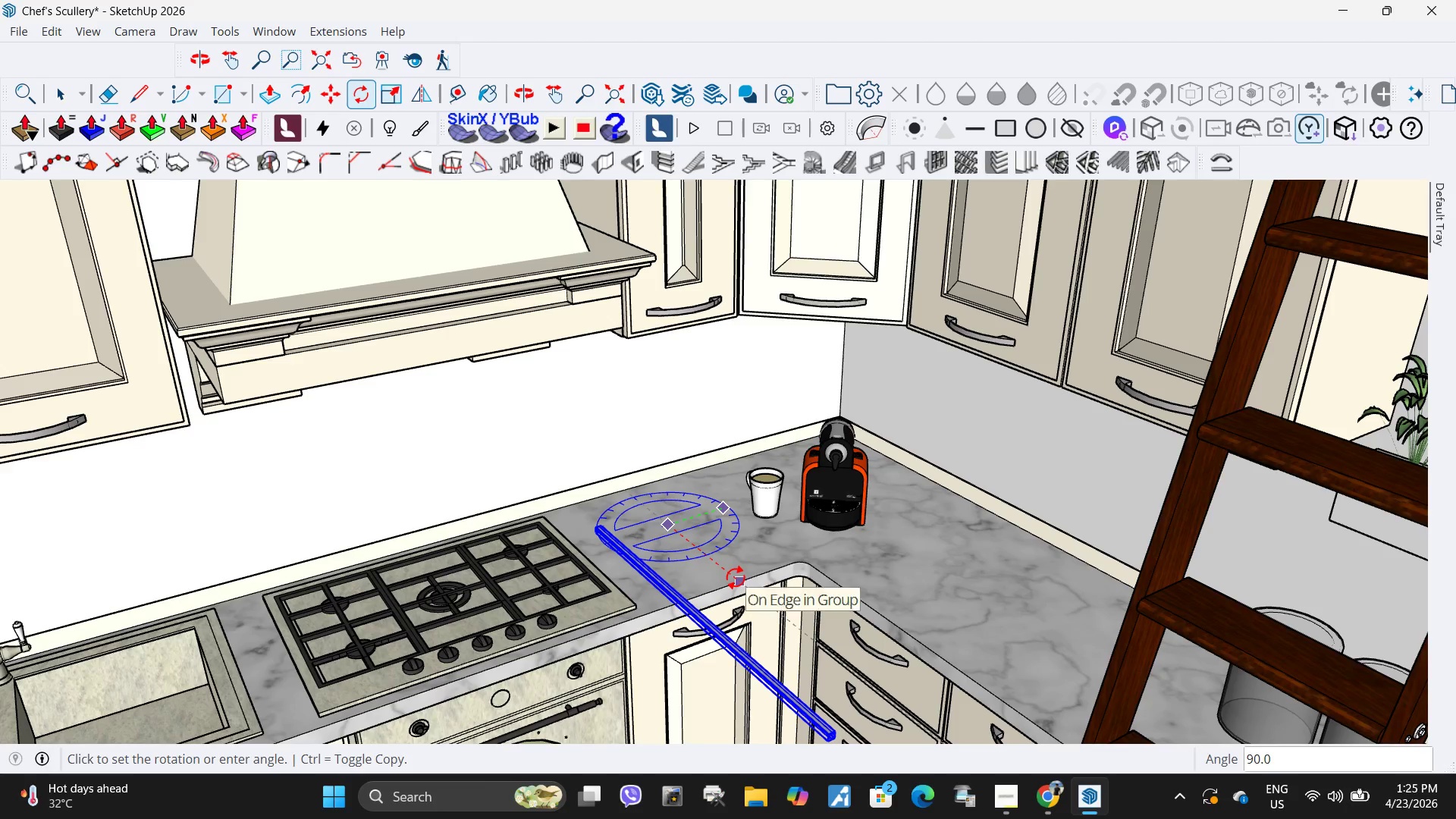 
scroll: coordinate [664, 576], scroll_direction: down, amount: 1.0
 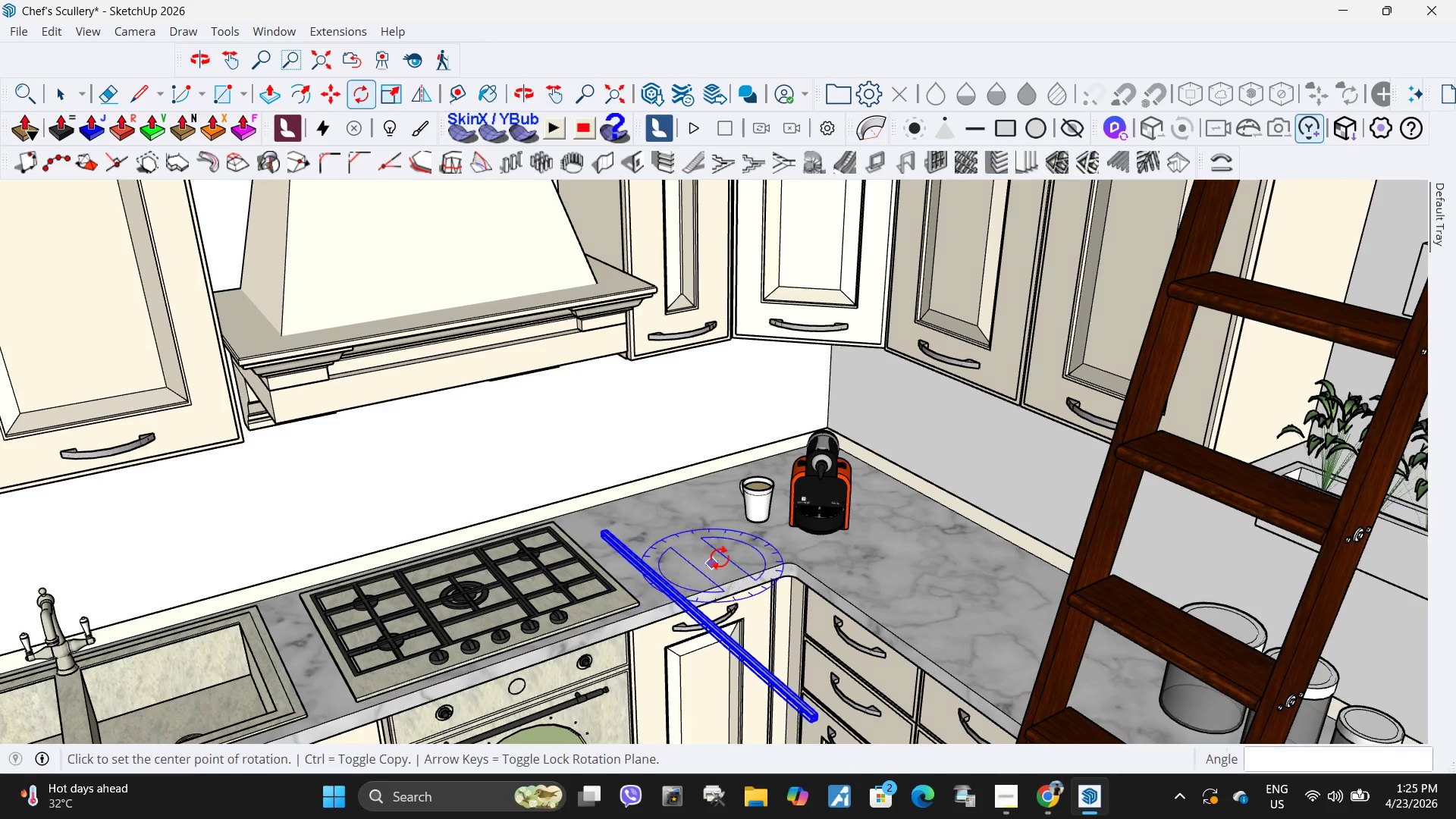 
scroll: coordinate [736, 569], scroll_direction: up, amount: 6.0
 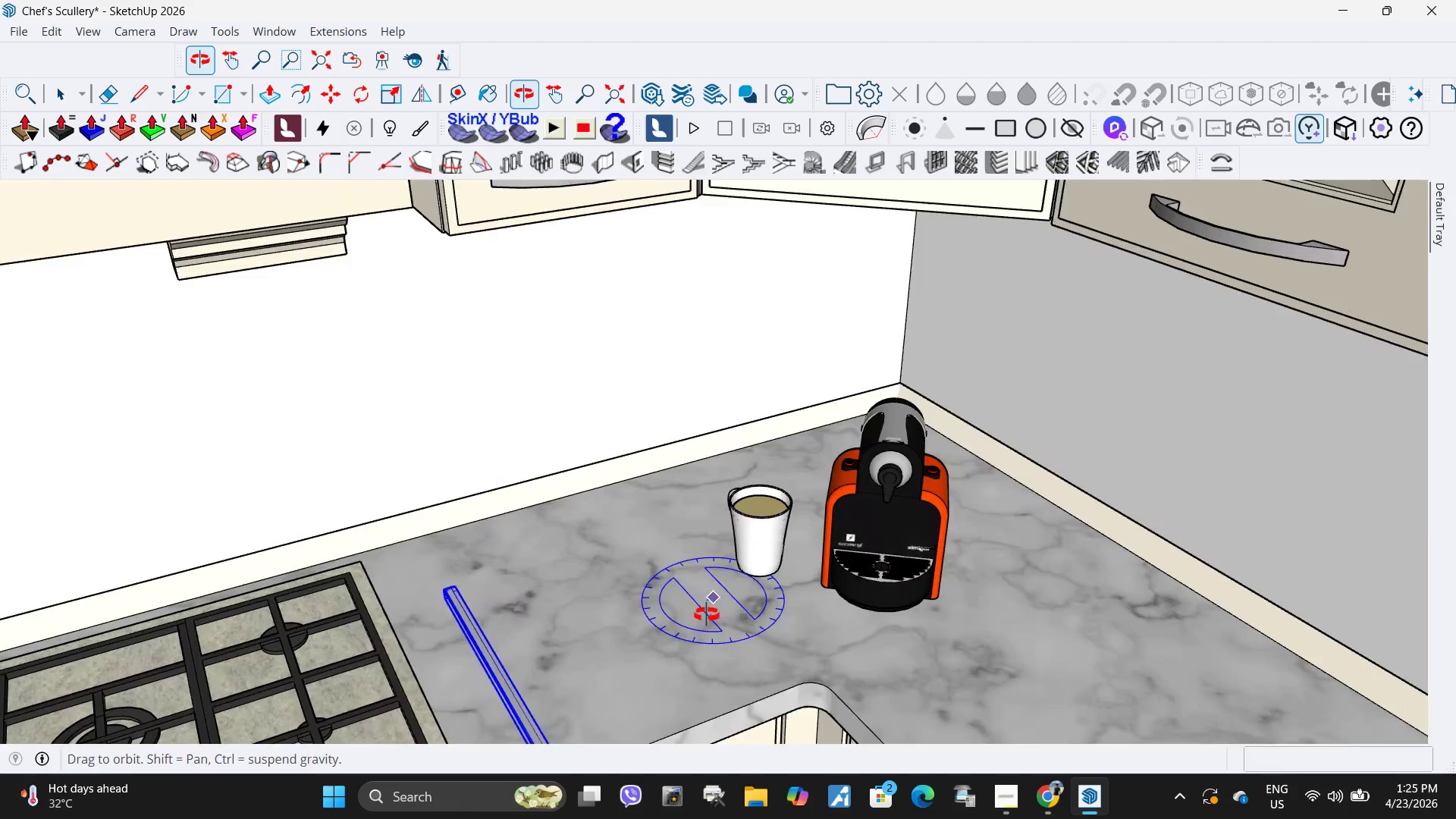 
scroll: coordinate [709, 560], scroll_direction: down, amount: 12.0
 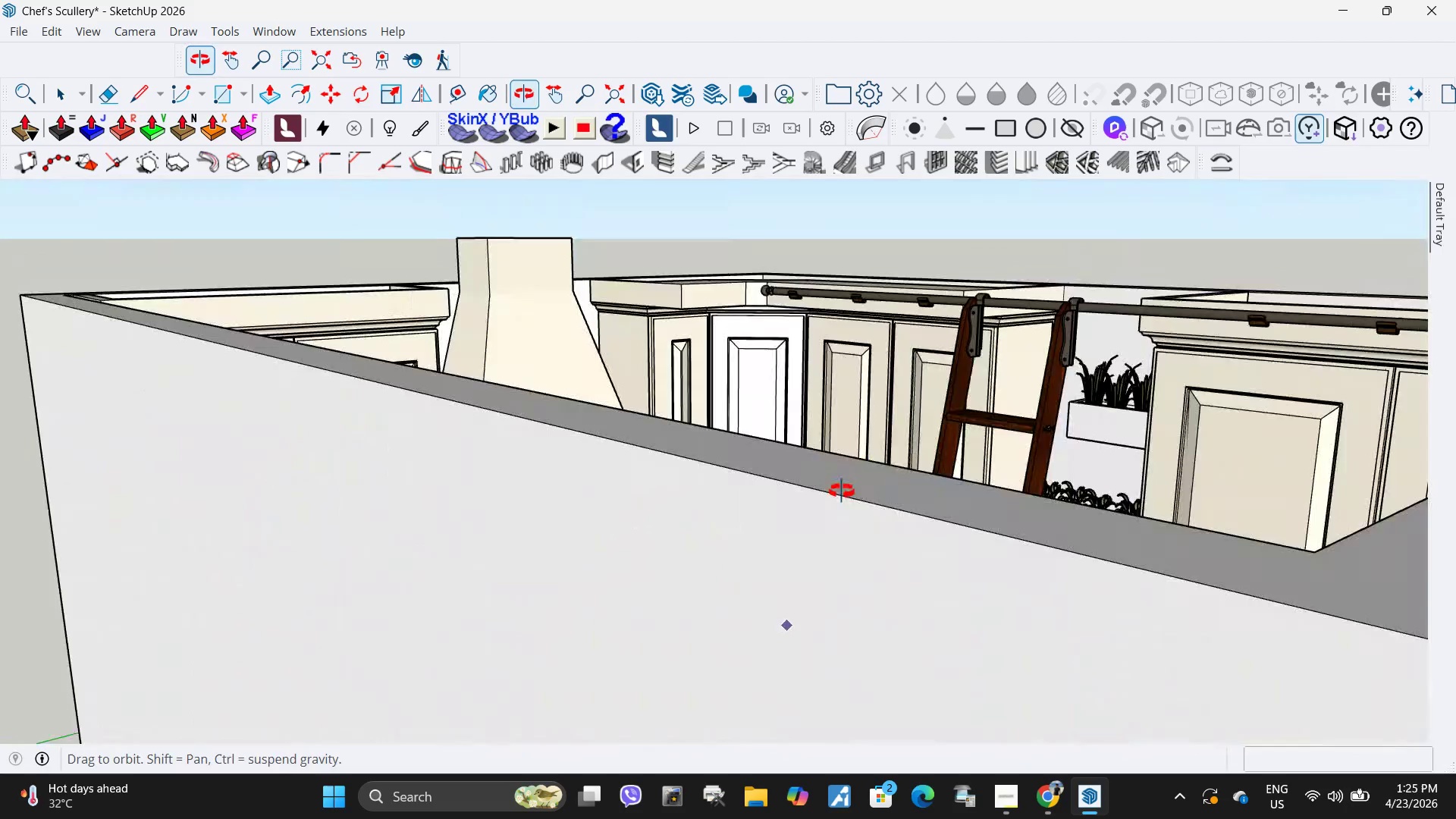 
scroll: coordinate [736, 574], scroll_direction: up, amount: 8.0
 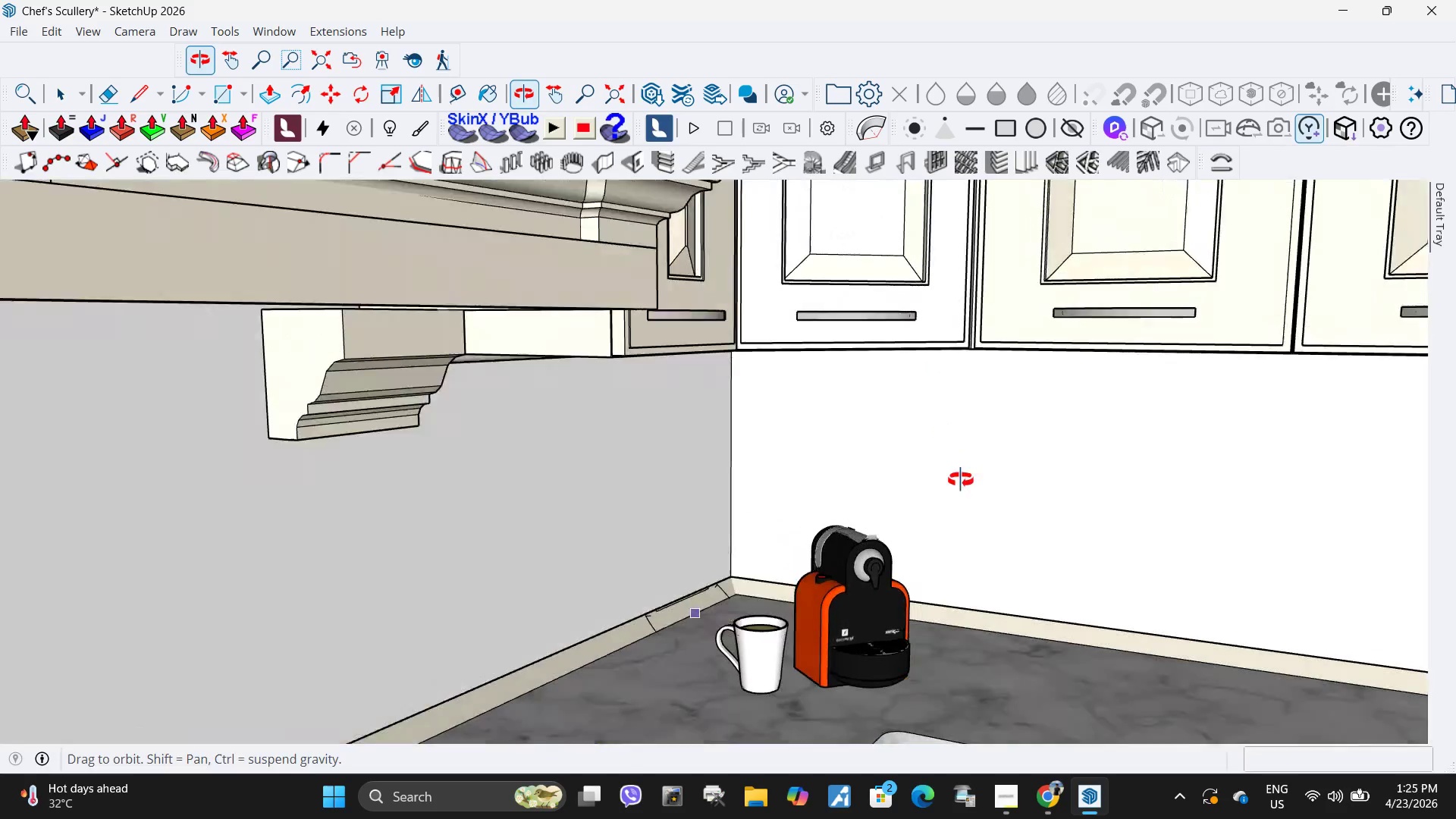 
scroll: coordinate [596, 484], scroll_direction: down, amount: 13.0
 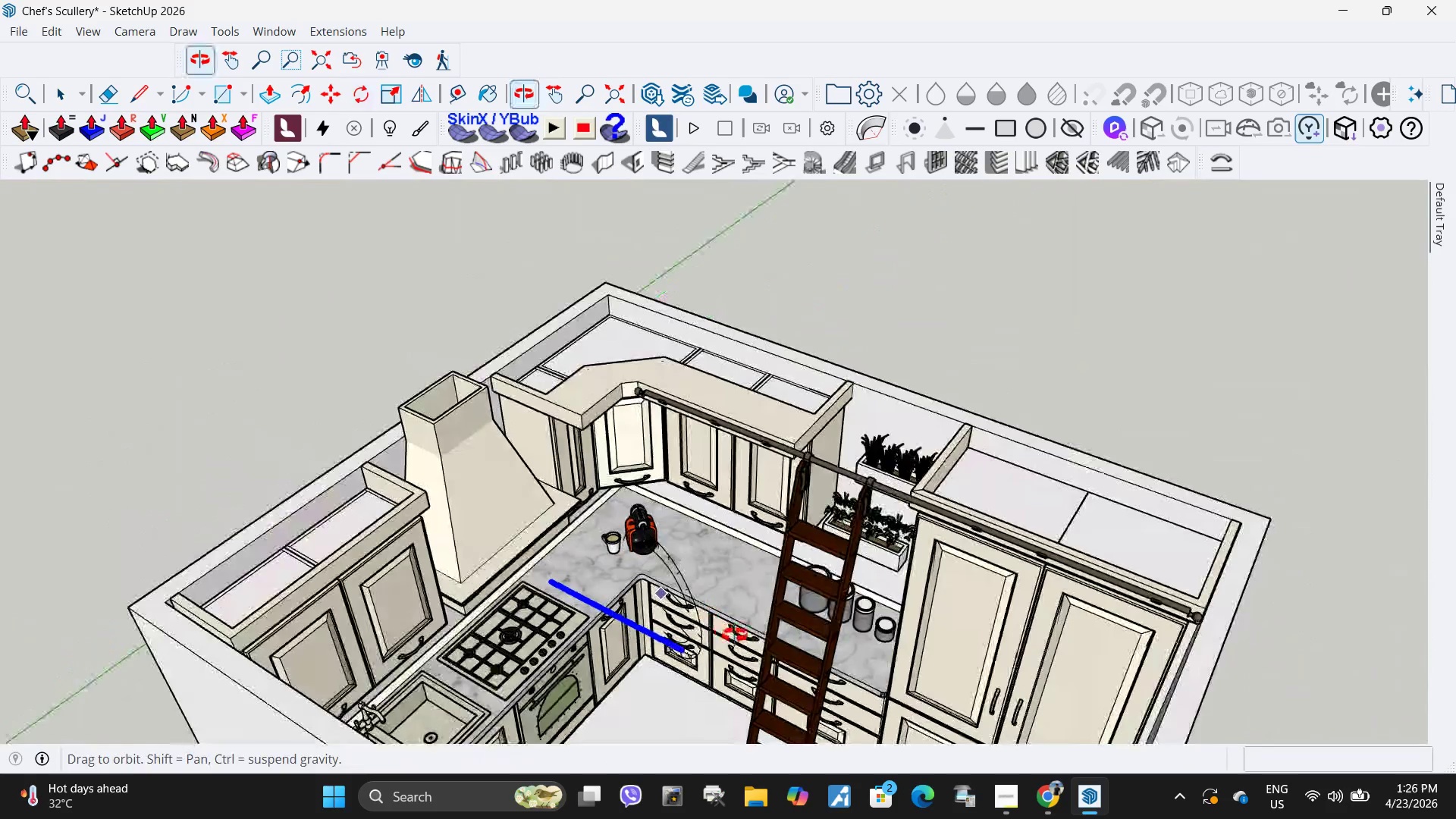 
scroll: coordinate [721, 607], scroll_direction: up, amount: 21.0
 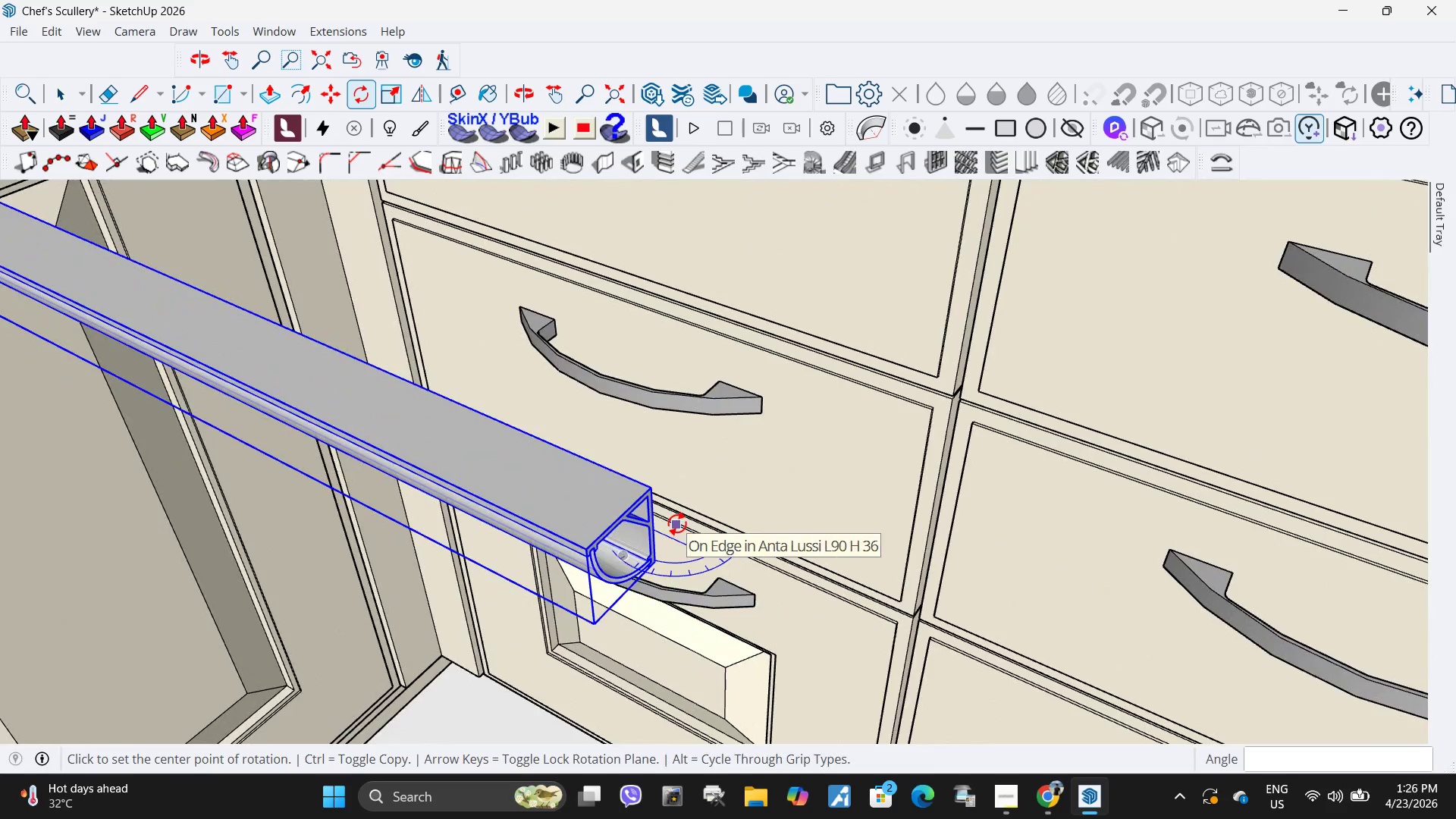 
key(M)
 